 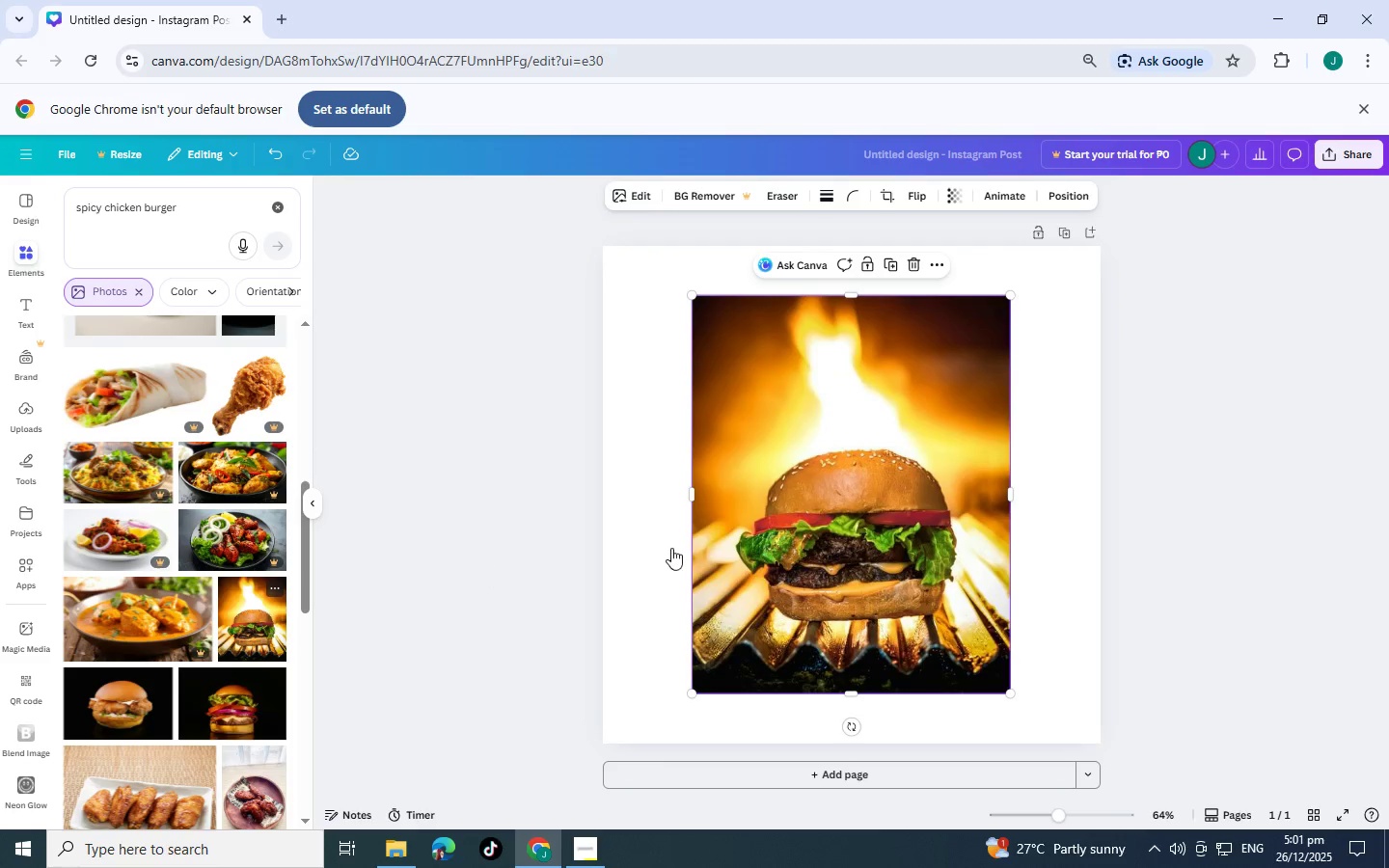 
left_click([914, 269])
 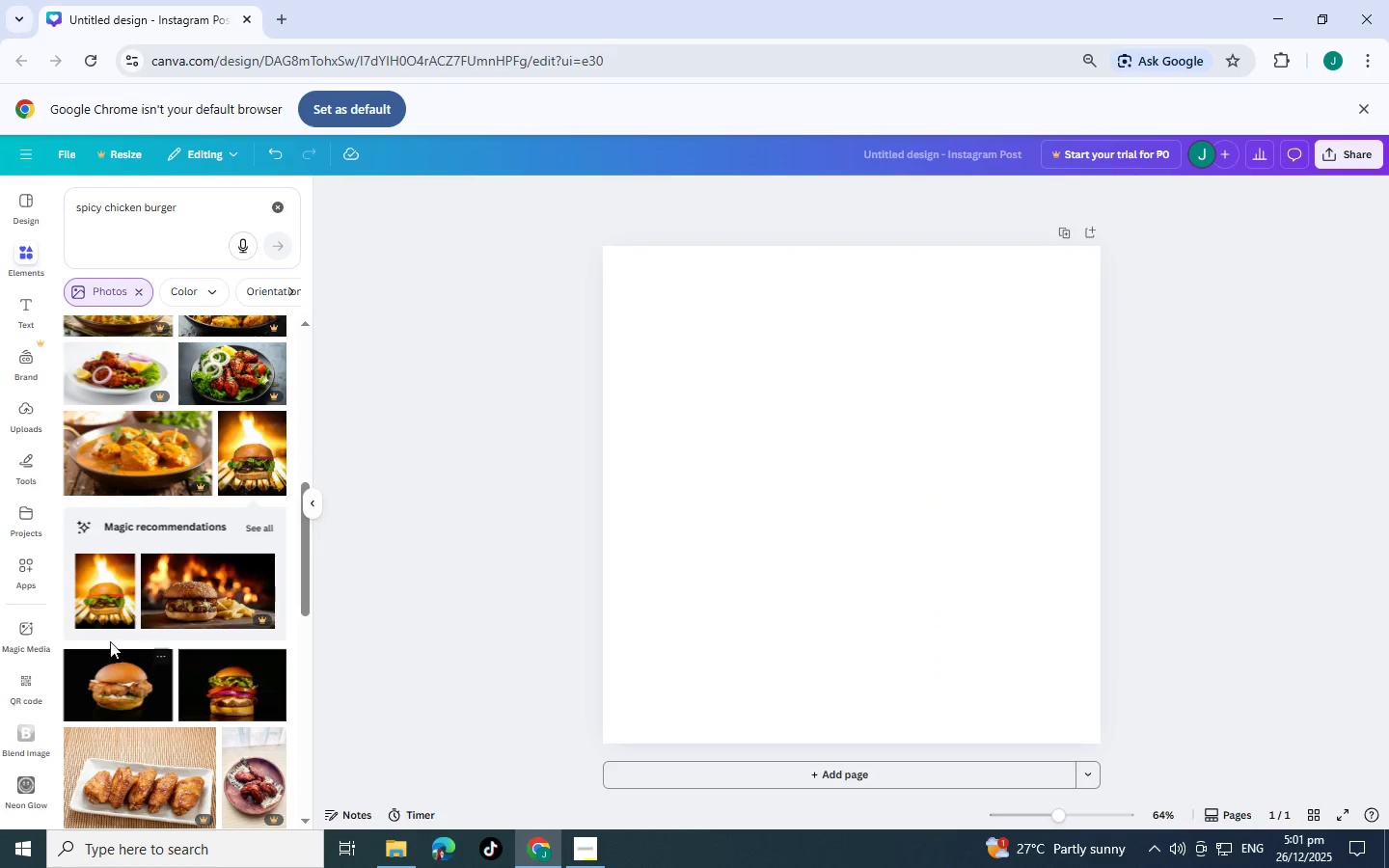 
scroll: coordinate [179, 627], scroll_direction: down, amount: 1.0
 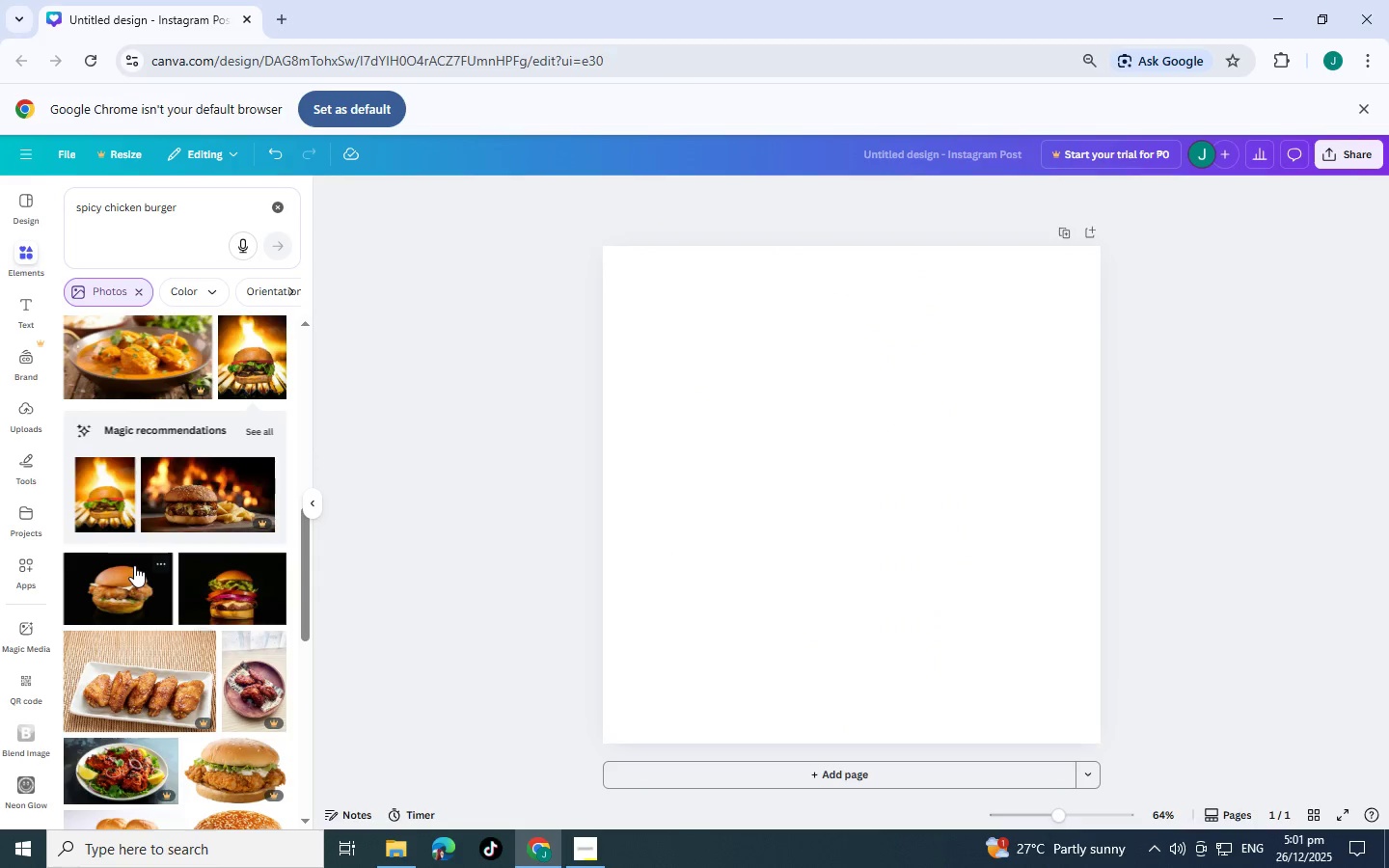 
left_click([134, 565])
 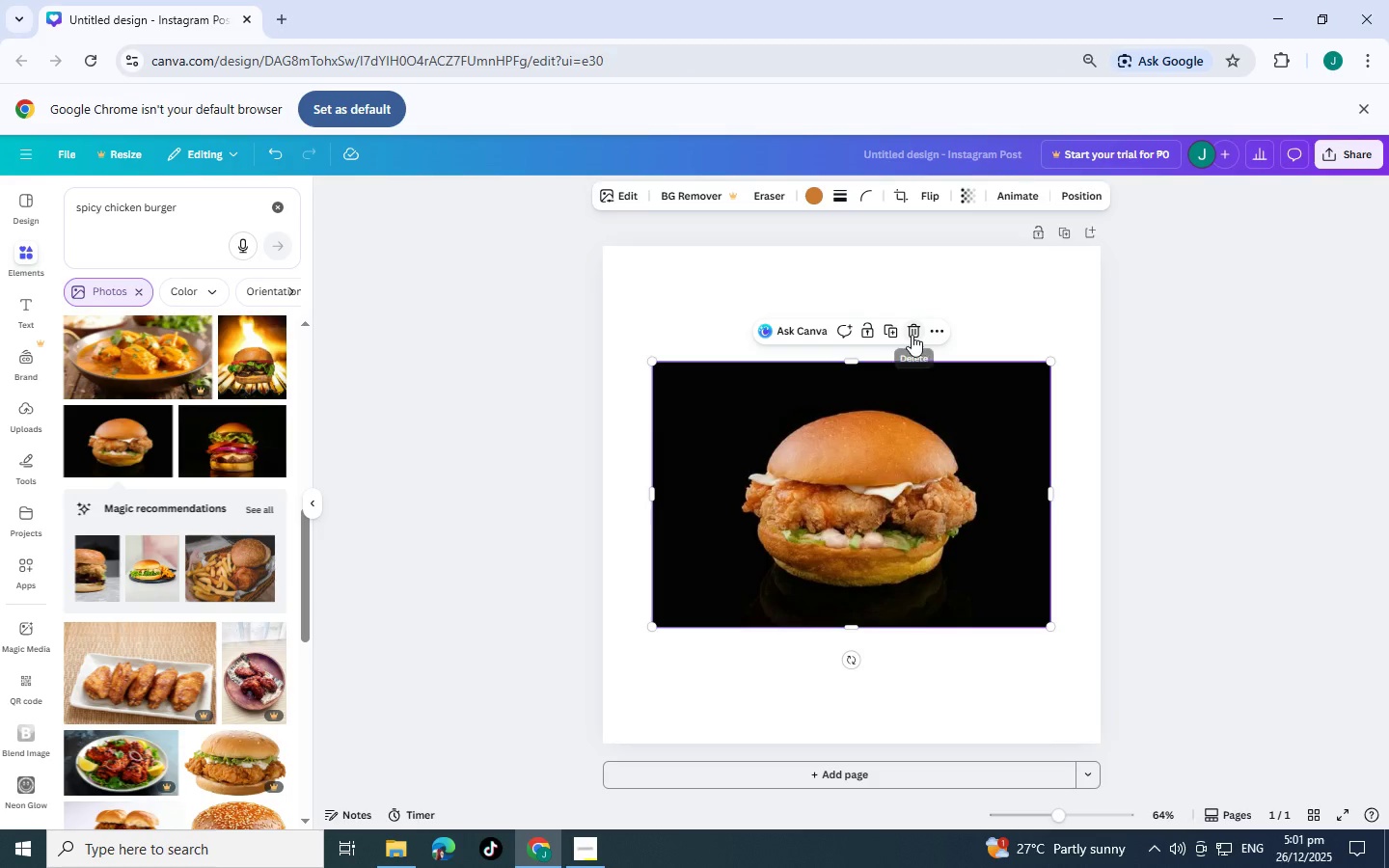 
left_click([912, 335])
 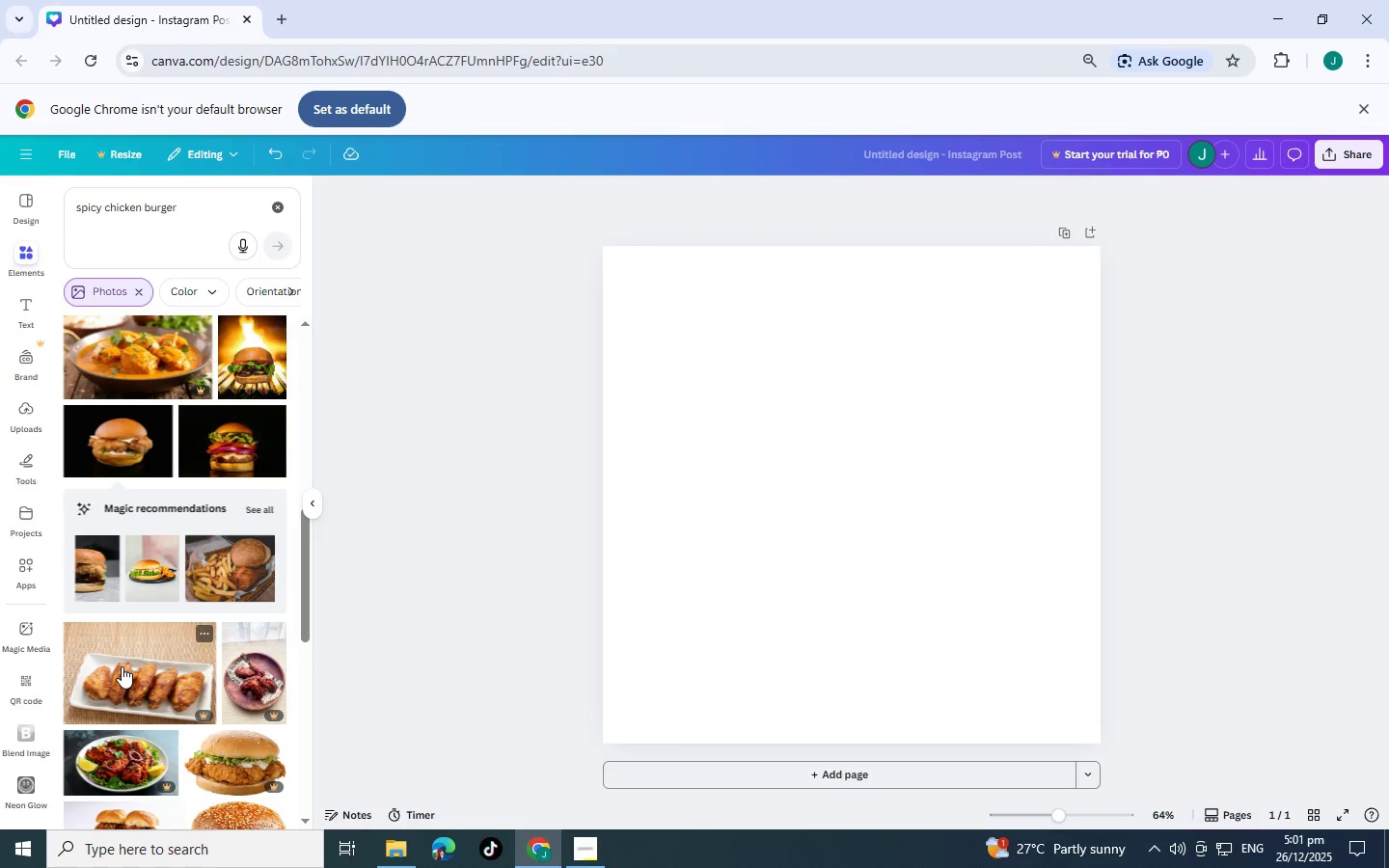 
scroll: coordinate [141, 660], scroll_direction: down, amount: 6.0
 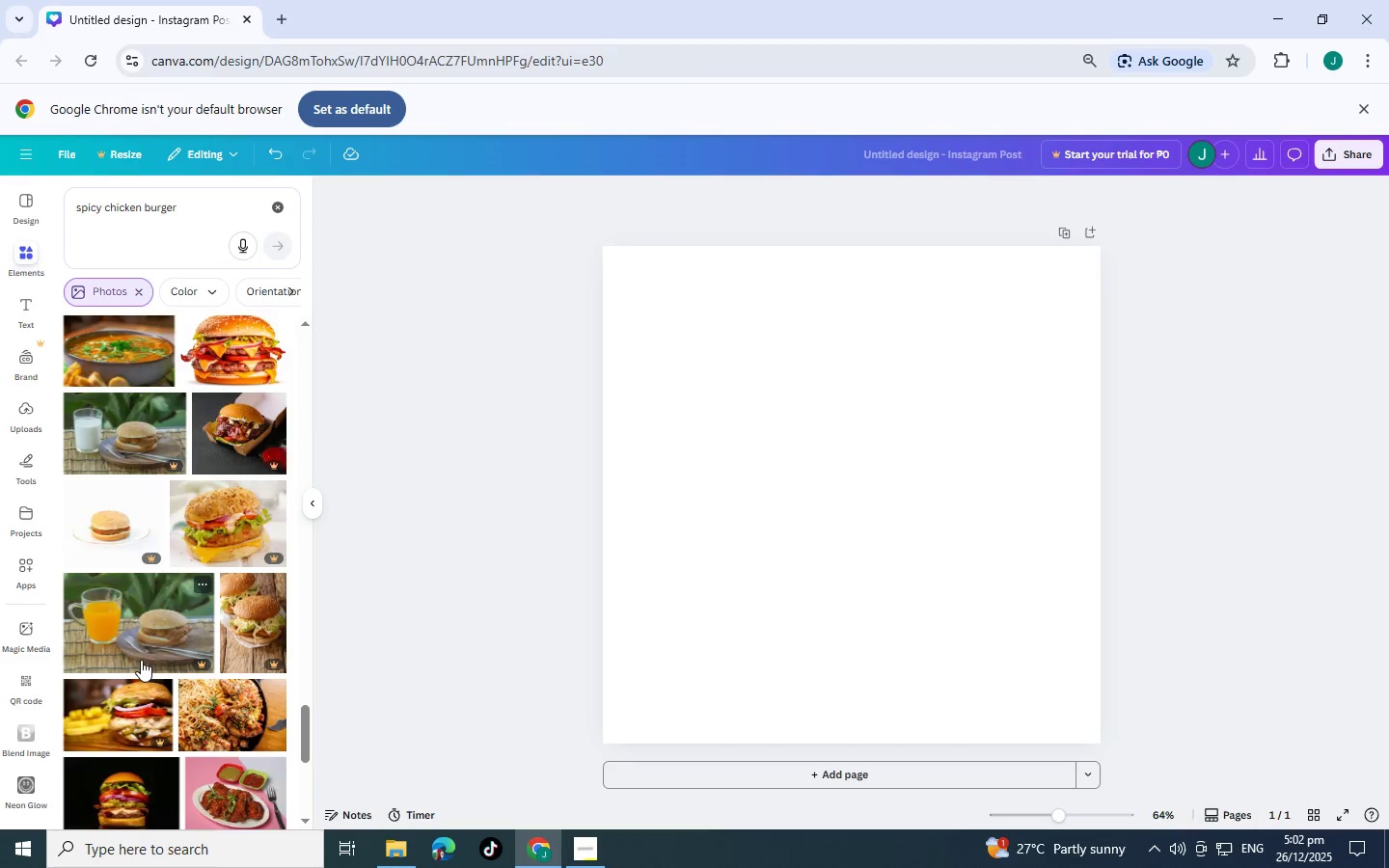 
scroll: coordinate [141, 656], scroll_direction: down, amount: 1.0
 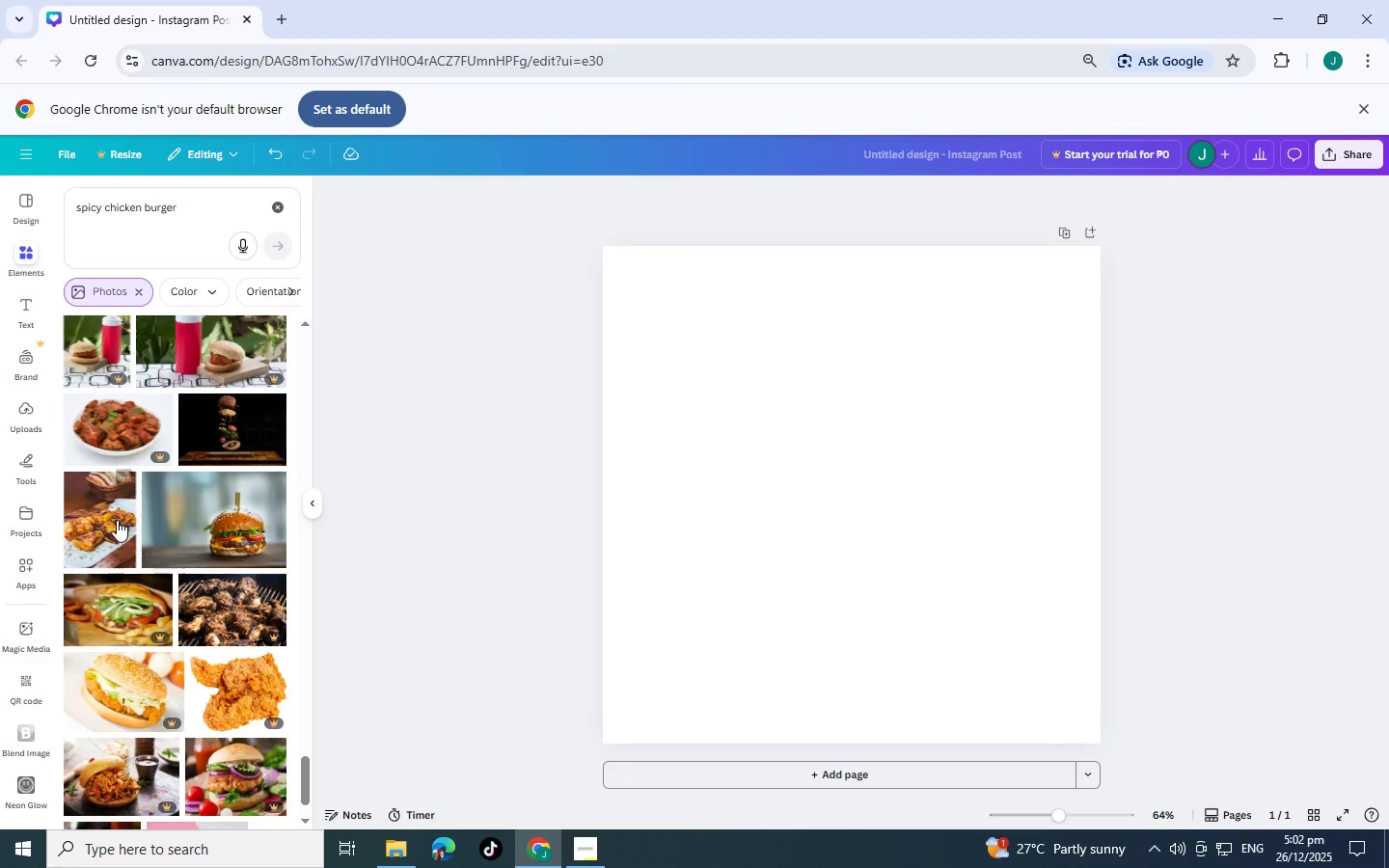 
left_click([117, 520])
 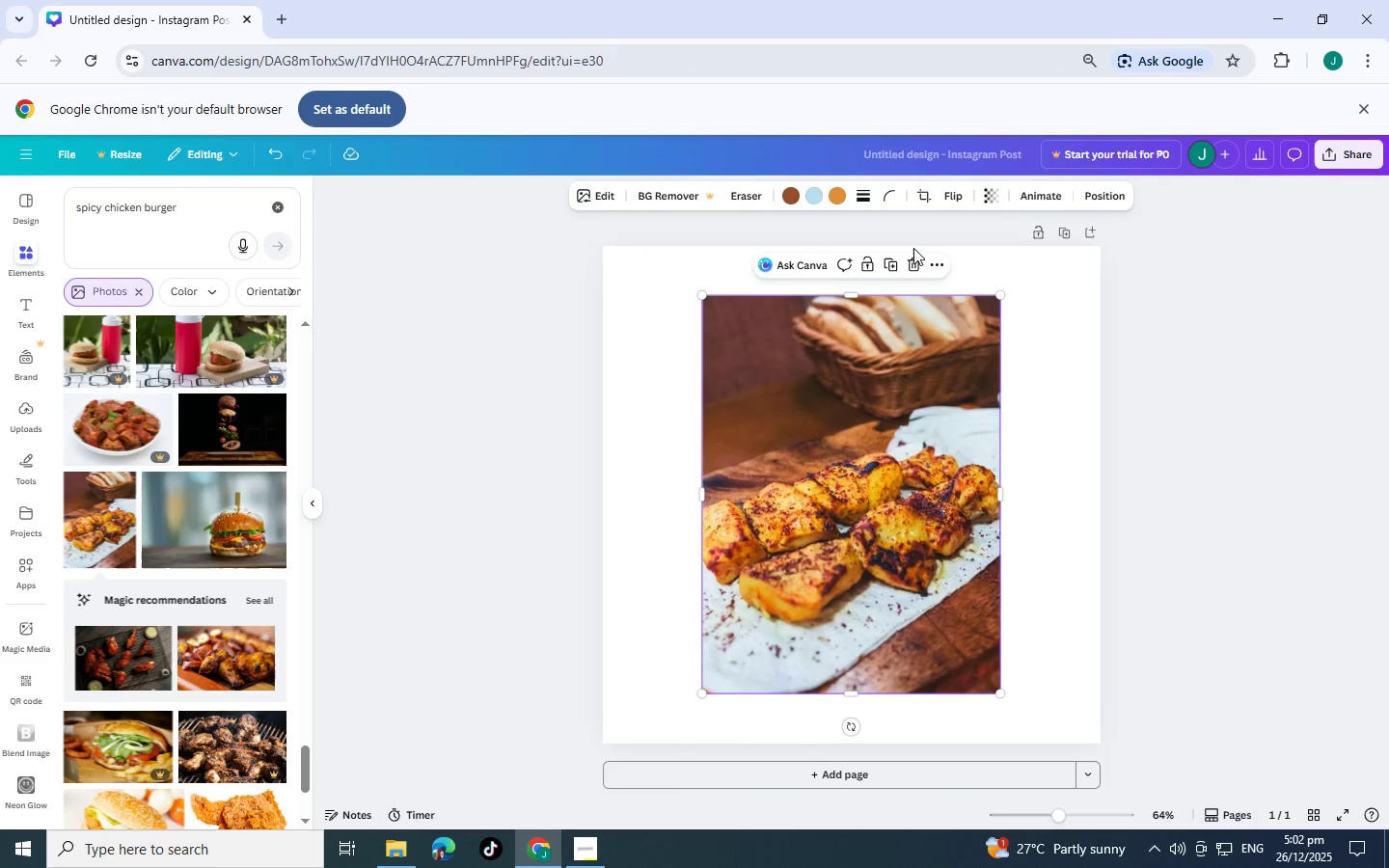 
left_click([913, 262])
 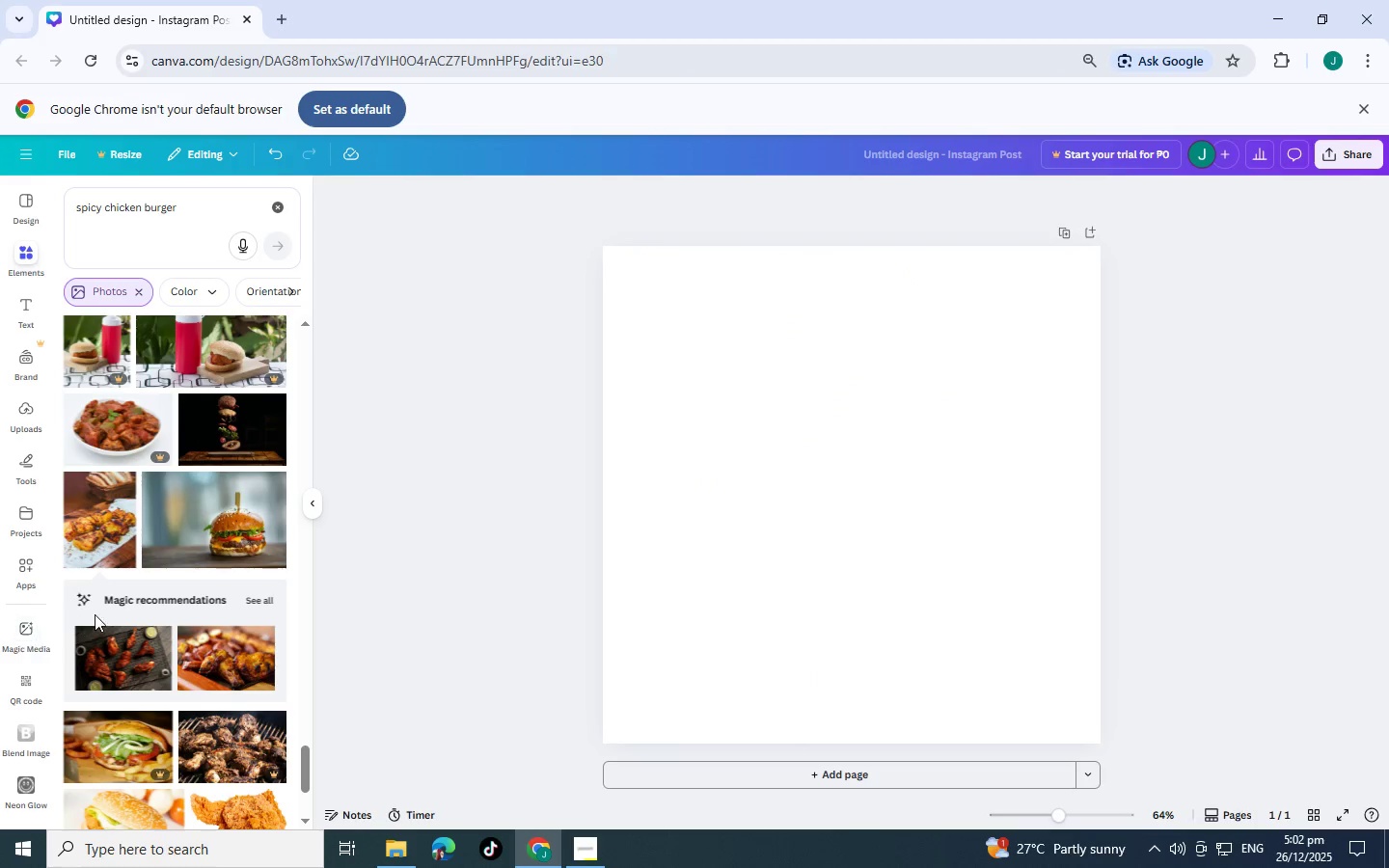 
scroll: coordinate [110, 618], scroll_direction: down, amount: 3.0
 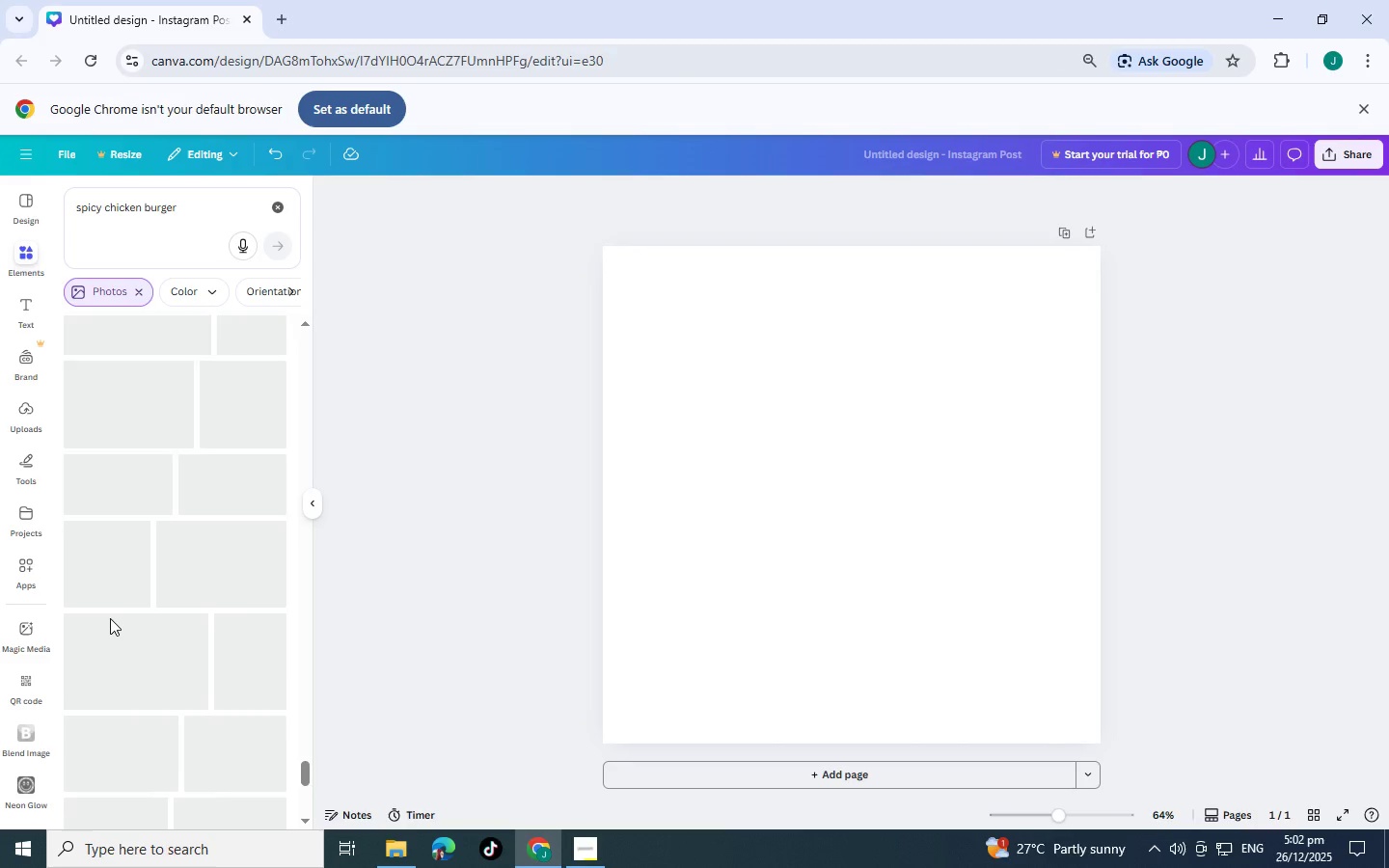 
scroll: coordinate [110, 618], scroll_direction: up, amount: 6.0
 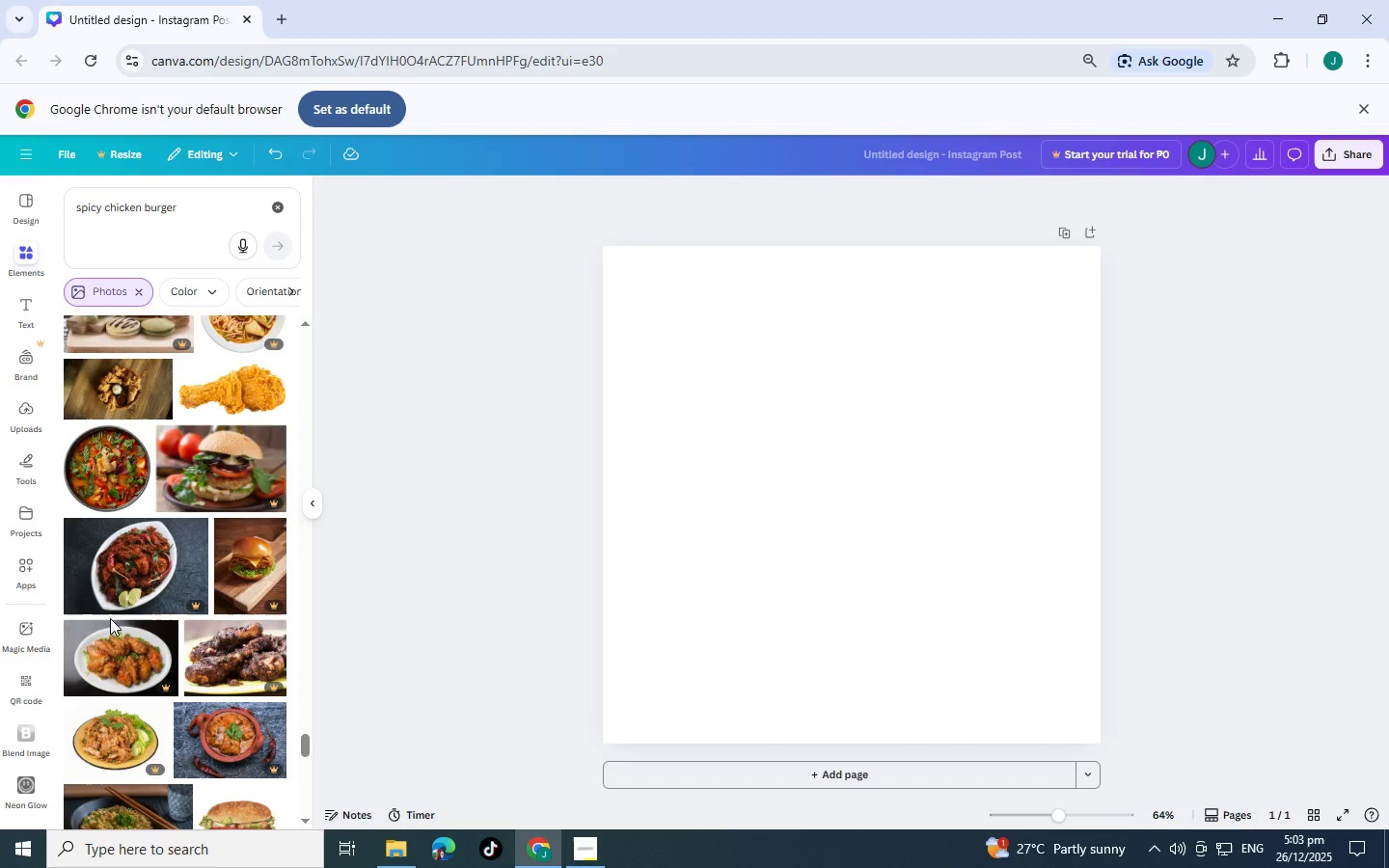 
scroll: coordinate [110, 618], scroll_direction: down, amount: 3.0
 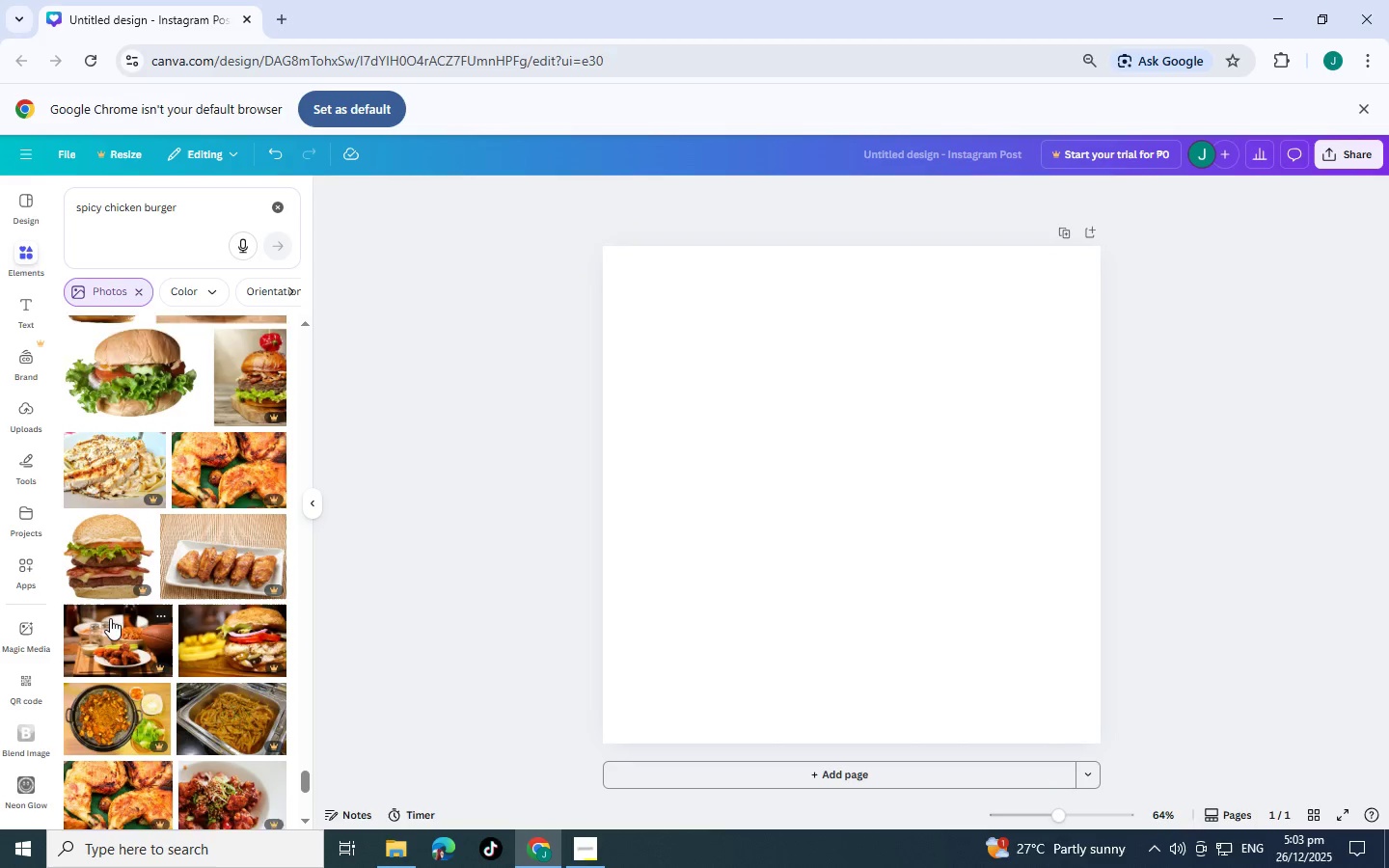 
left_click([110, 618])
 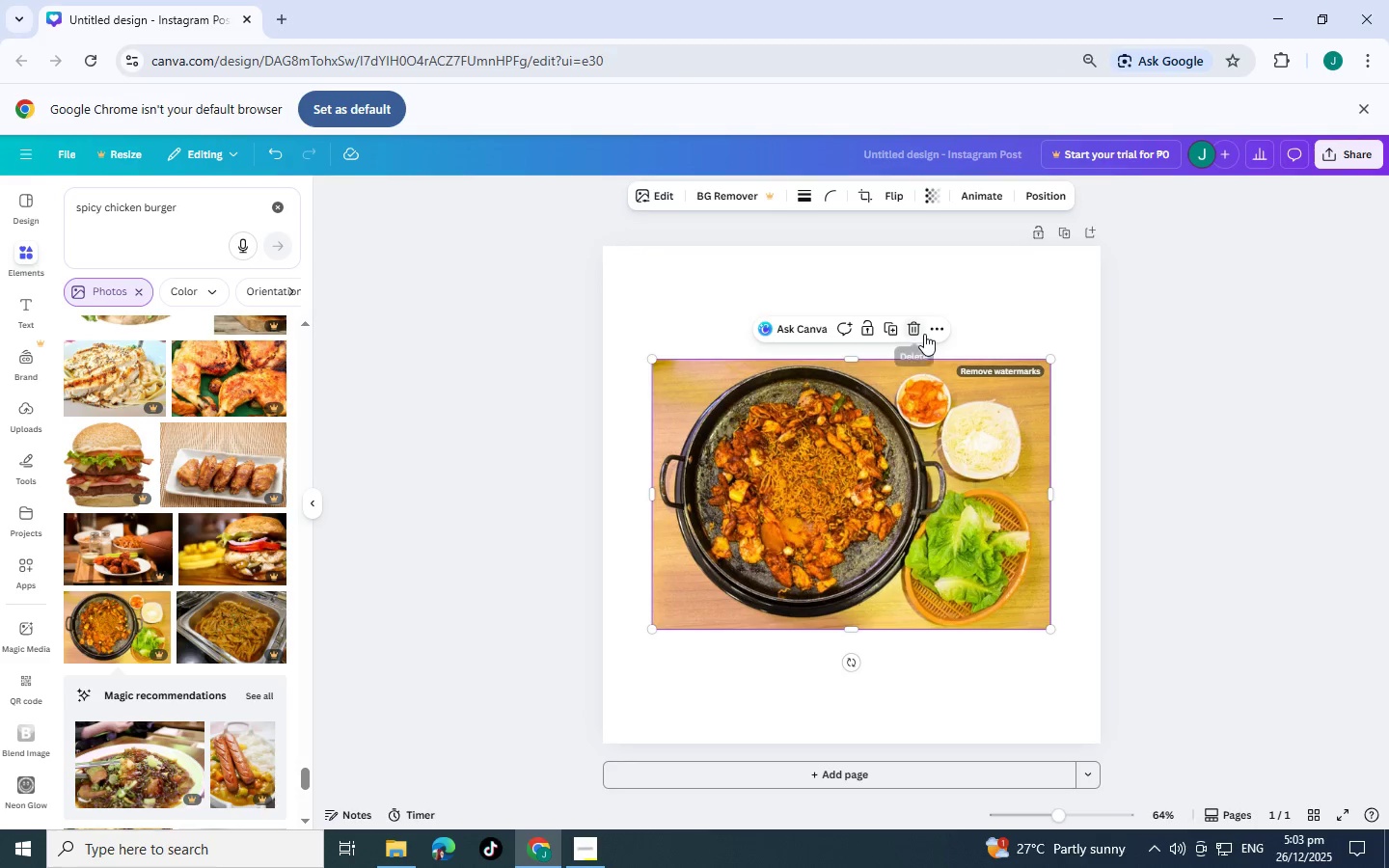 
left_click([923, 333])
 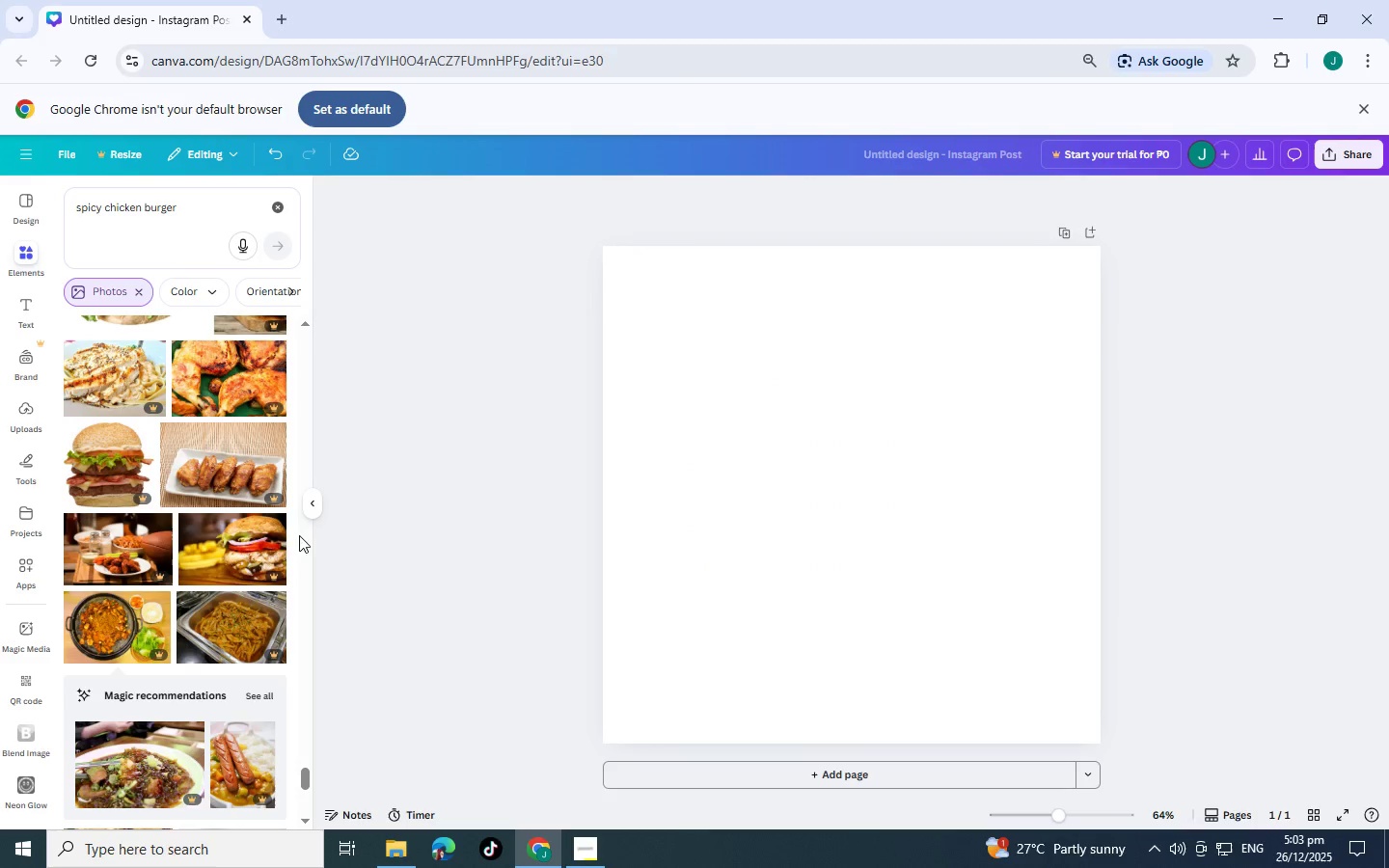 
scroll: coordinate [257, 532], scroll_direction: down, amount: 7.0
 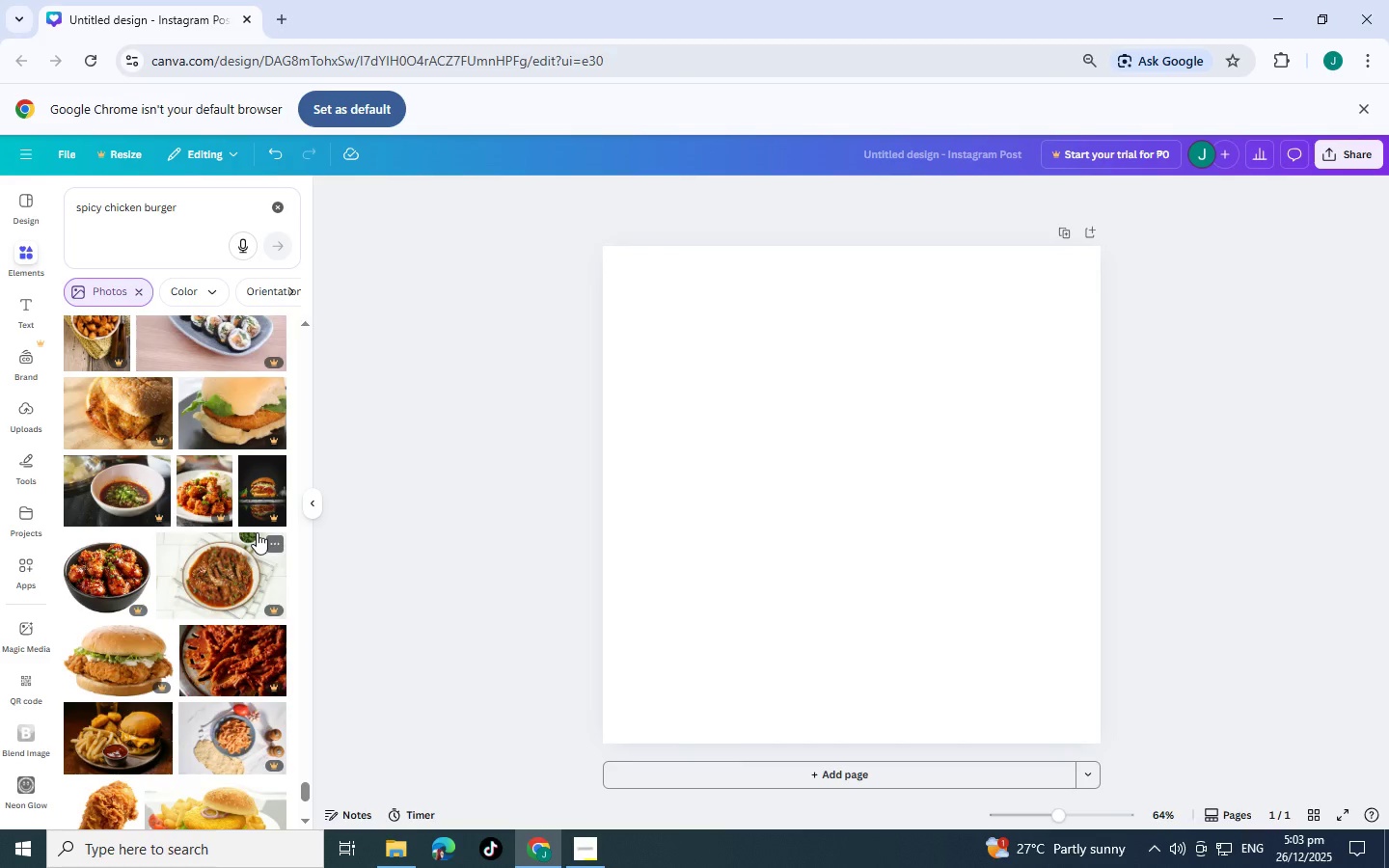 
scroll: coordinate [257, 532], scroll_direction: down, amount: 7.0
 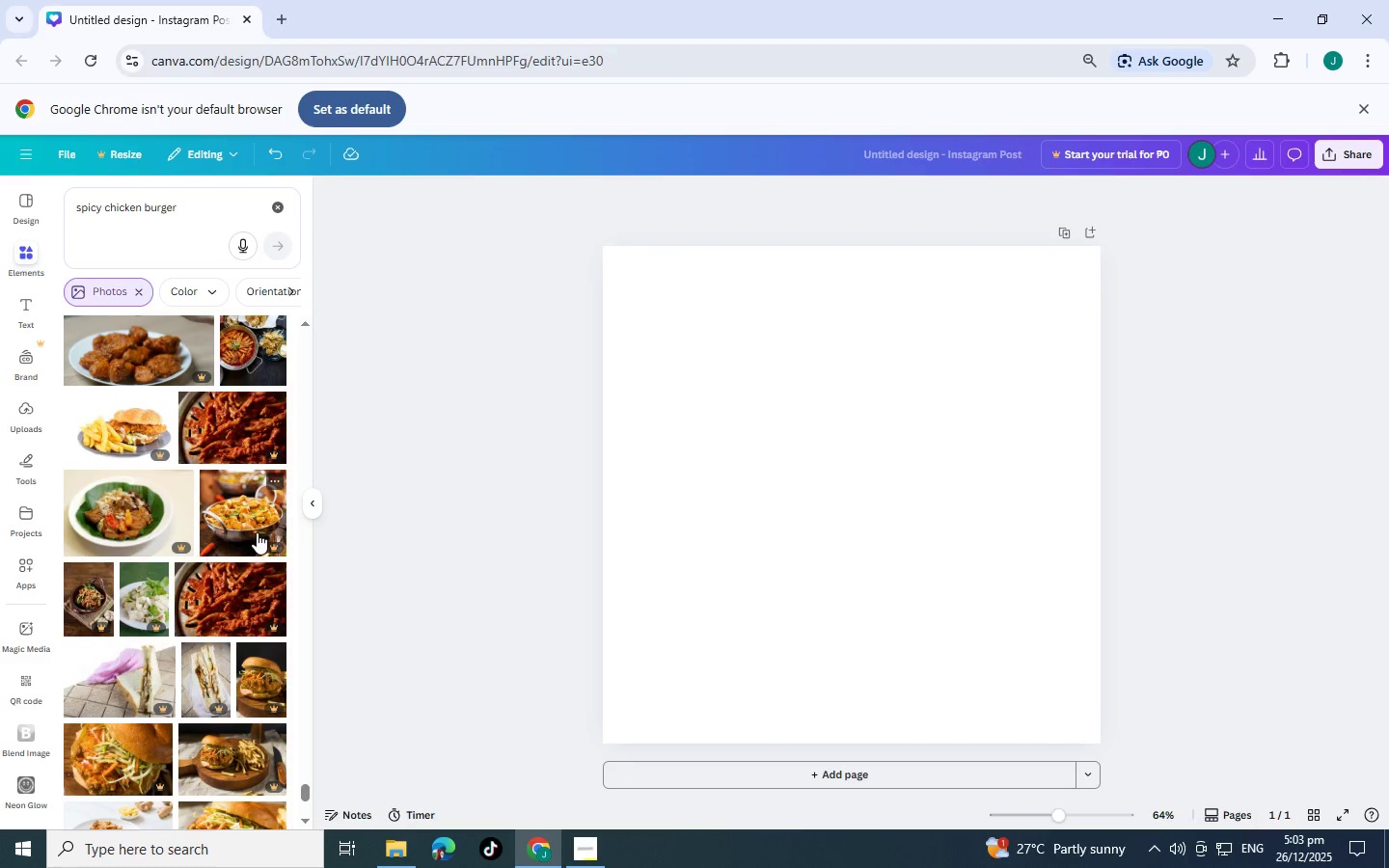 
scroll: coordinate [248, 530], scroll_direction: down, amount: 8.0
 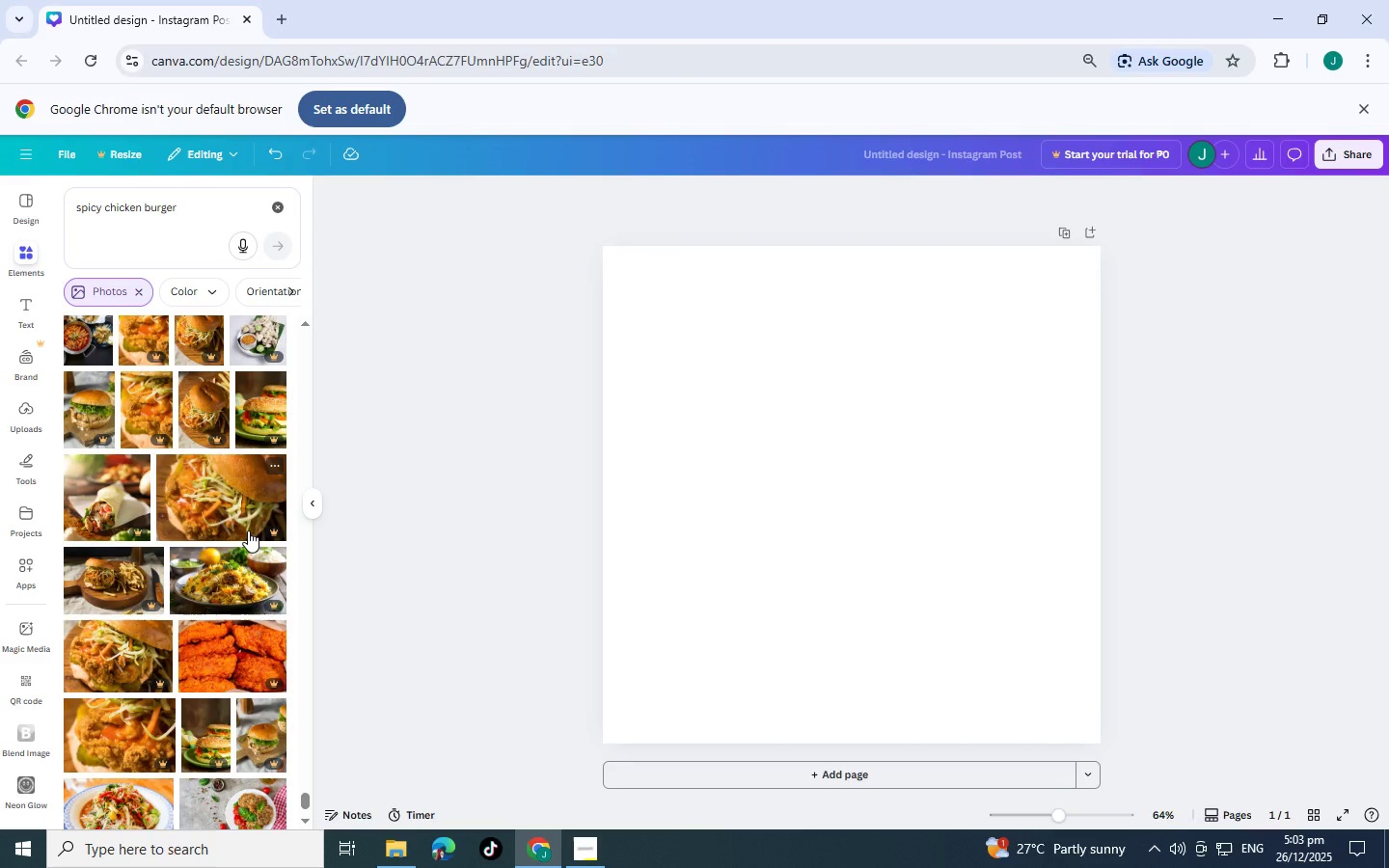 
scroll: coordinate [246, 523], scroll_direction: down, amount: 5.0
 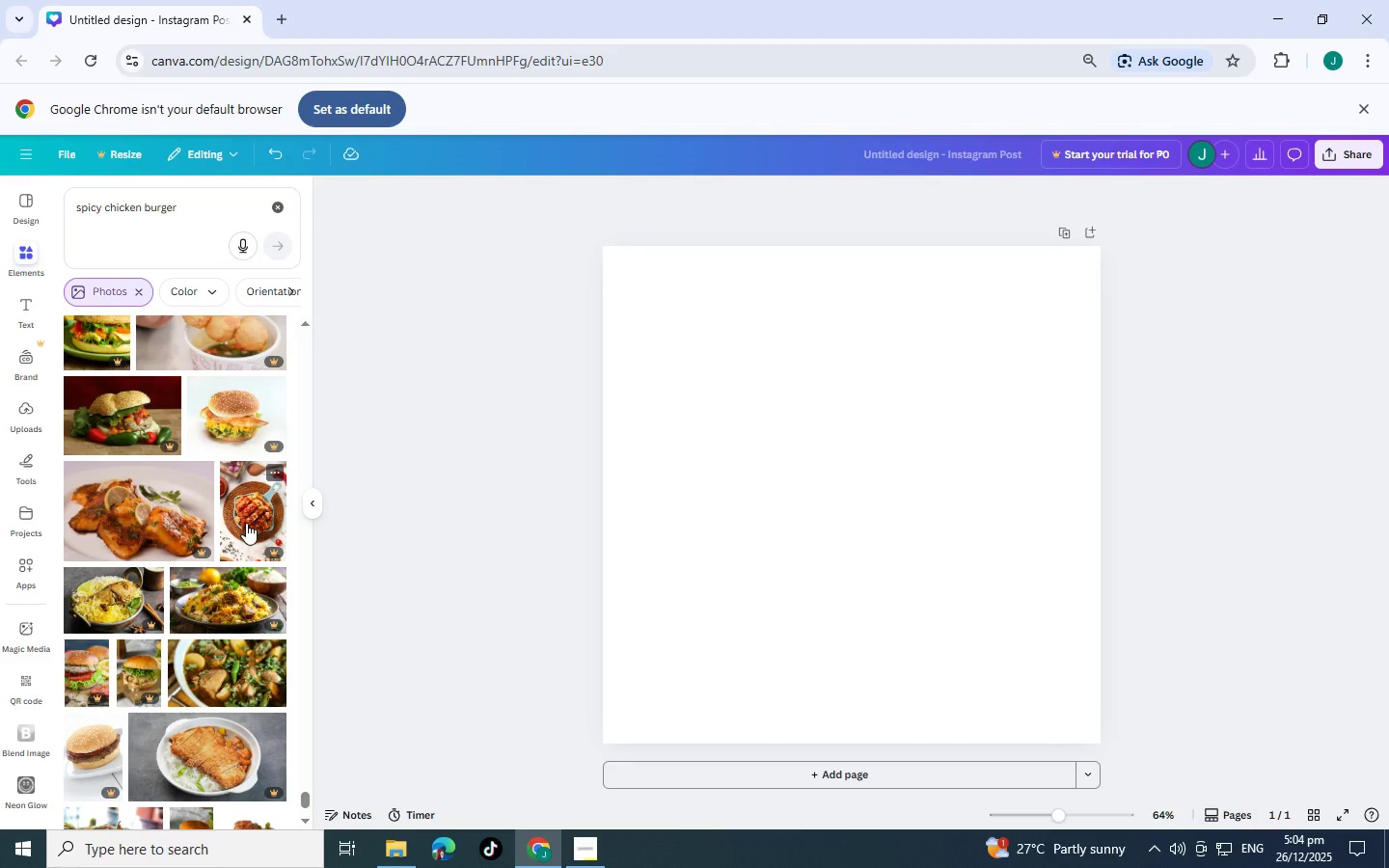 
scroll: coordinate [246, 523], scroll_direction: down, amount: 5.0
 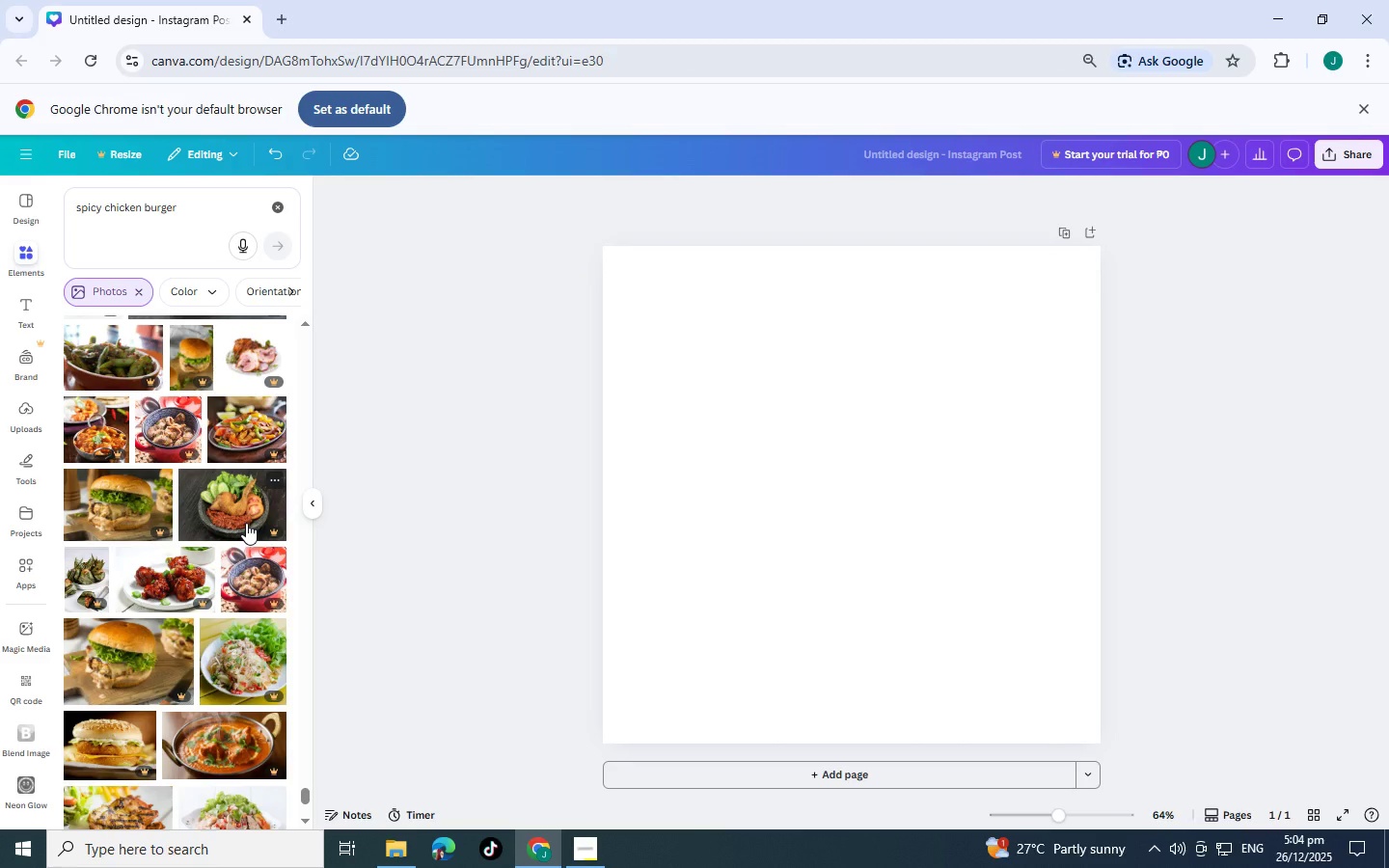 
scroll: coordinate [246, 523], scroll_direction: down, amount: 6.0
 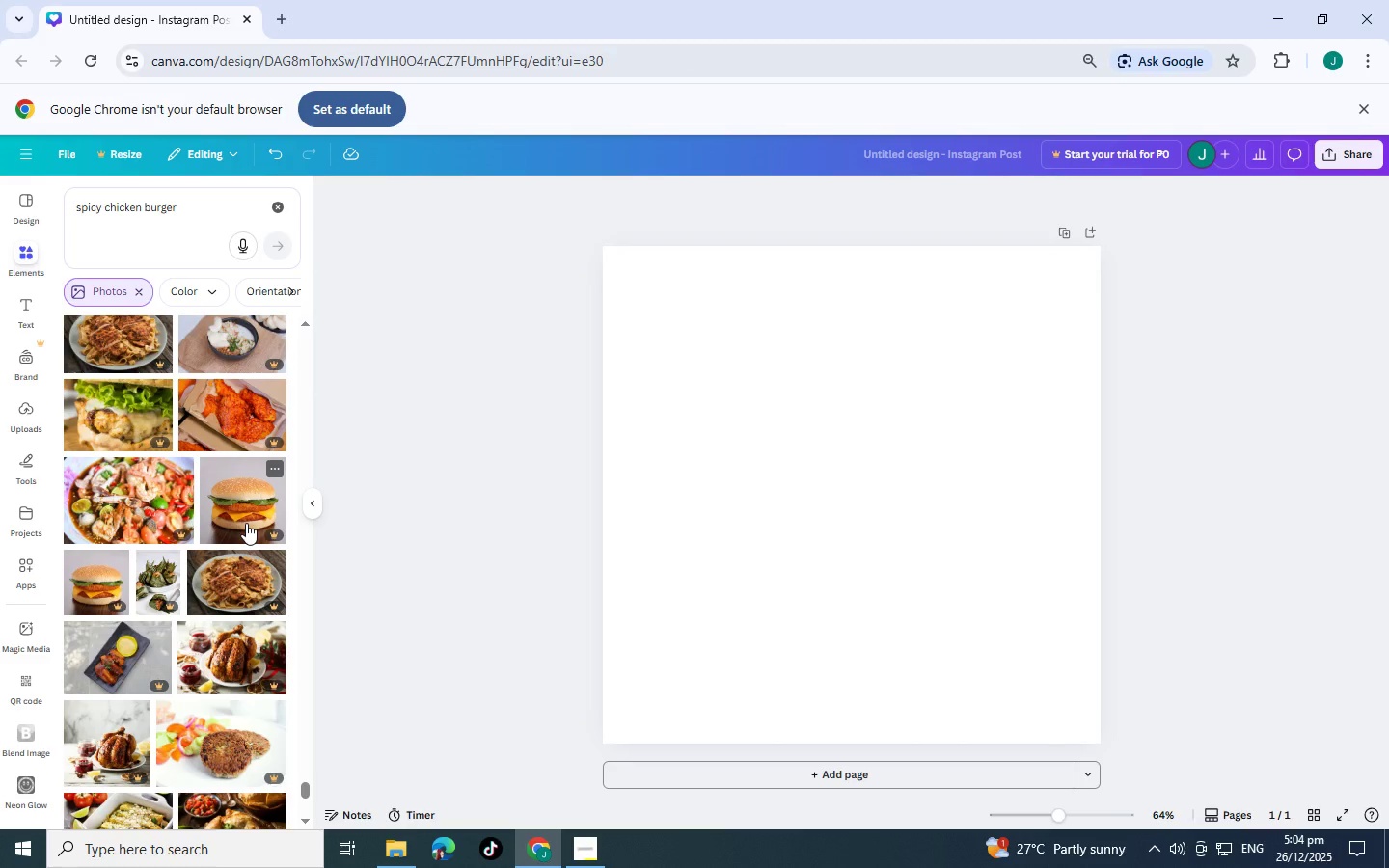 
scroll: coordinate [246, 523], scroll_direction: down, amount: 6.0
 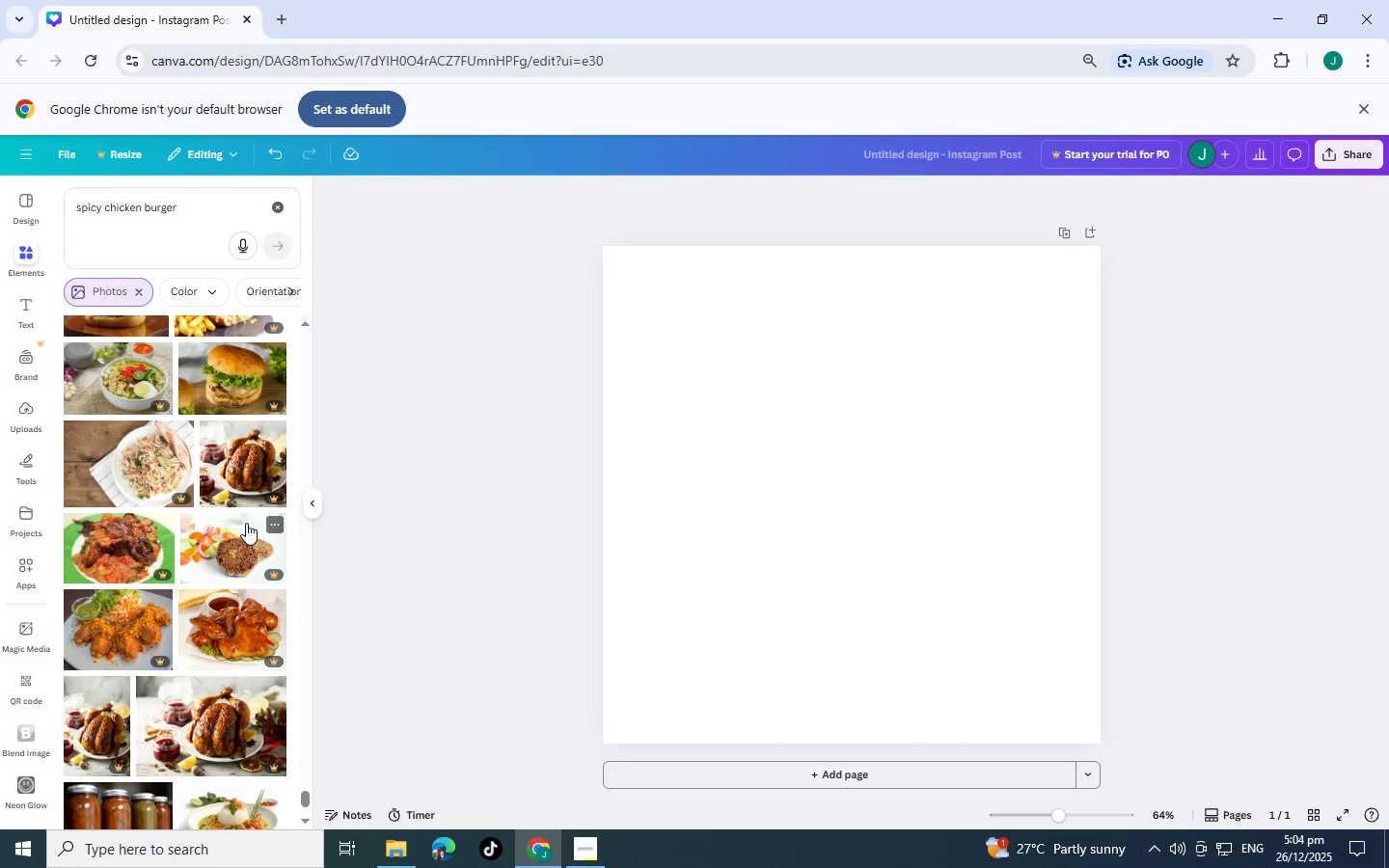 
scroll: coordinate [246, 523], scroll_direction: down, amount: 5.0
 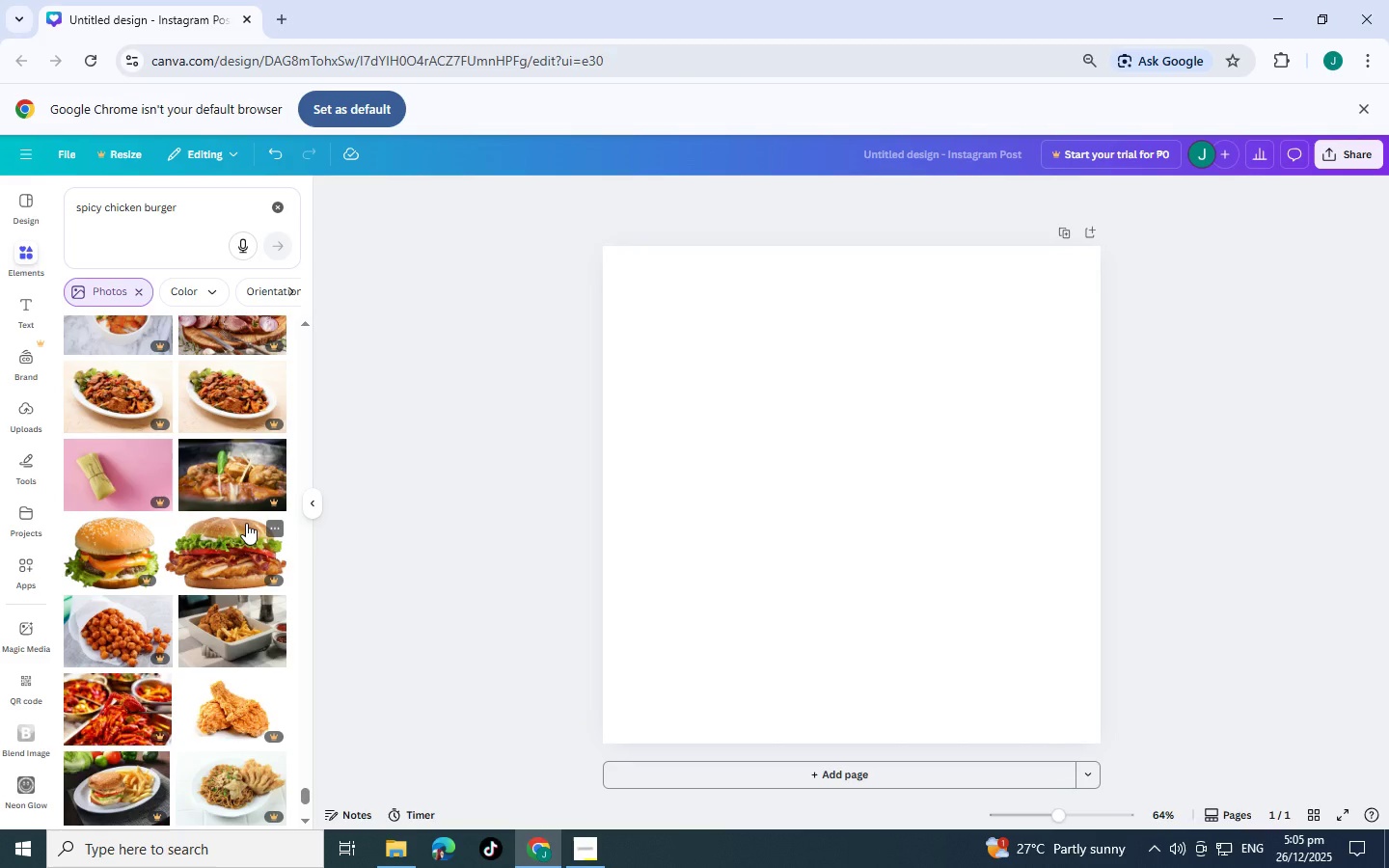 
scroll: coordinate [246, 523], scroll_direction: down, amount: 5.0
 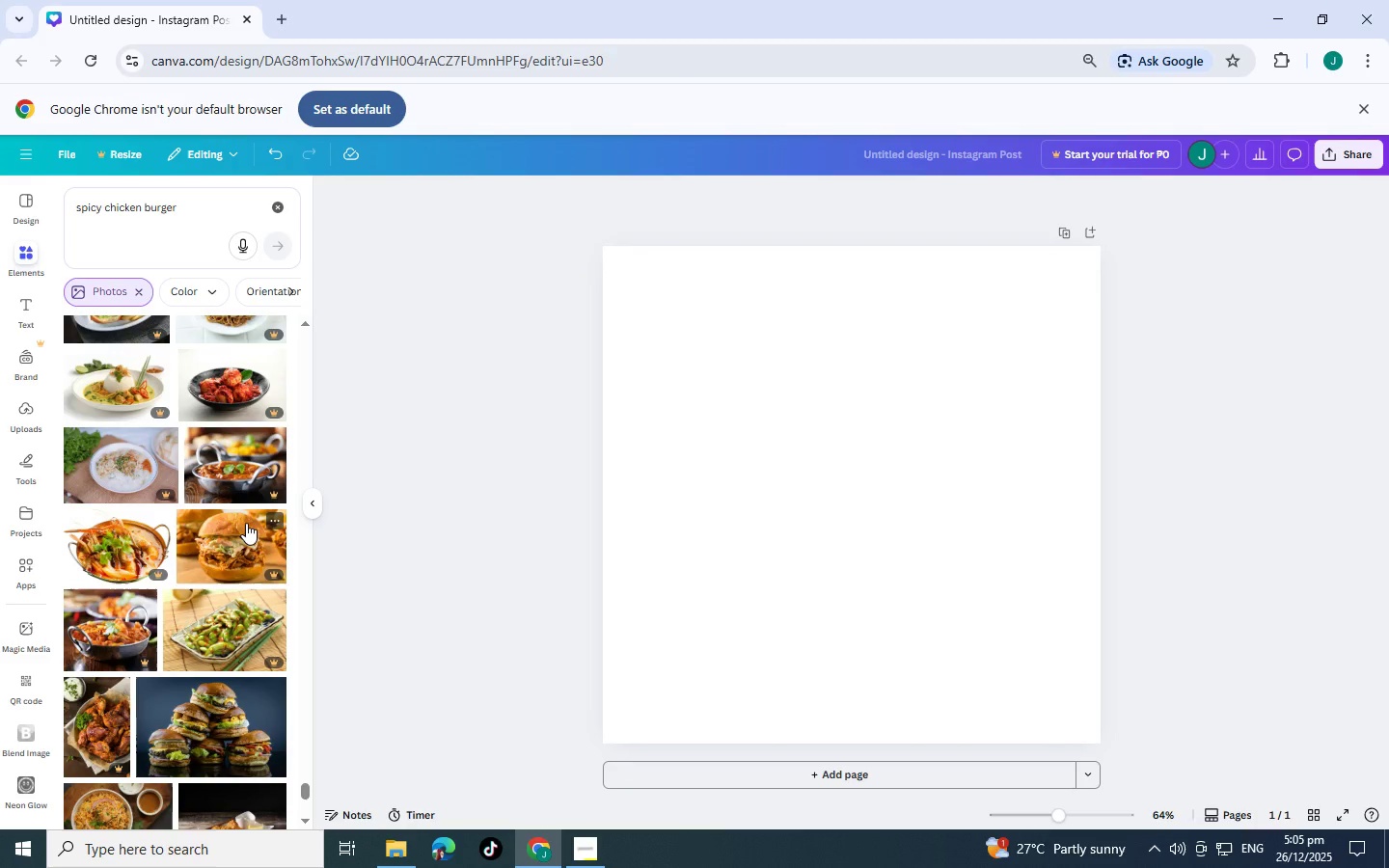 
scroll: coordinate [240, 523], scroll_direction: down, amount: 5.0
 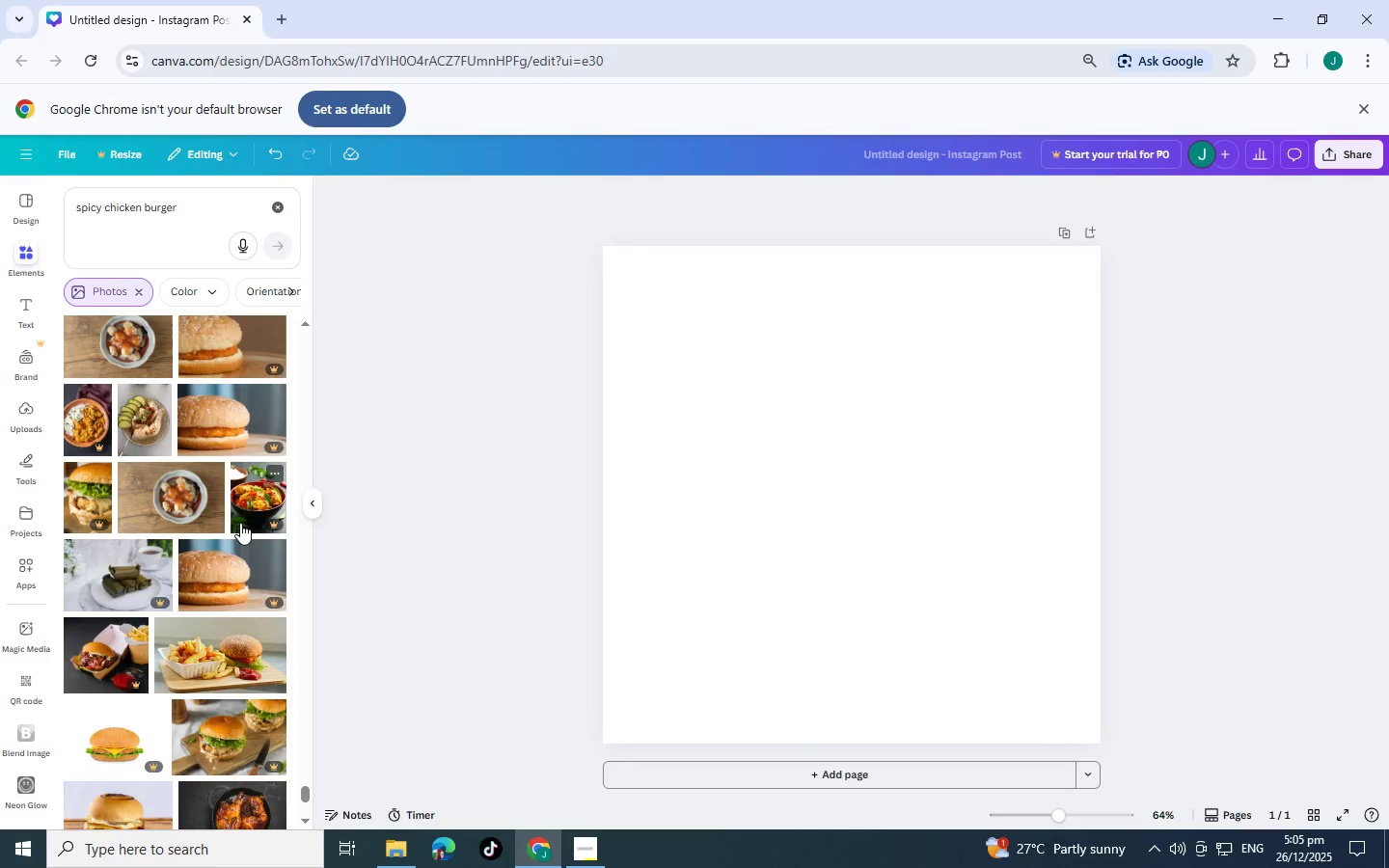 
scroll: coordinate [240, 523], scroll_direction: down, amount: 6.0
 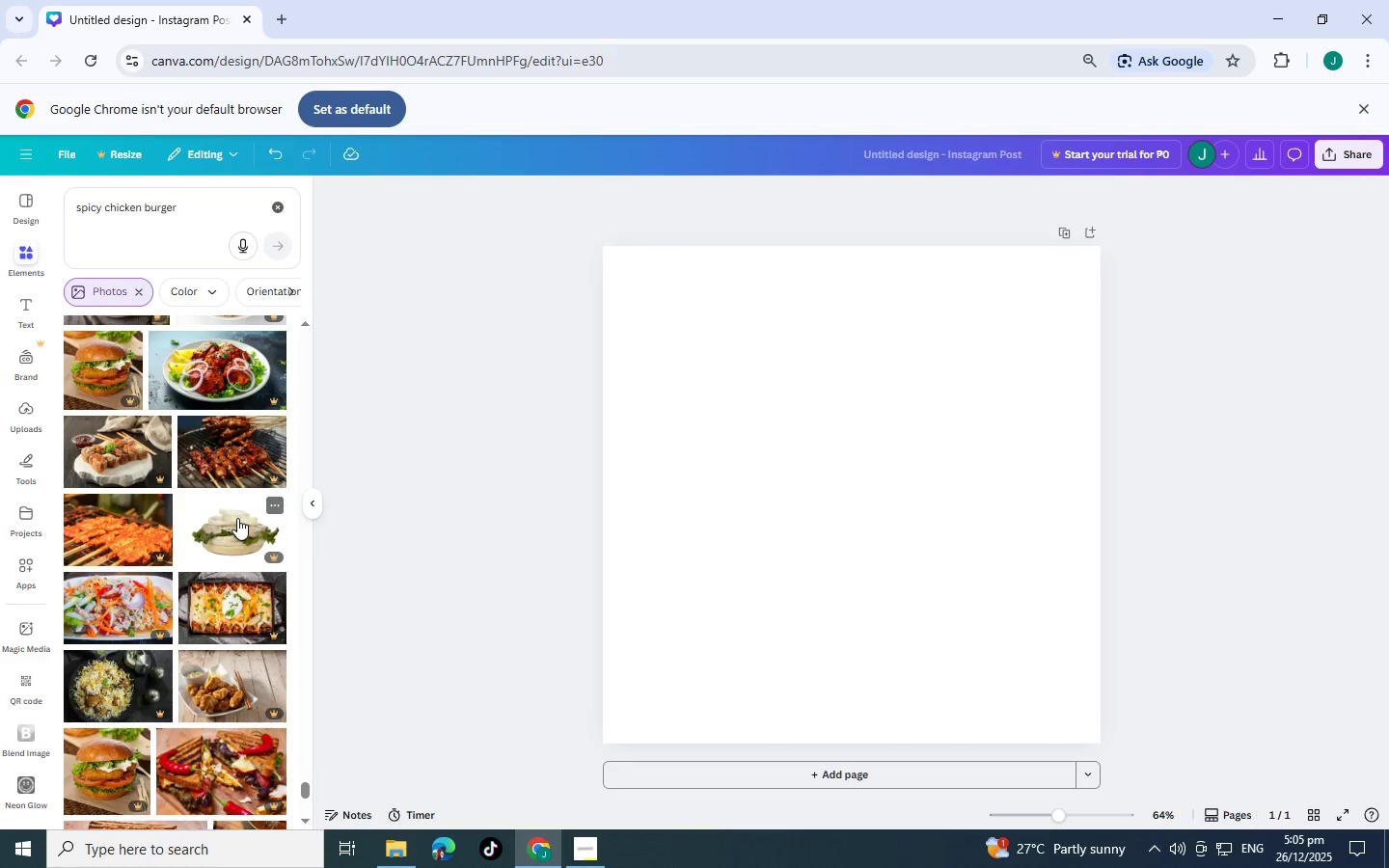 
scroll: coordinate [237, 518], scroll_direction: down, amount: 5.0
 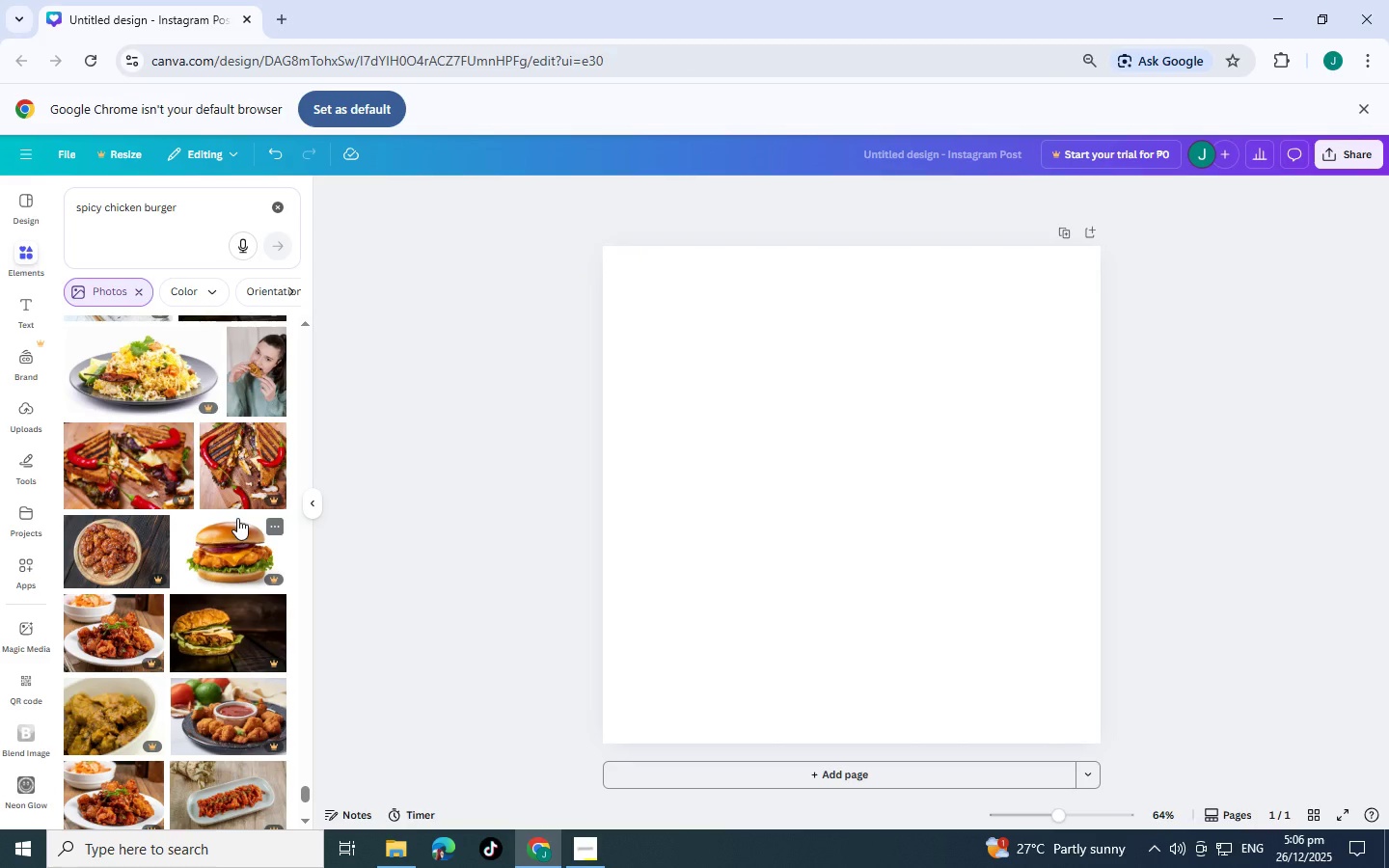 
scroll: coordinate [237, 518], scroll_direction: down, amount: 5.0
 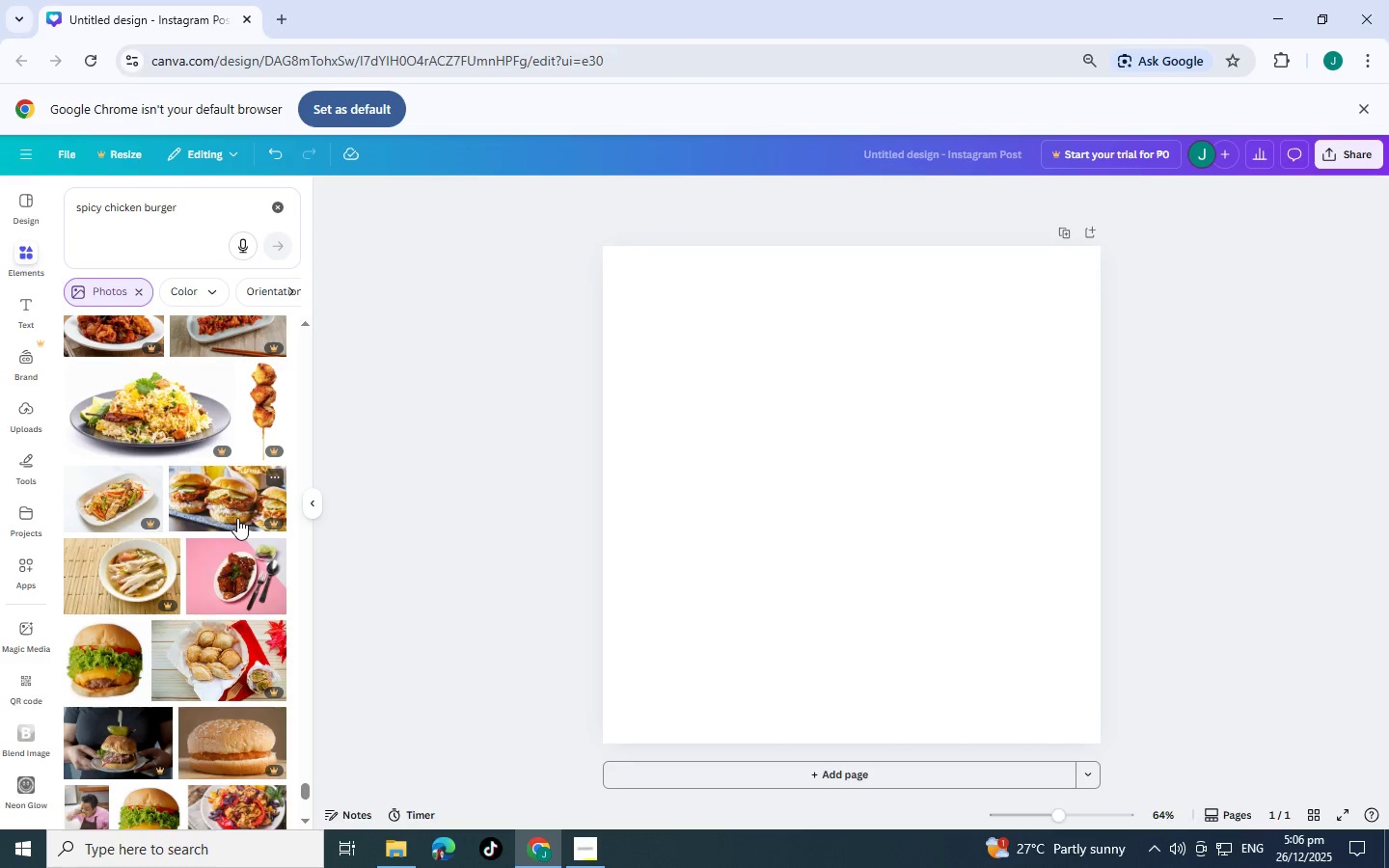 
scroll: coordinate [237, 518], scroll_direction: down, amount: 5.0
 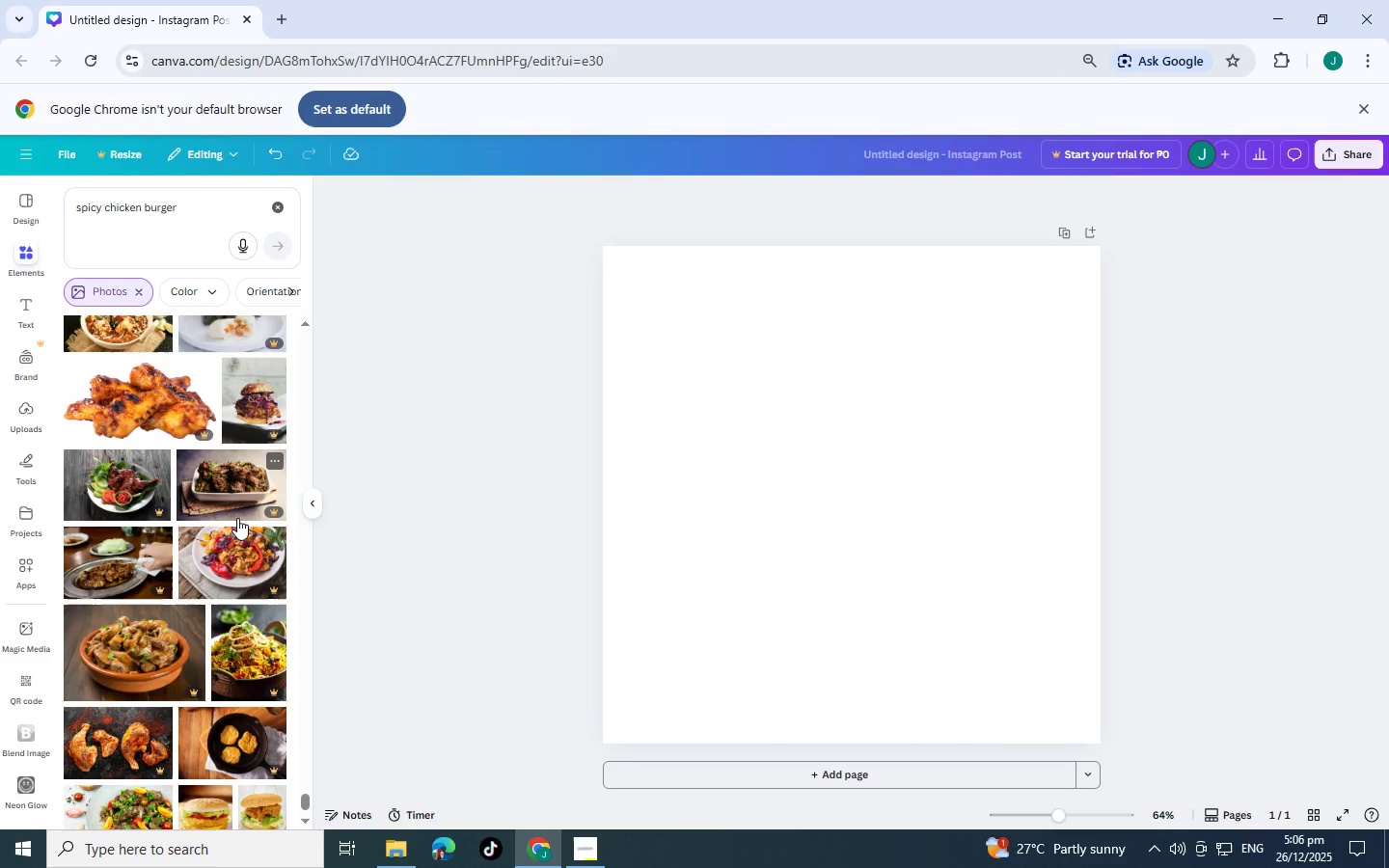 
scroll: coordinate [237, 518], scroll_direction: down, amount: 5.0
 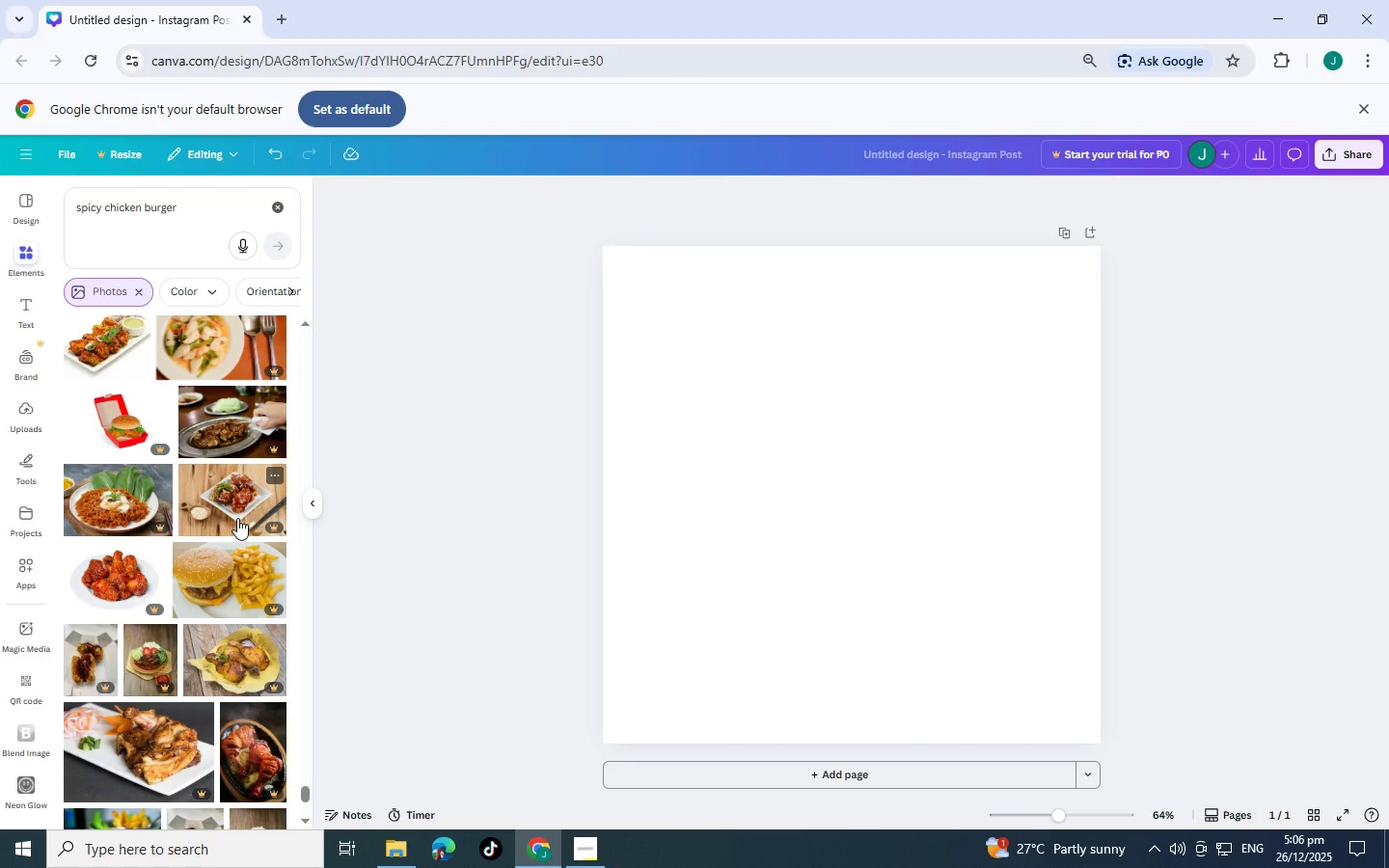 
scroll: coordinate [237, 518], scroll_direction: down, amount: 5.0
 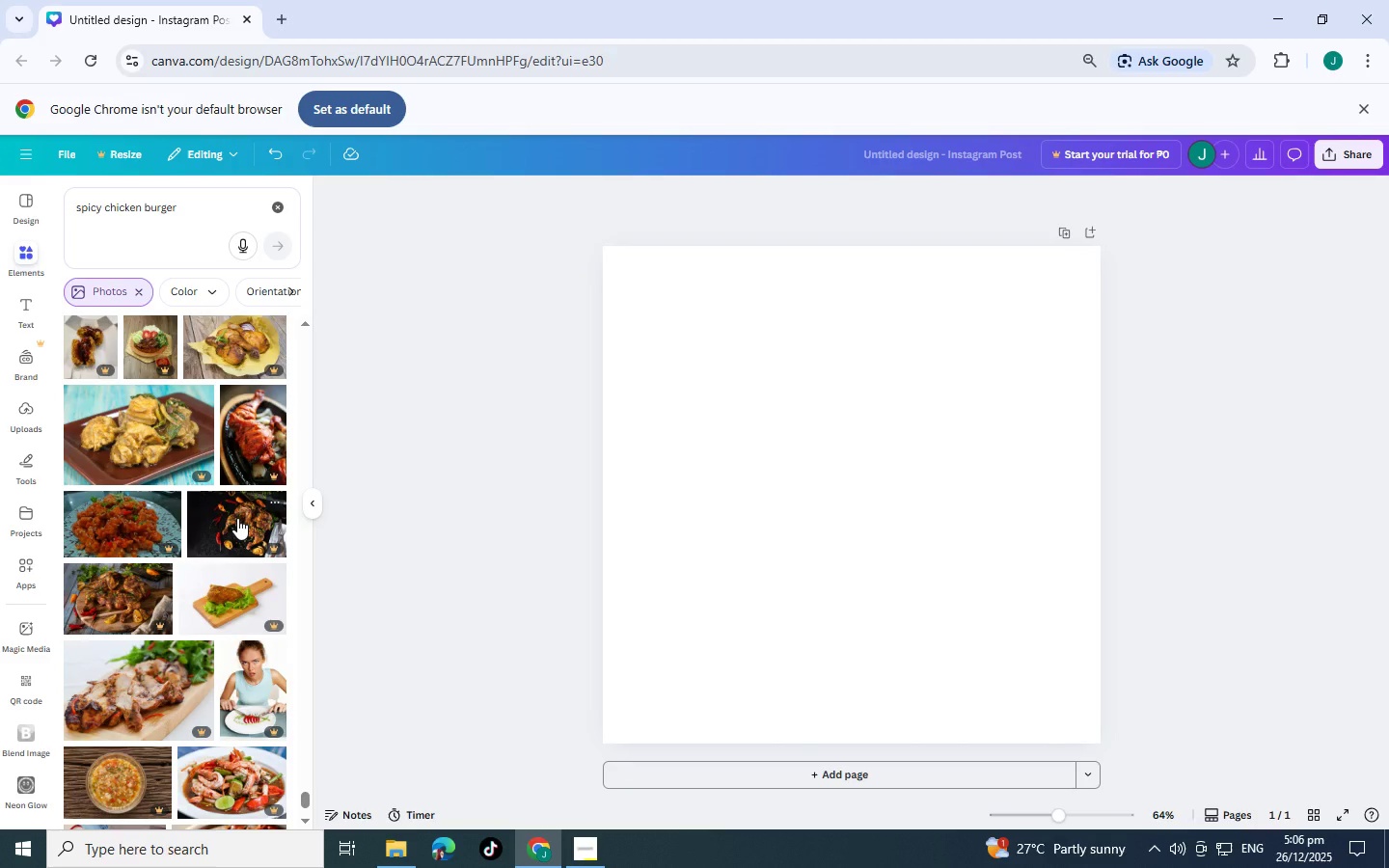 
wait(9.83)
 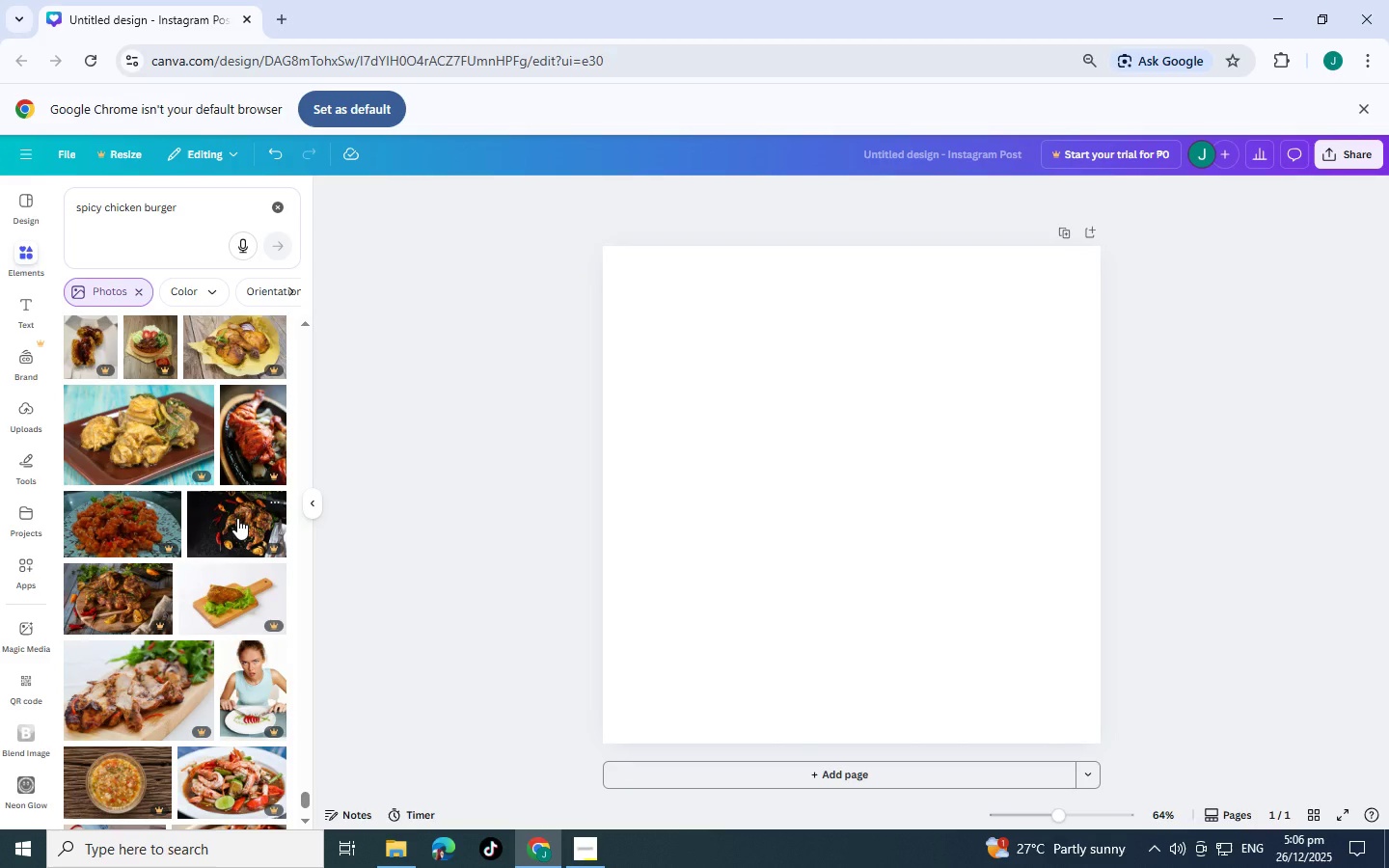 
scroll: coordinate [237, 518], scroll_direction: down, amount: 7.0
 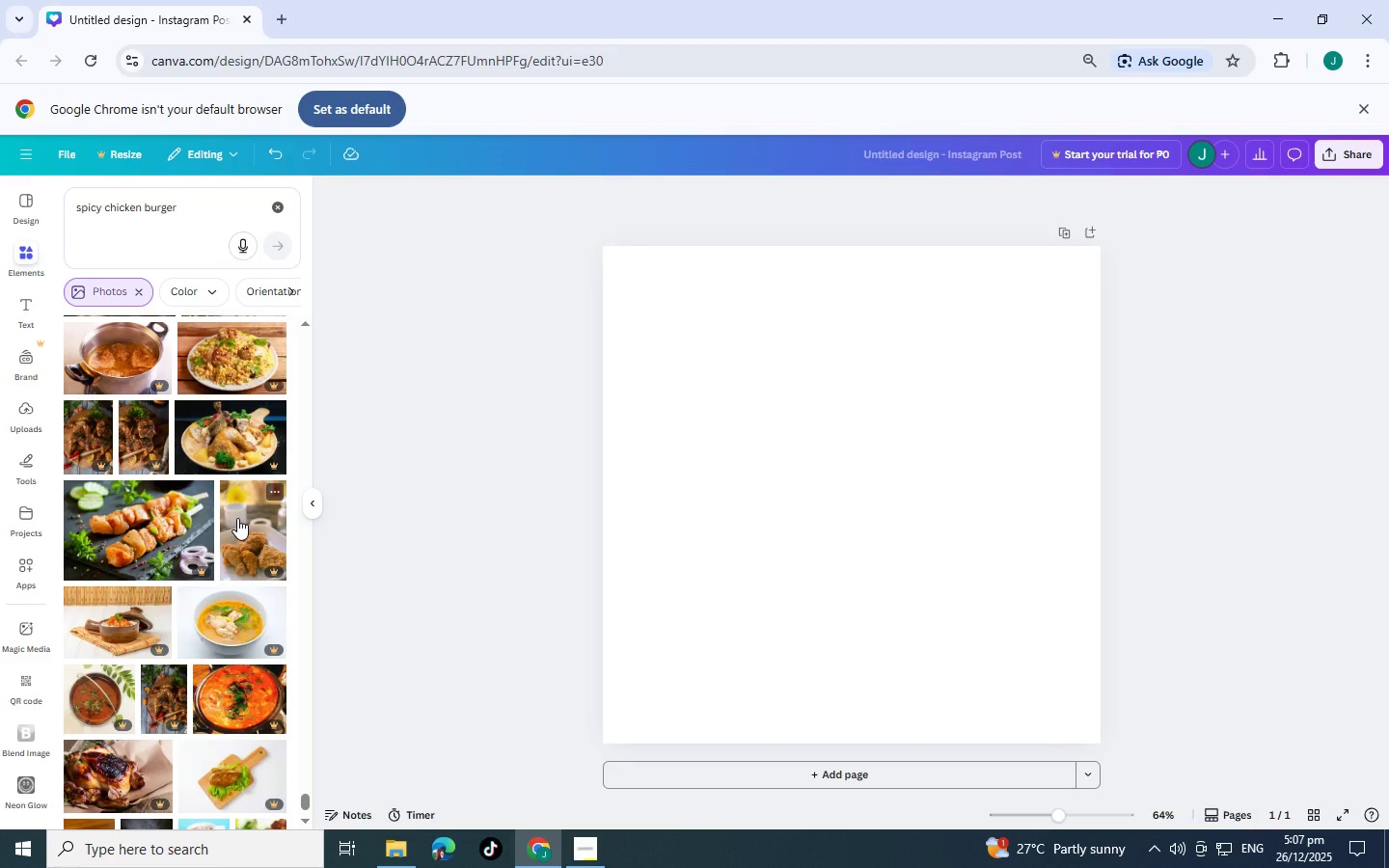 
scroll: coordinate [237, 518], scroll_direction: down, amount: 1.0
 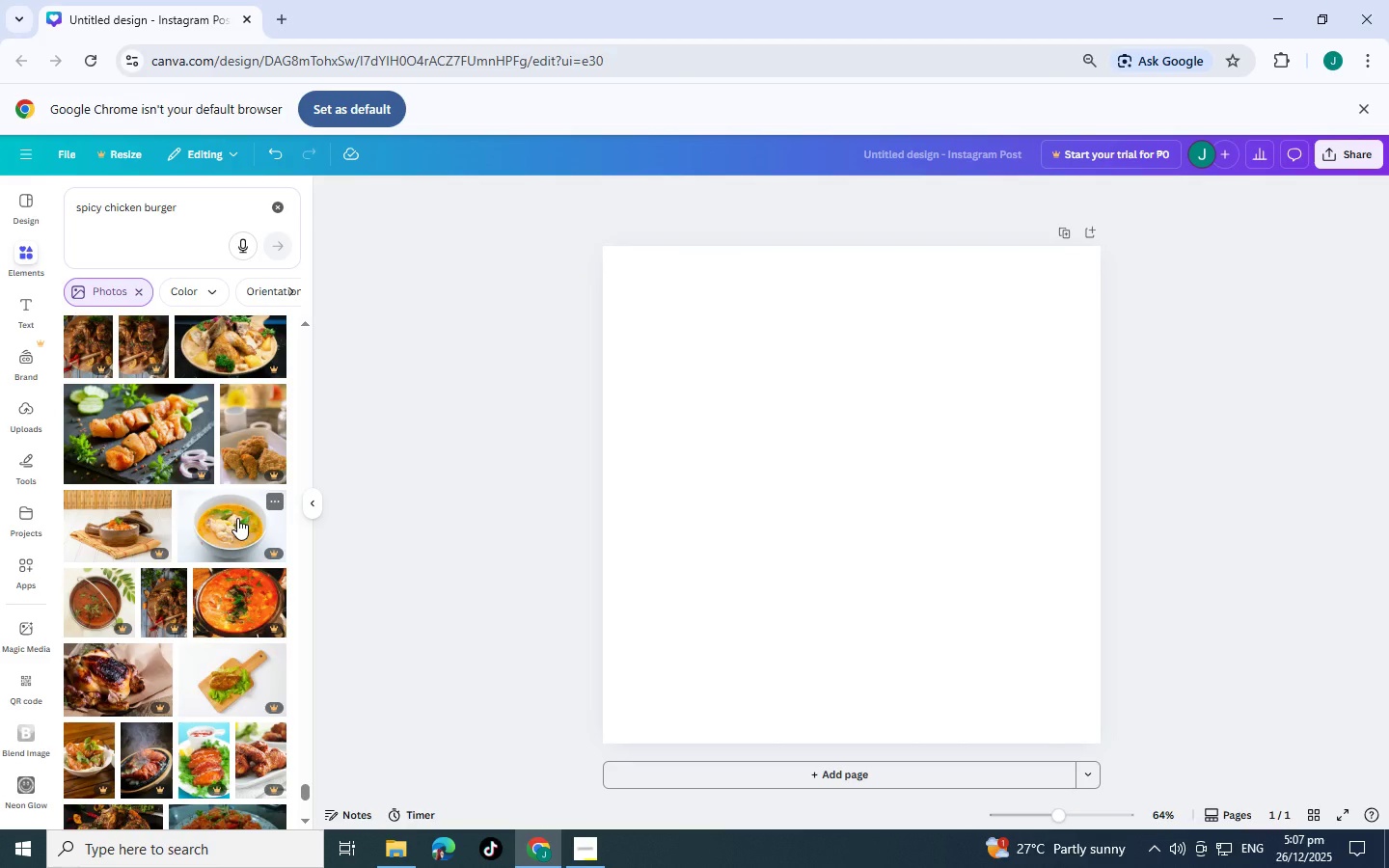 
wait(6.4)
 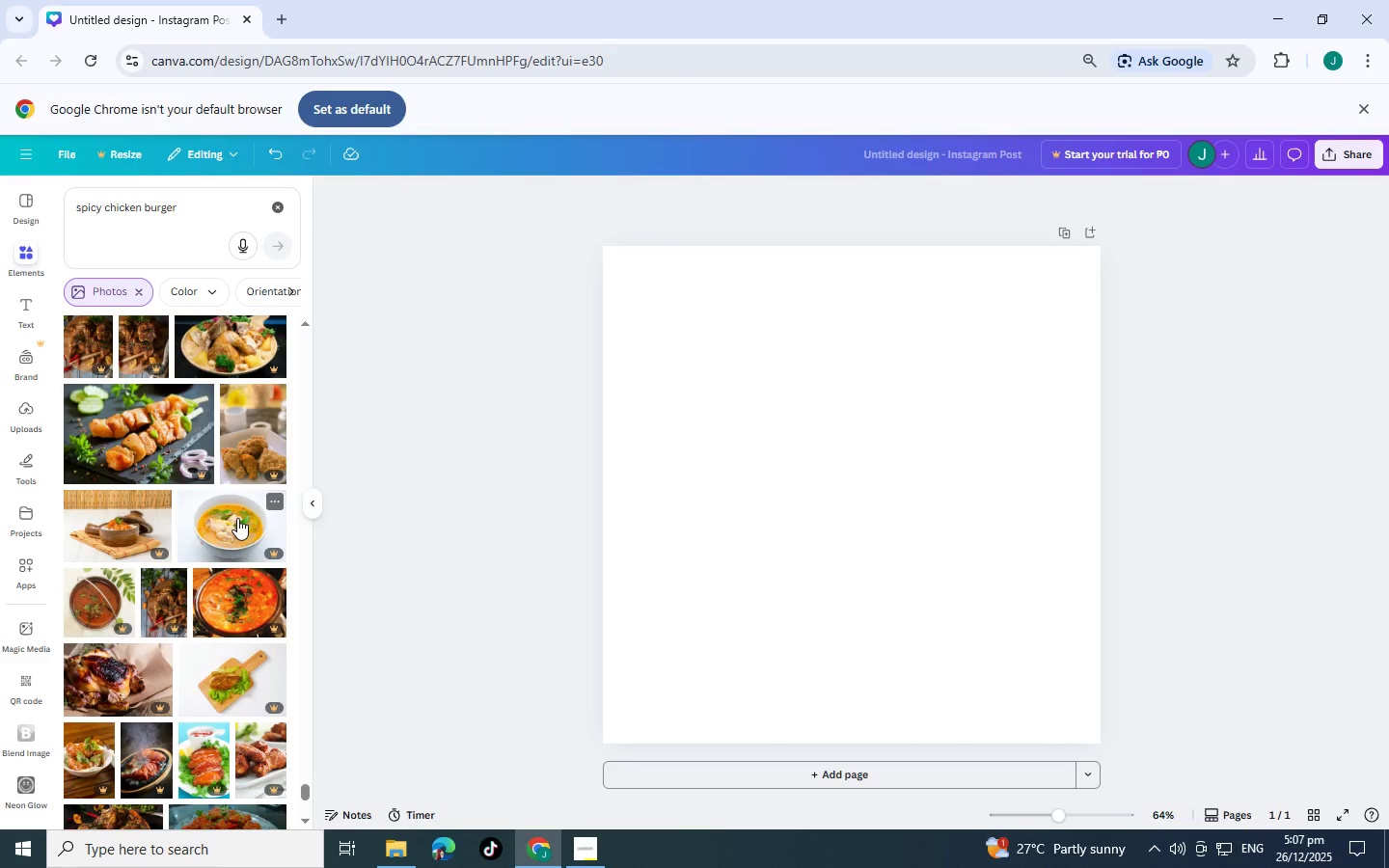 
scroll: coordinate [211, 554], scroll_direction: down, amount: 6.0
 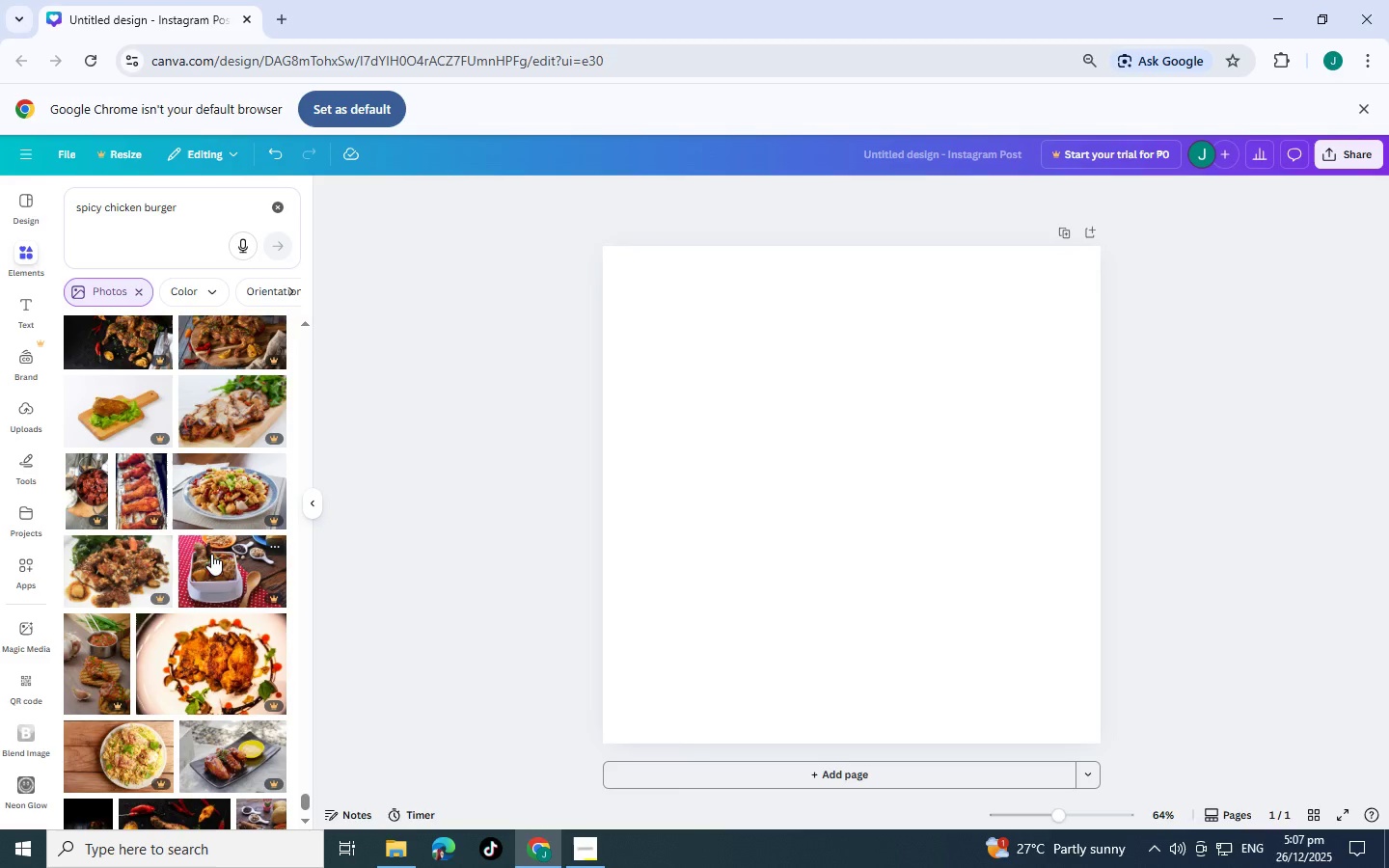 
scroll: coordinate [186, 554], scroll_direction: down, amount: 5.0
 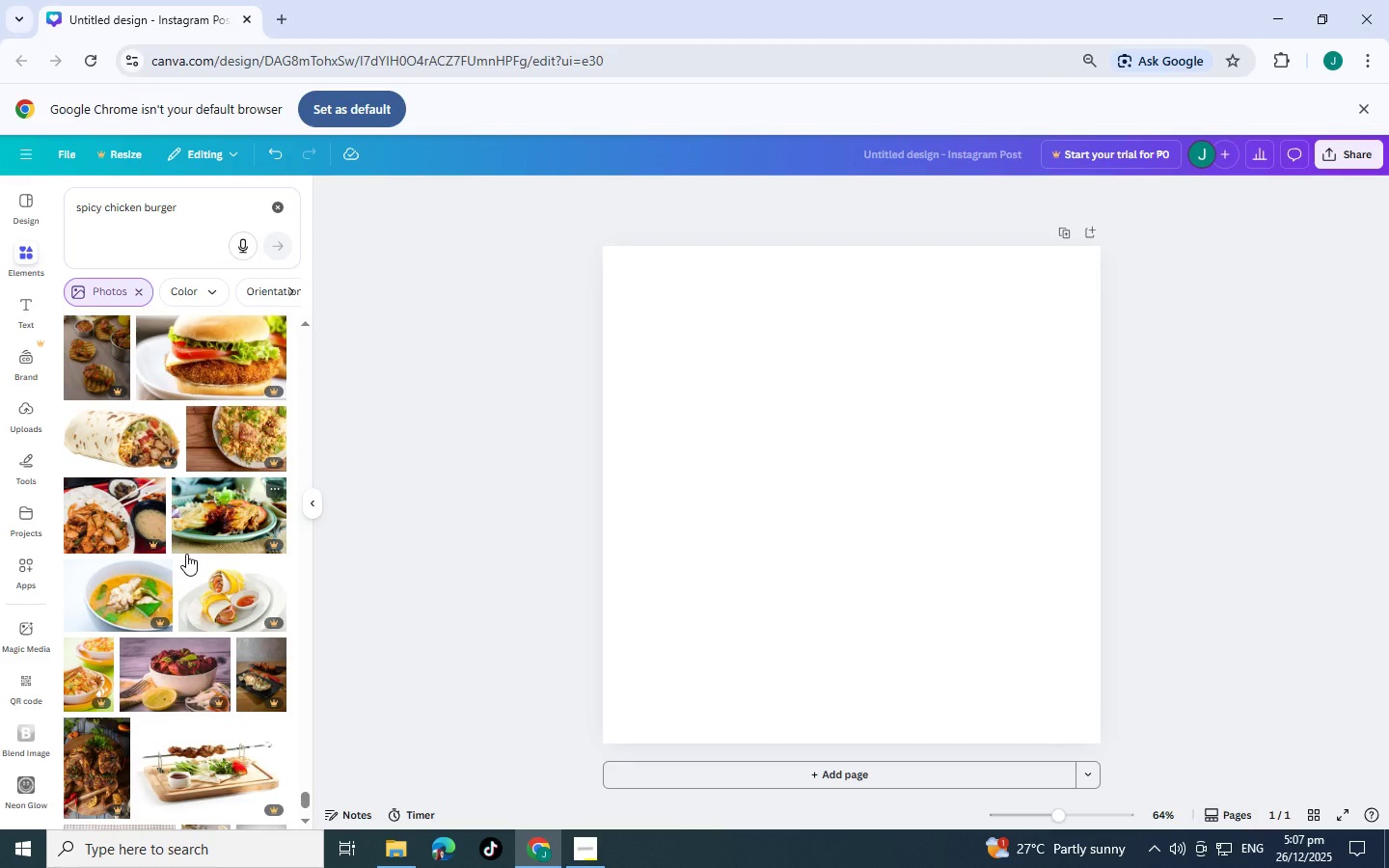 
scroll: coordinate [186, 554], scroll_direction: down, amount: 5.0
 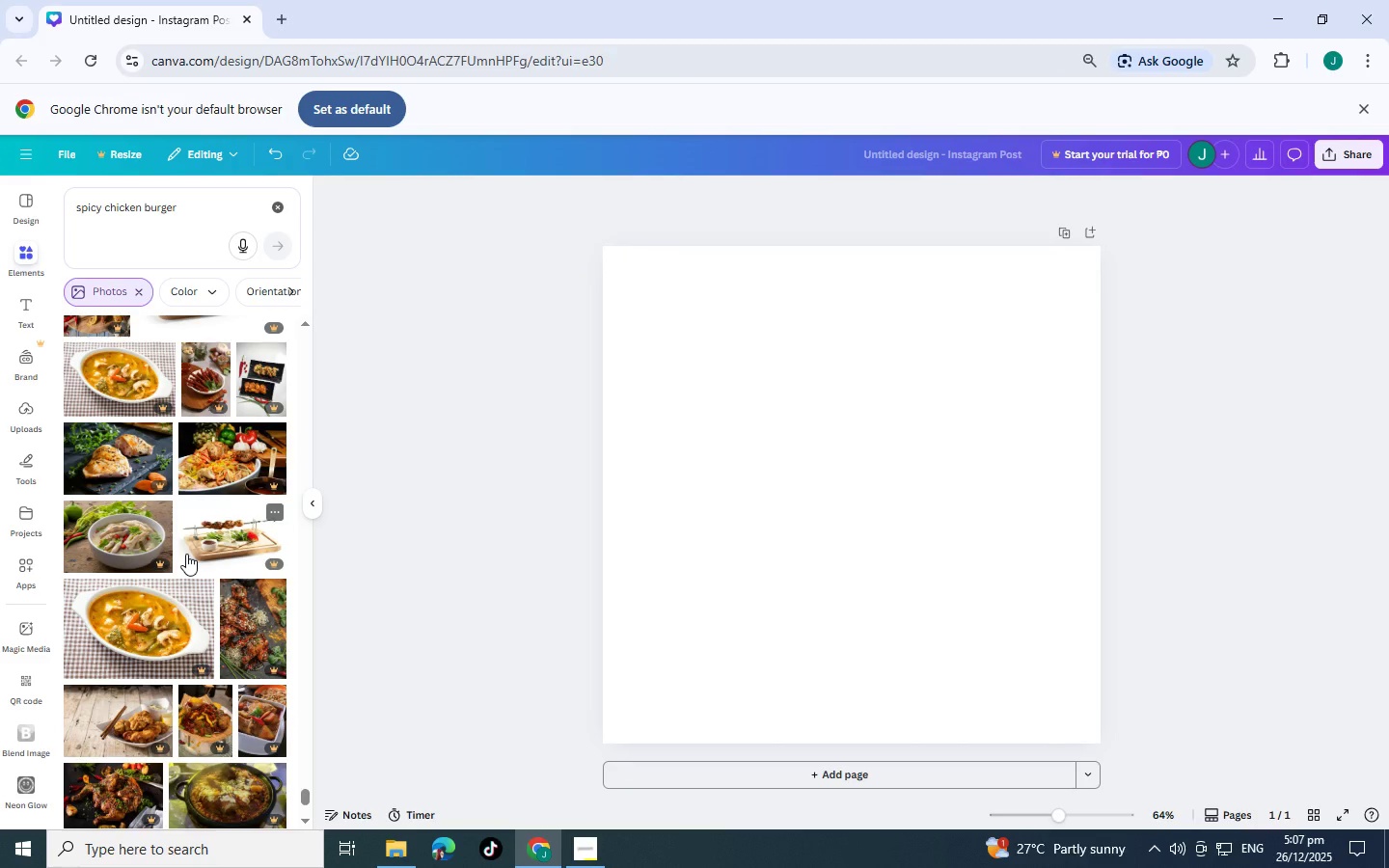 
scroll: coordinate [186, 554], scroll_direction: down, amount: 5.0
 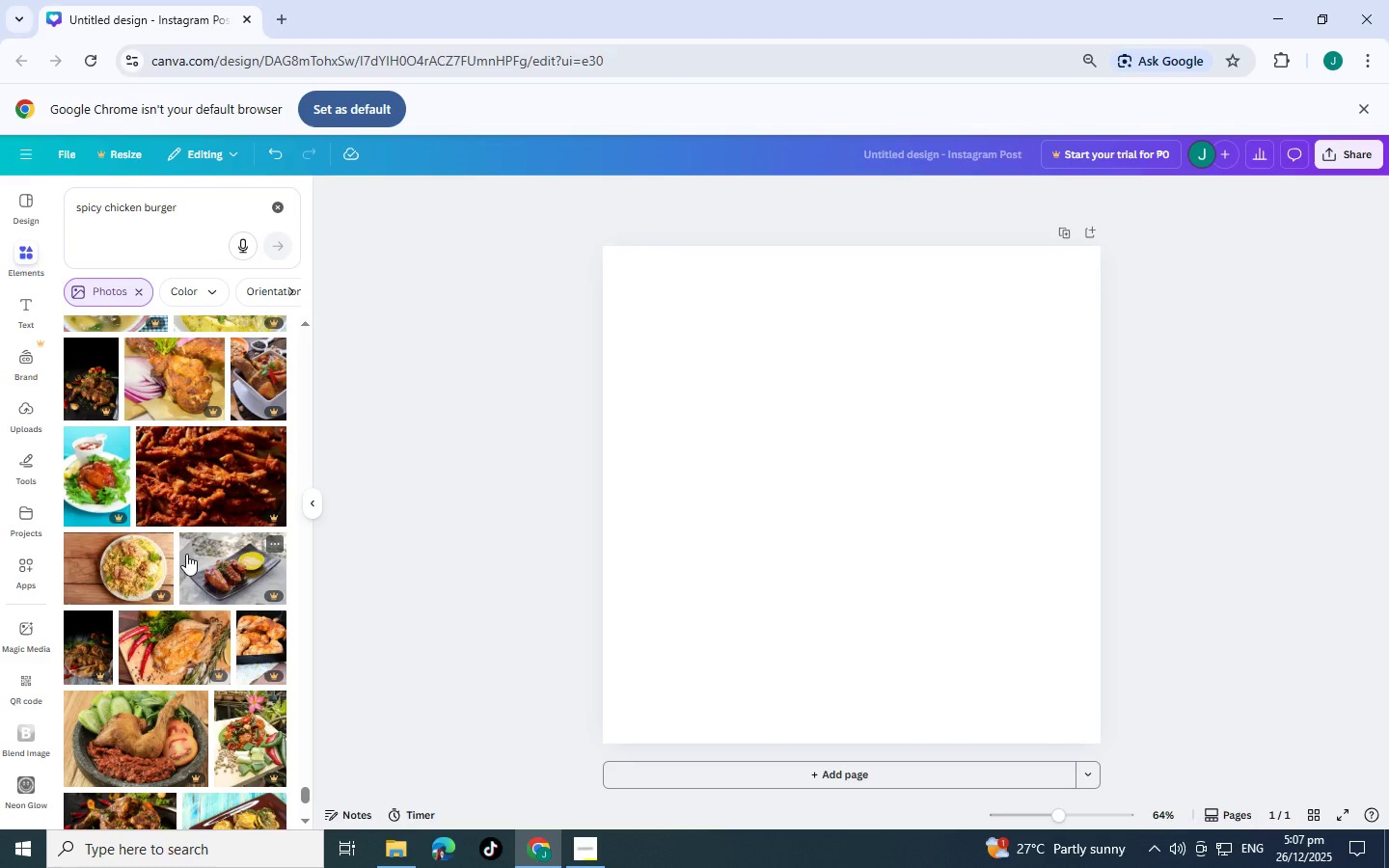 
scroll: coordinate [186, 554], scroll_direction: down, amount: 5.0
 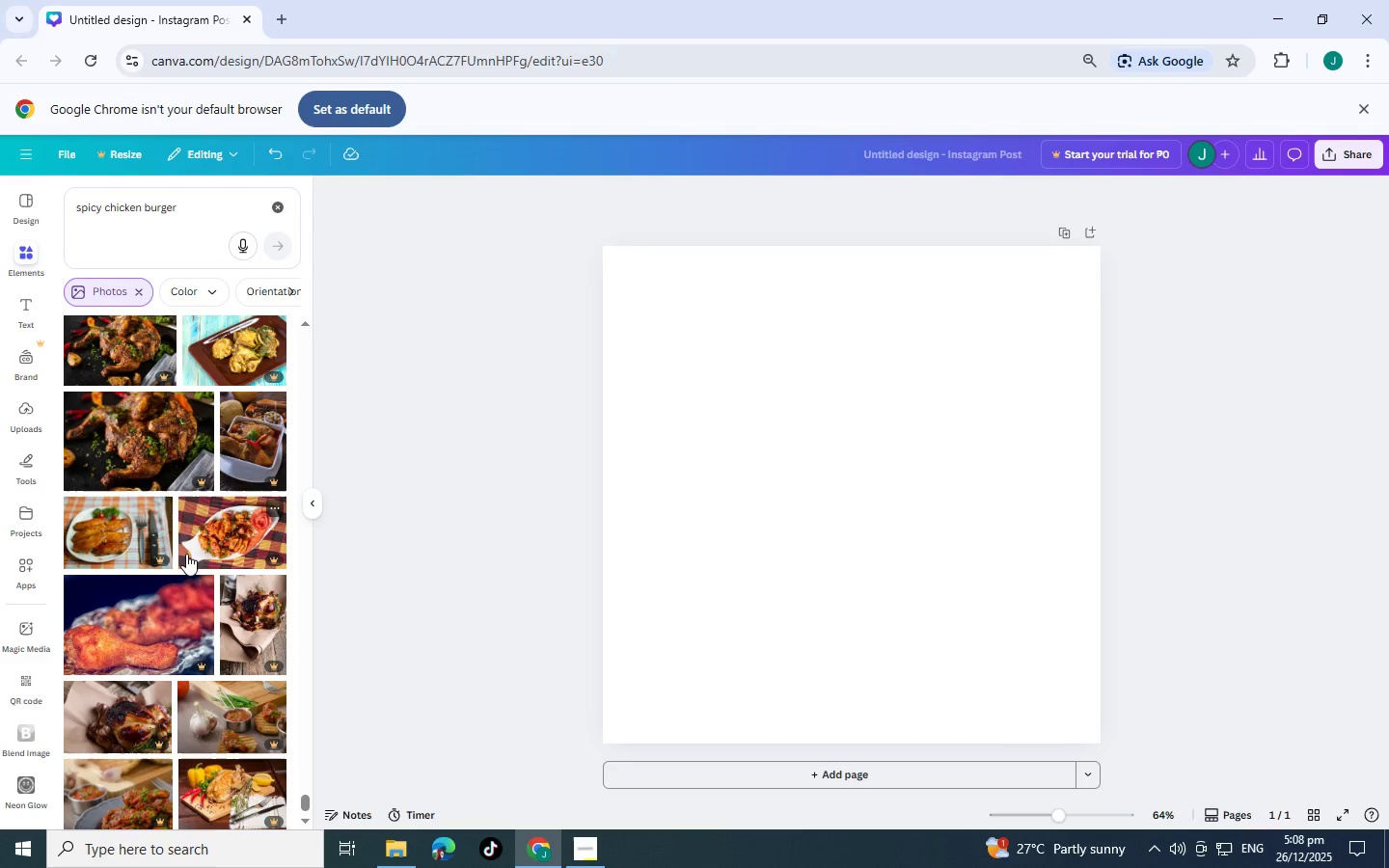 
scroll: coordinate [186, 554], scroll_direction: down, amount: 1.0
 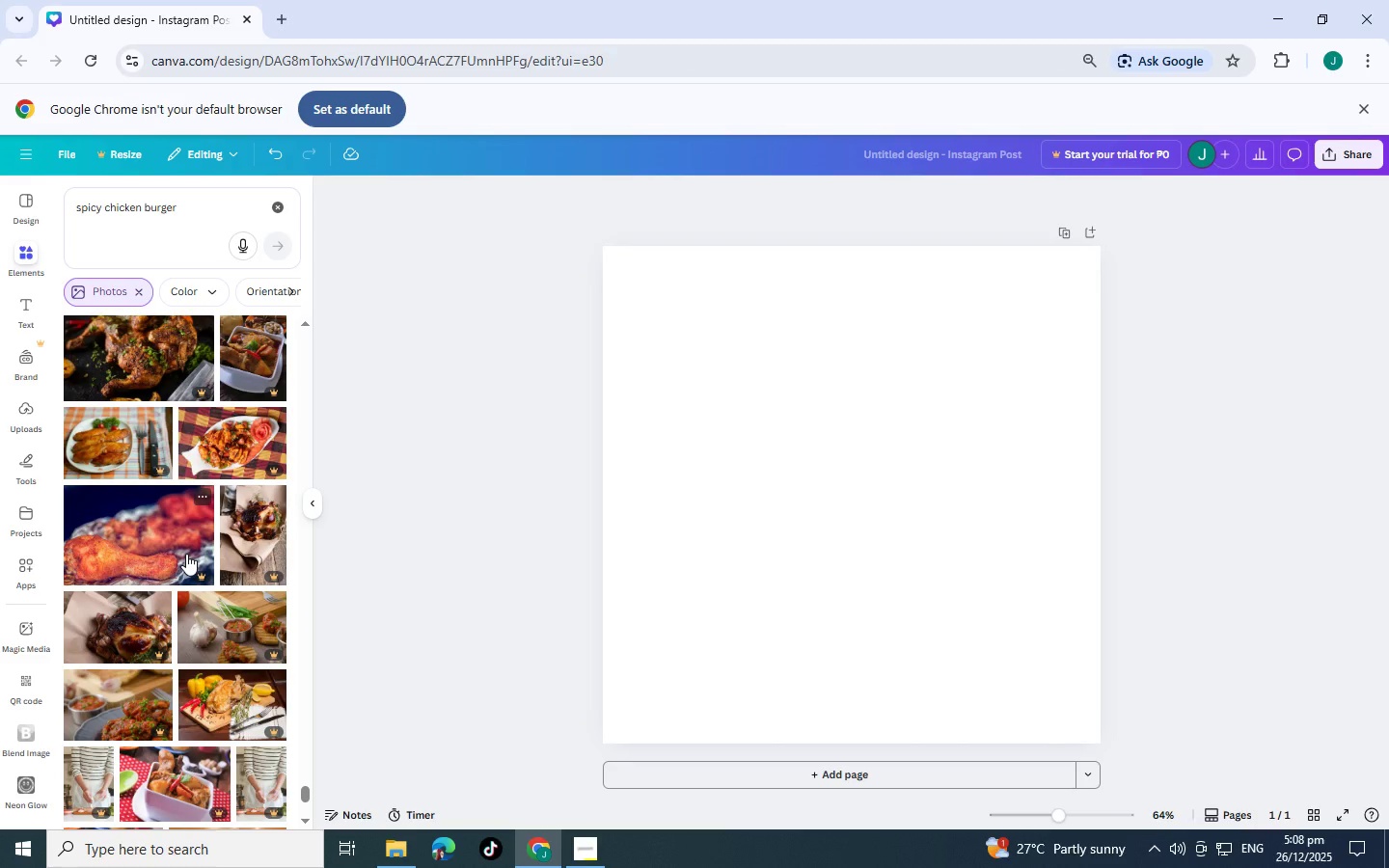 
wait(10.83)
 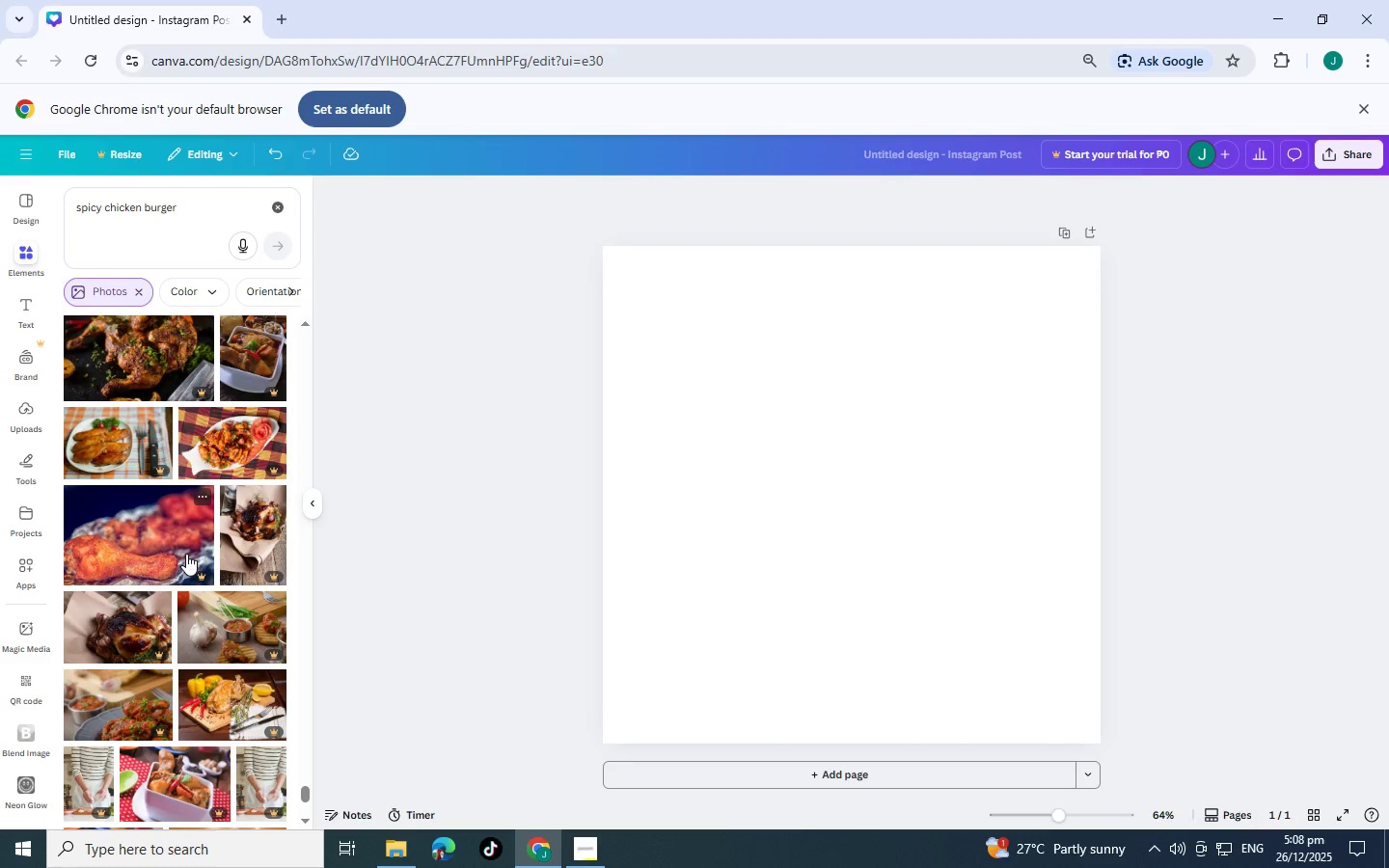 
scroll: coordinate [22, 475], scroll_direction: down, amount: 5.0
 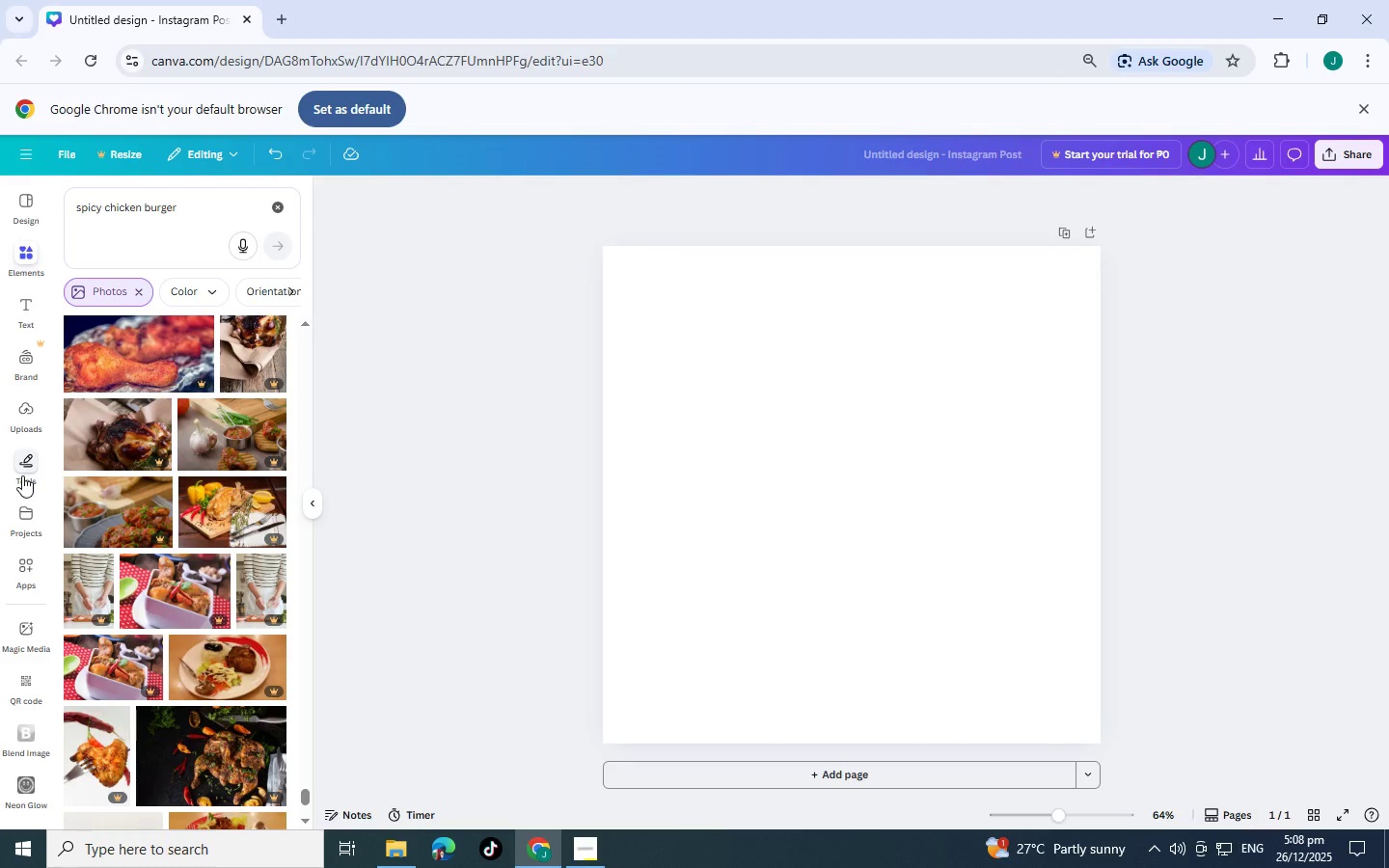 
scroll: coordinate [111, 531], scroll_direction: down, amount: 9.0
 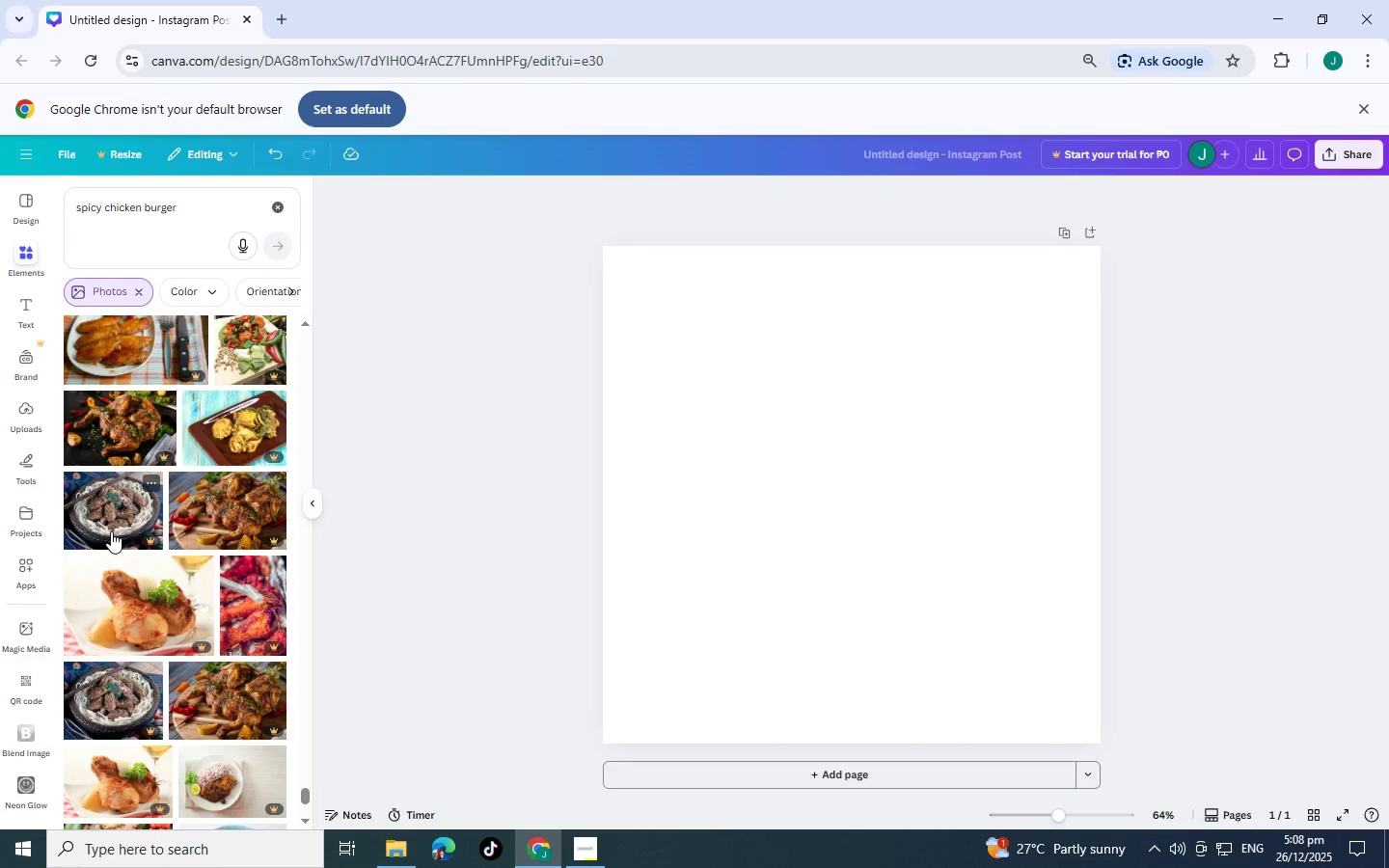 
scroll: coordinate [108, 529], scroll_direction: down, amount: 6.0
 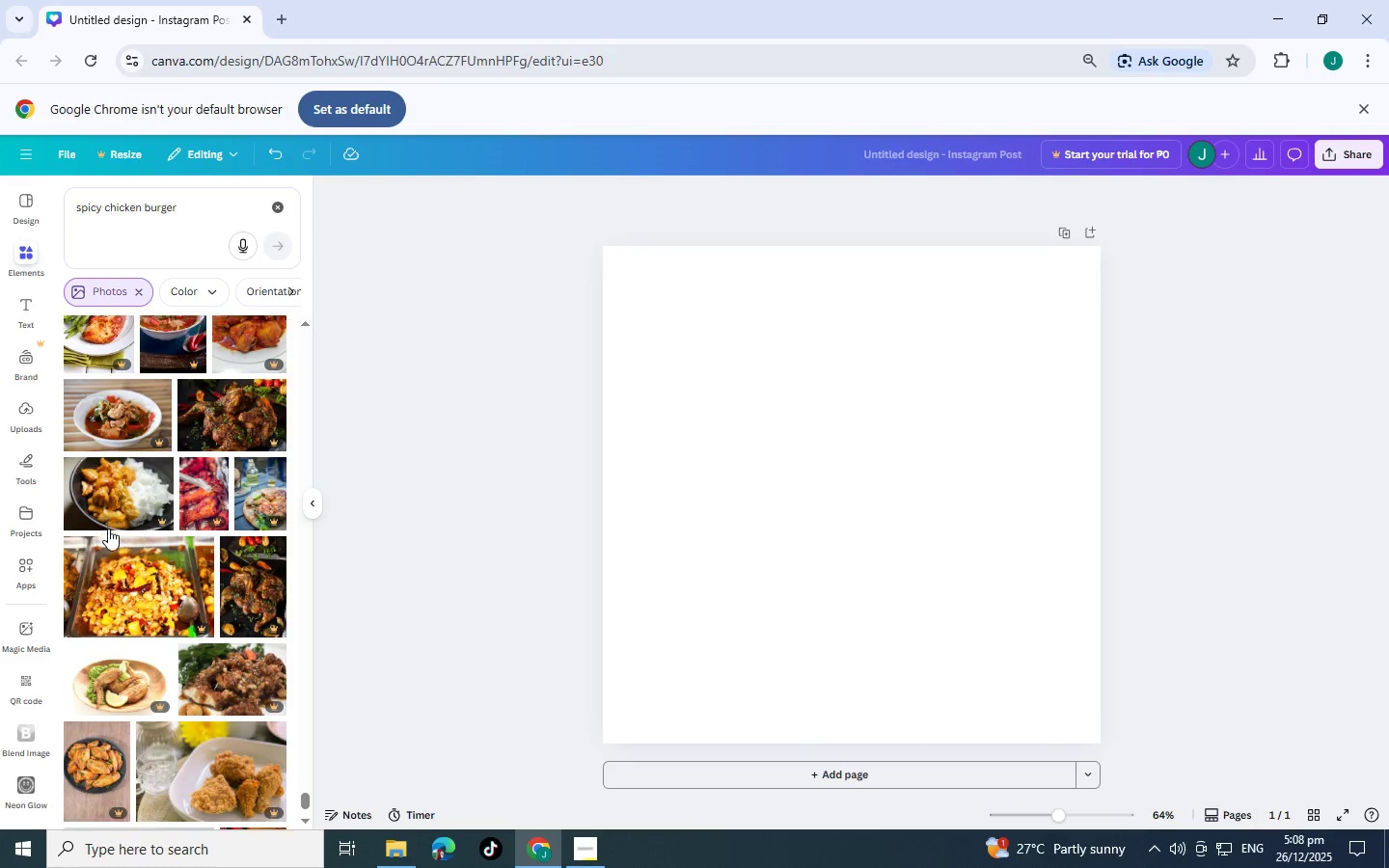 
scroll: coordinate [108, 529], scroll_direction: down, amount: 5.0
 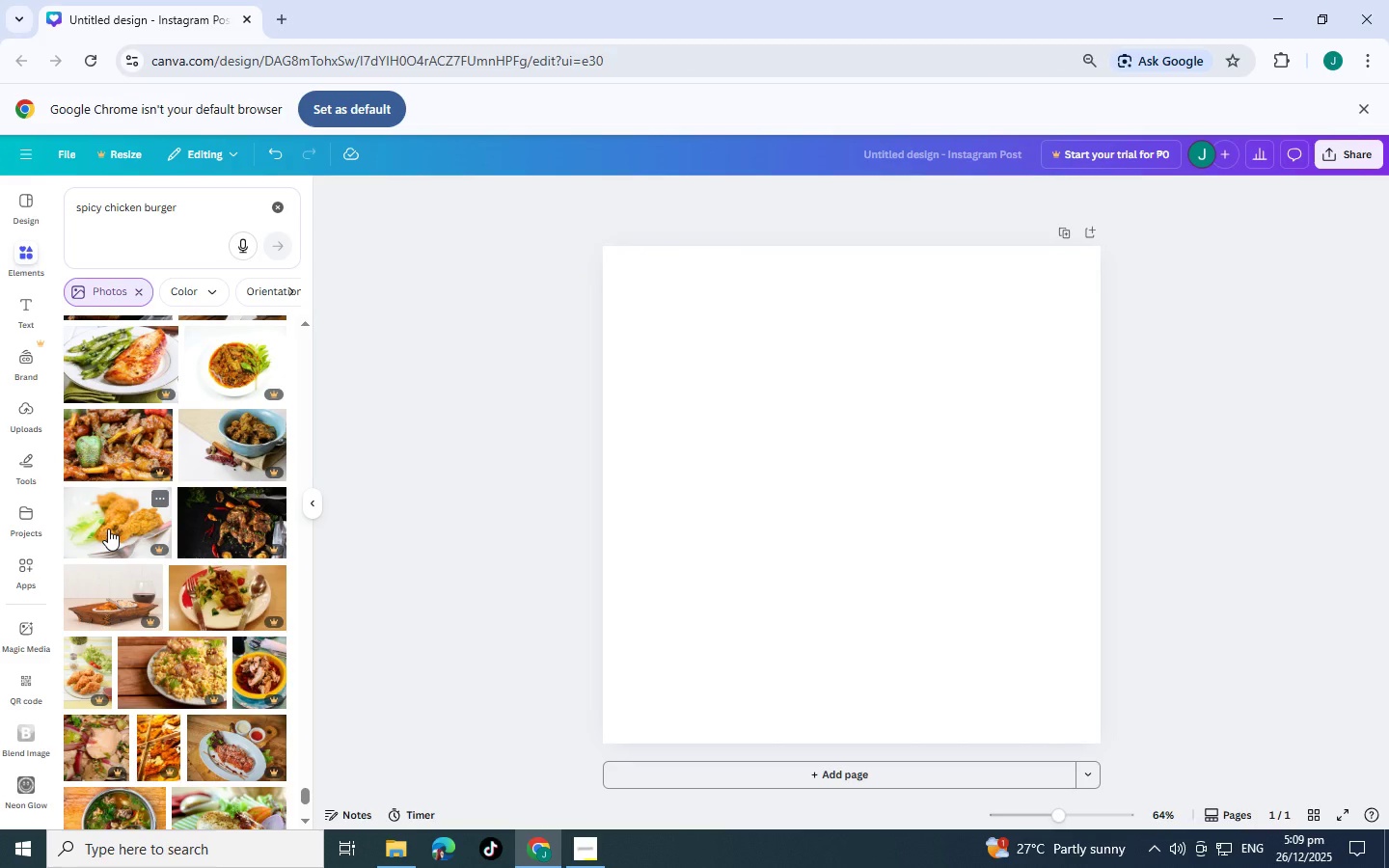 
wait(7.15)
 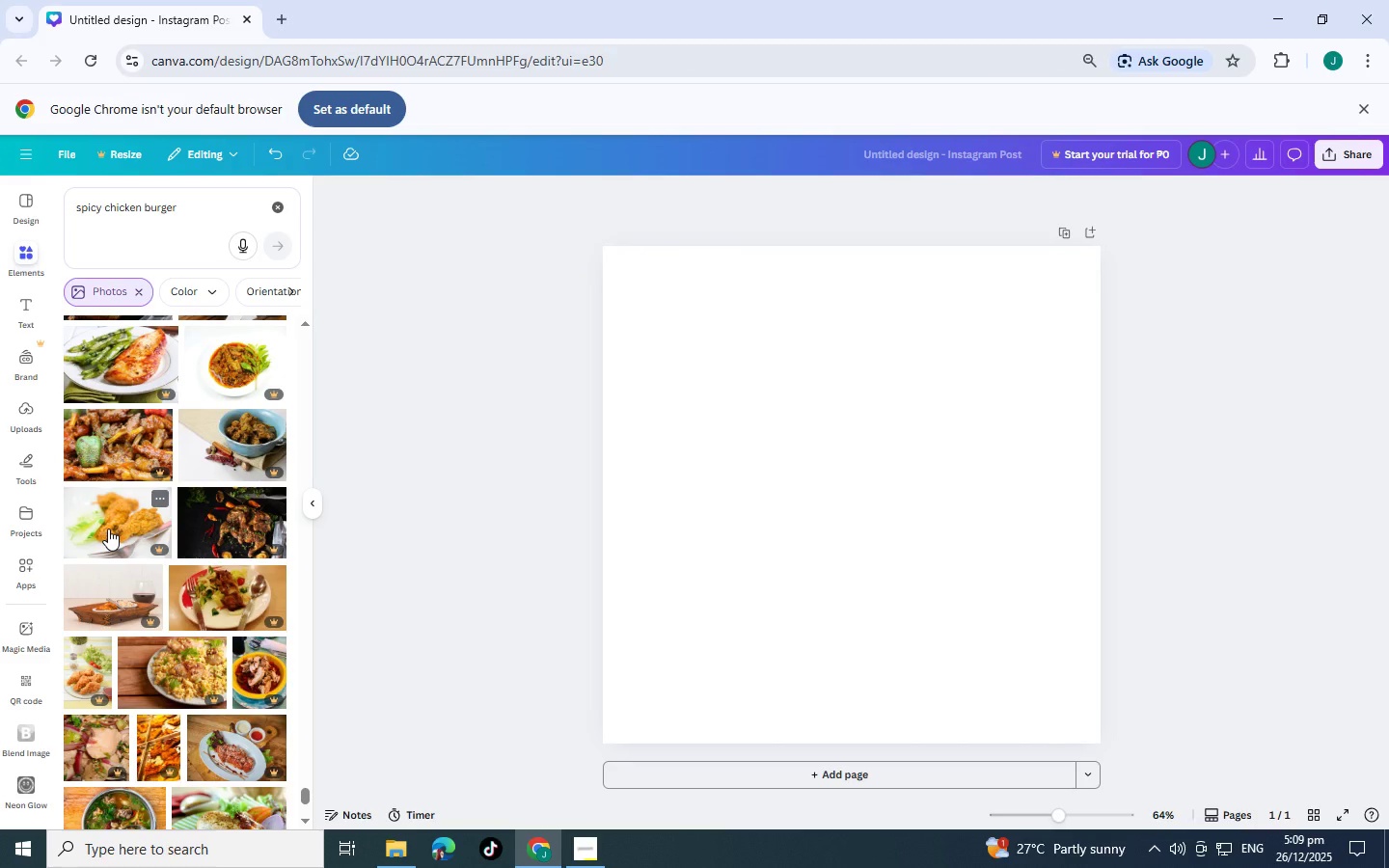 
scroll: coordinate [96, 568], scroll_direction: down, amount: 10.0
 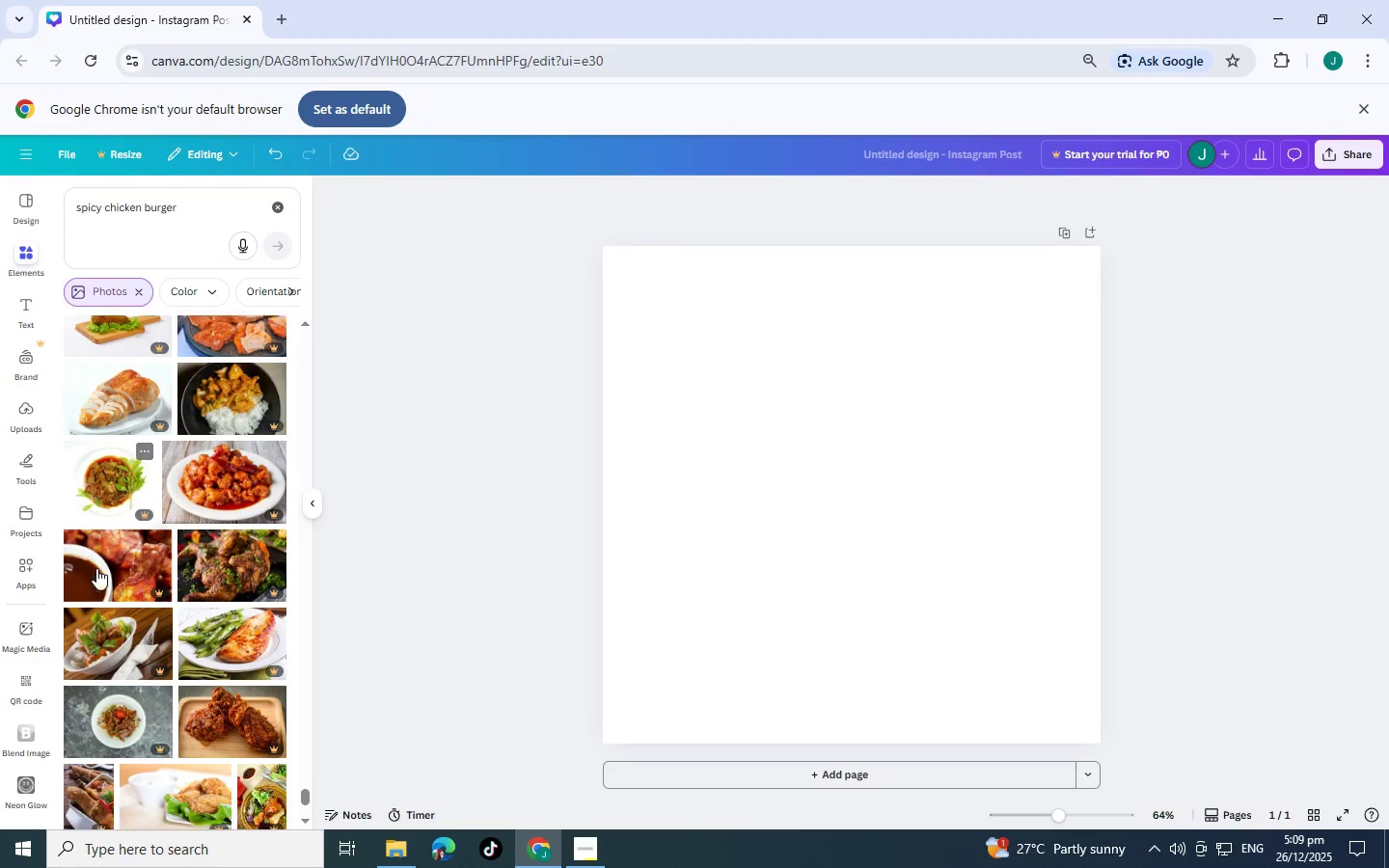 
scroll: coordinate [95, 557], scroll_direction: down, amount: 6.0
 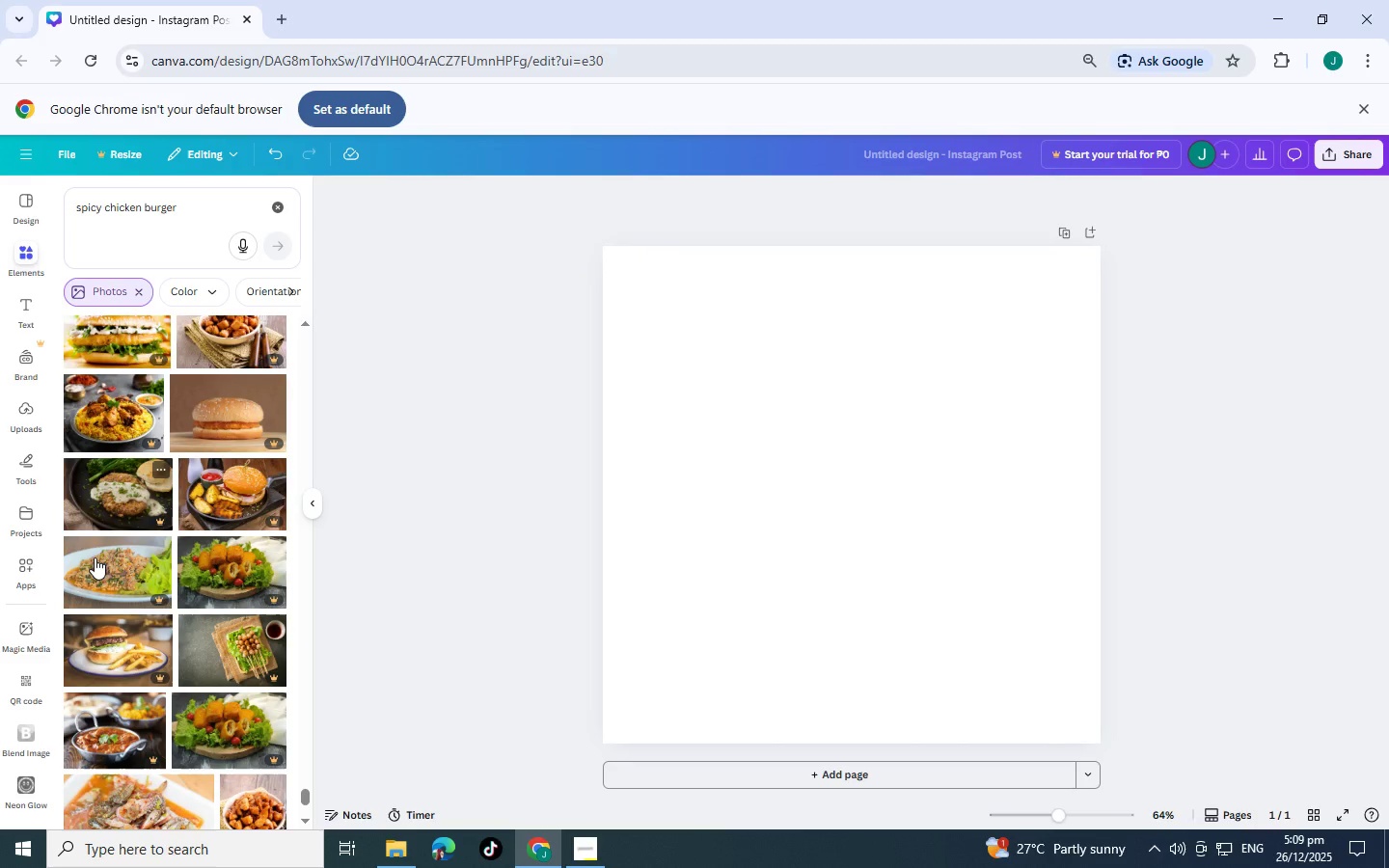 
scroll: coordinate [95, 557], scroll_direction: down, amount: 3.0
 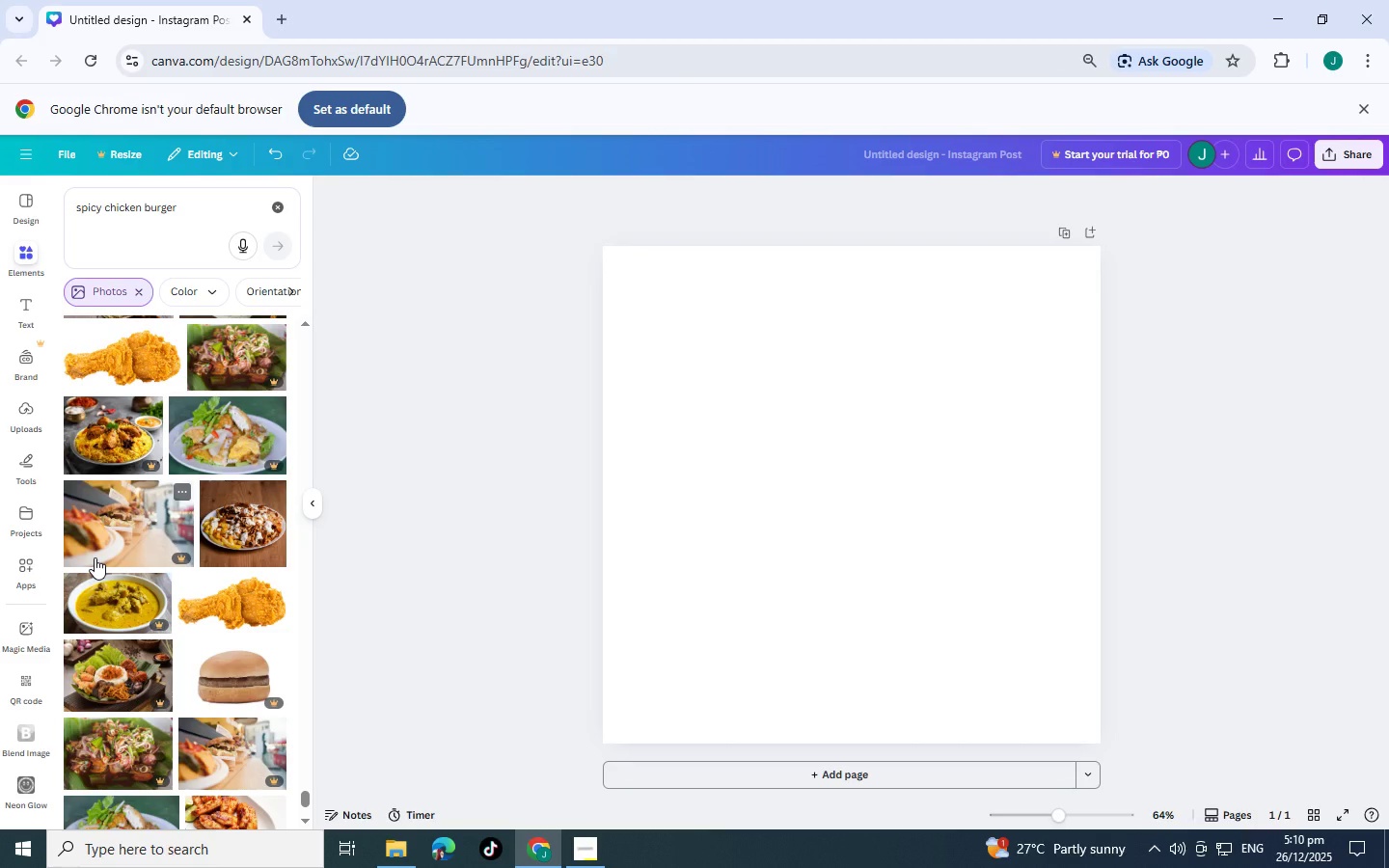 
wait(5.68)
 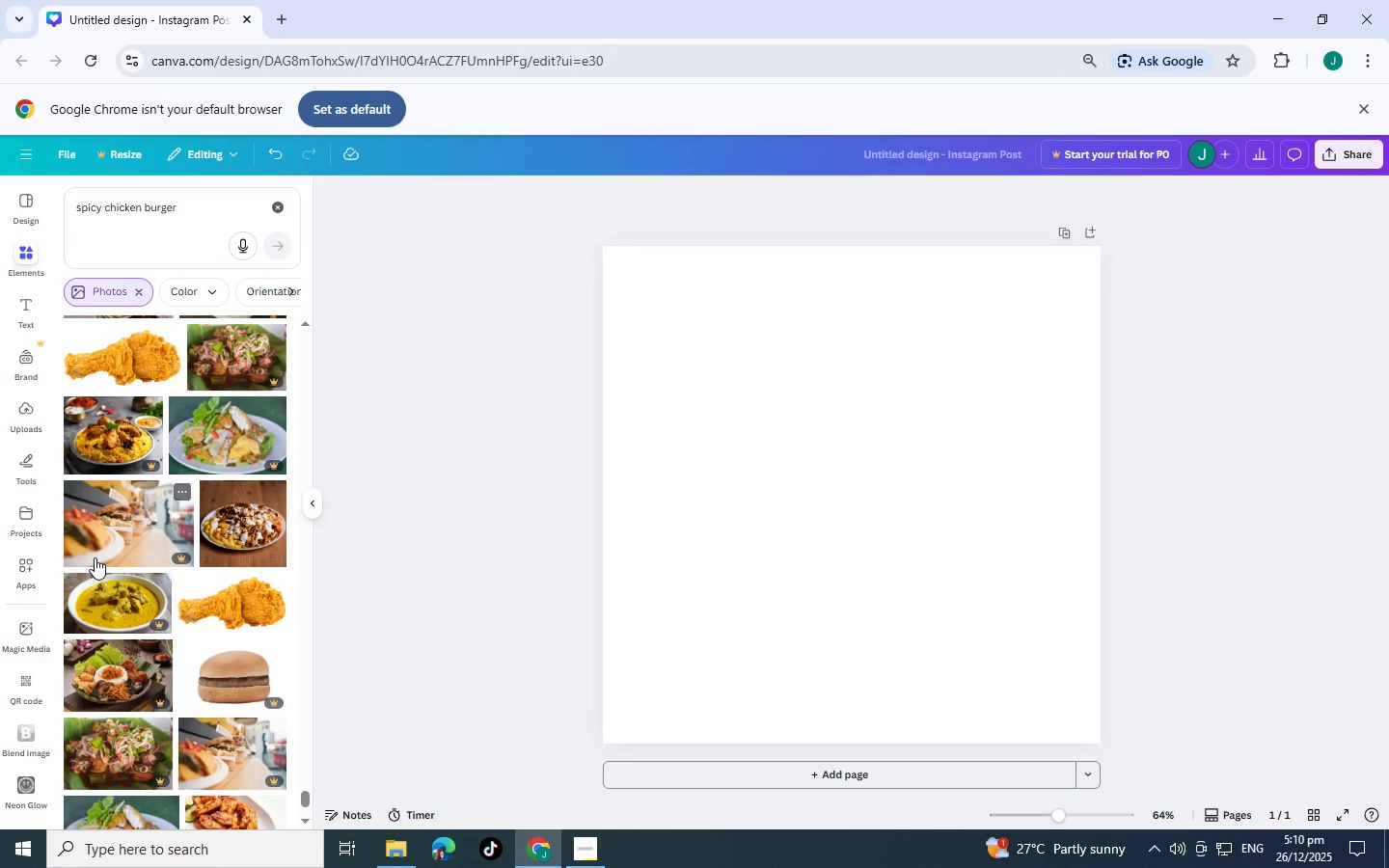 
scroll: coordinate [209, 582], scroll_direction: down, amount: 15.0
 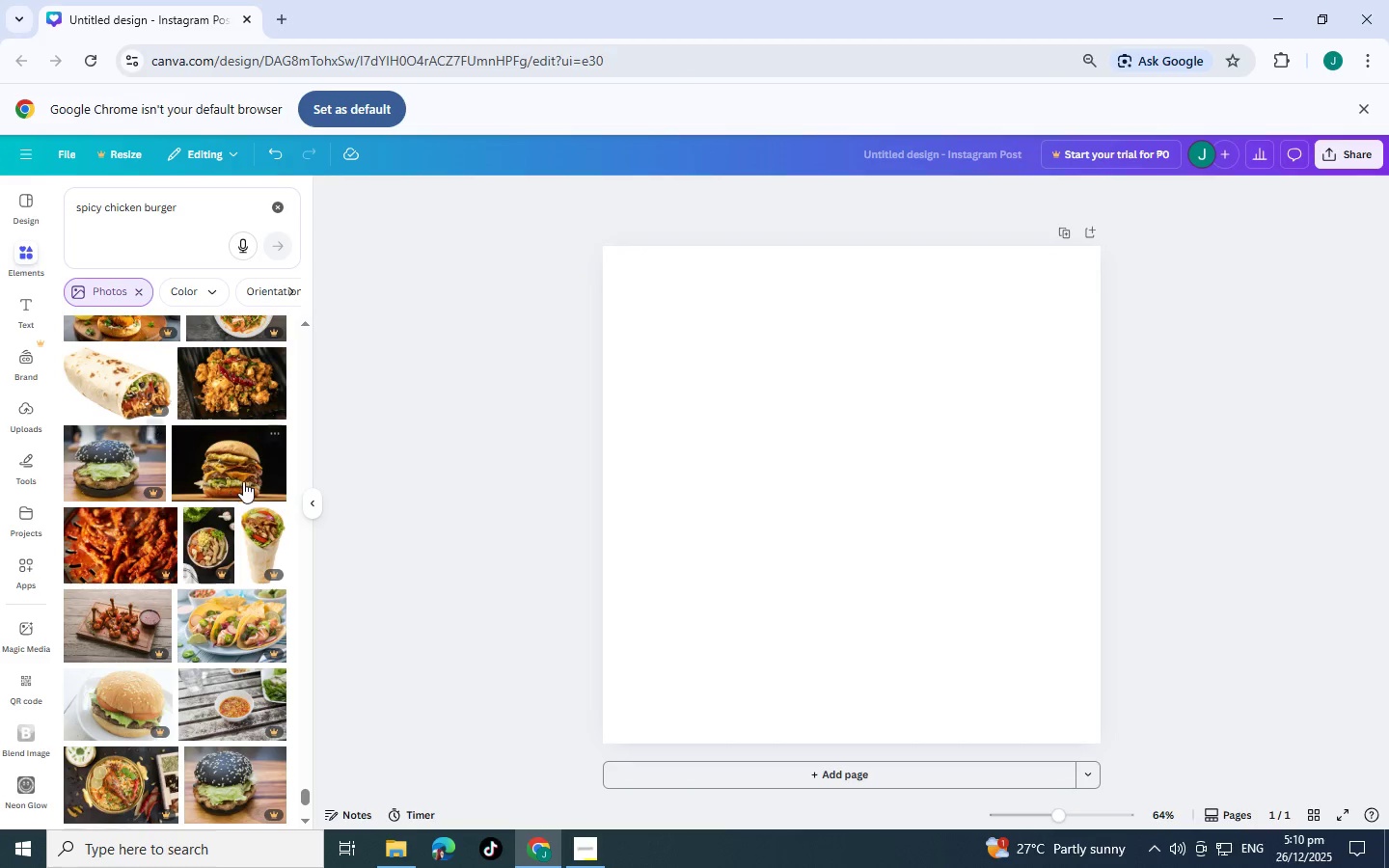 
left_click([243, 481])
 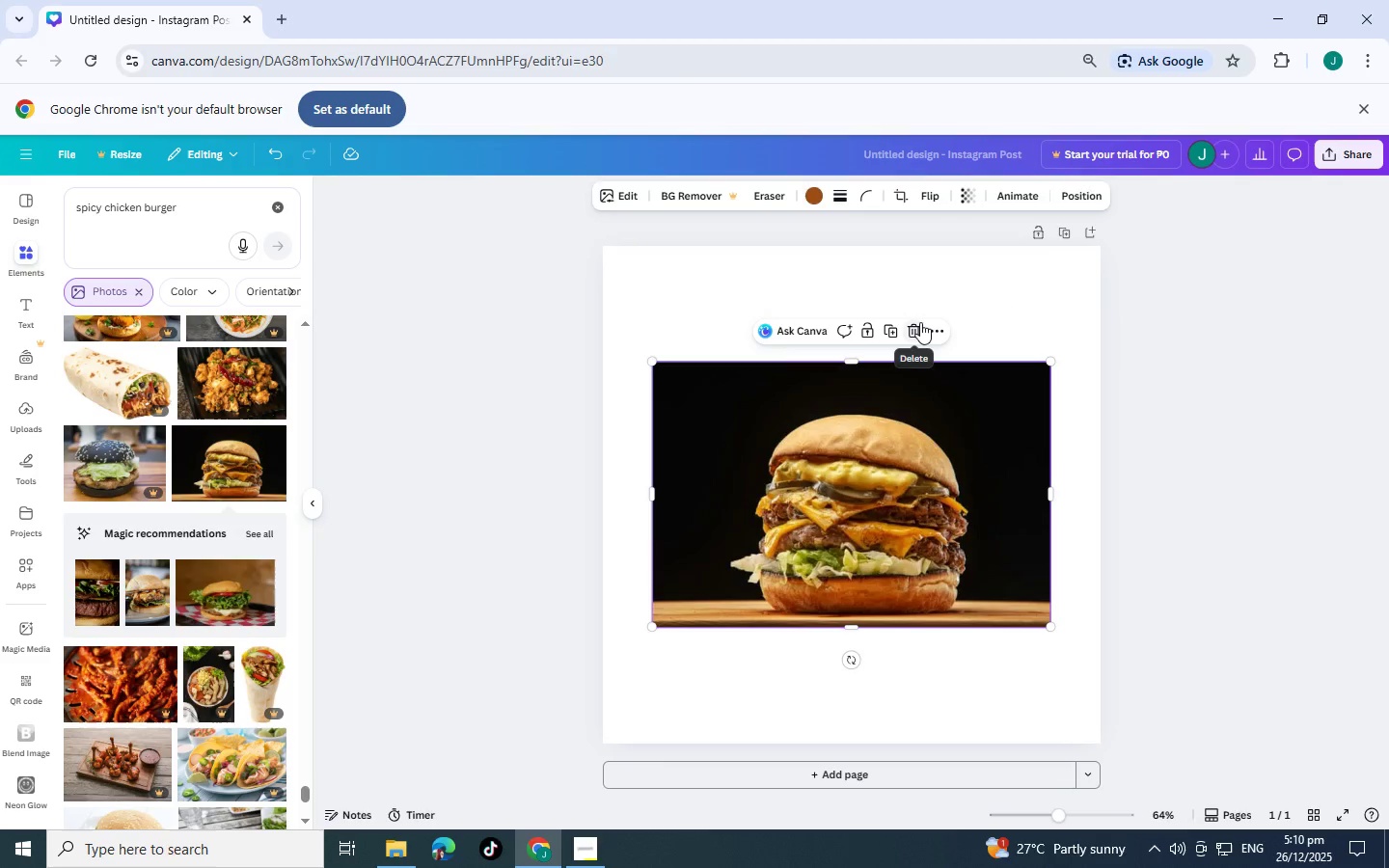 
left_click([914, 330])
 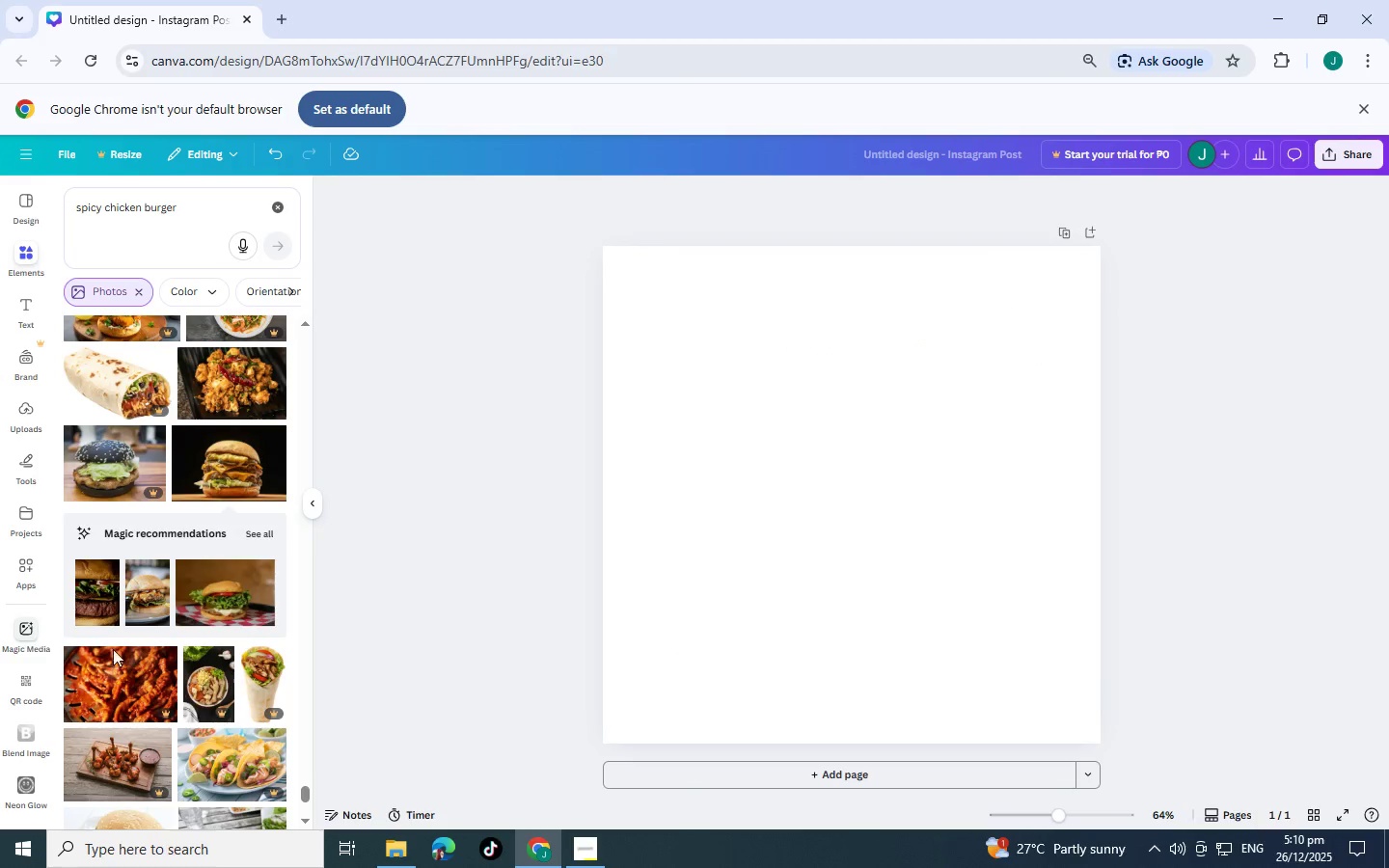 
scroll: coordinate [158, 624], scroll_direction: down, amount: 15.0
 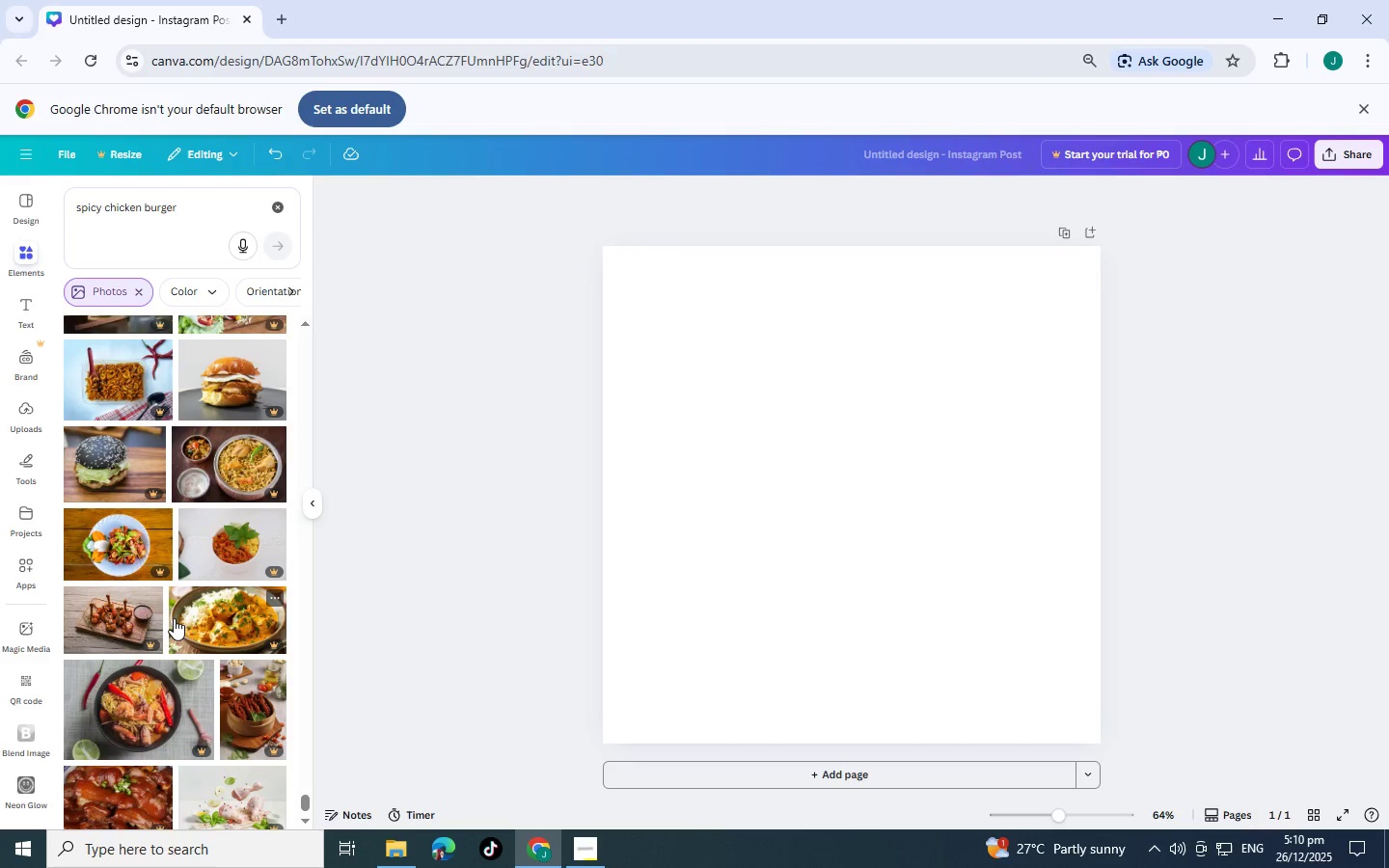 
scroll: coordinate [174, 618], scroll_direction: down, amount: 4.0
 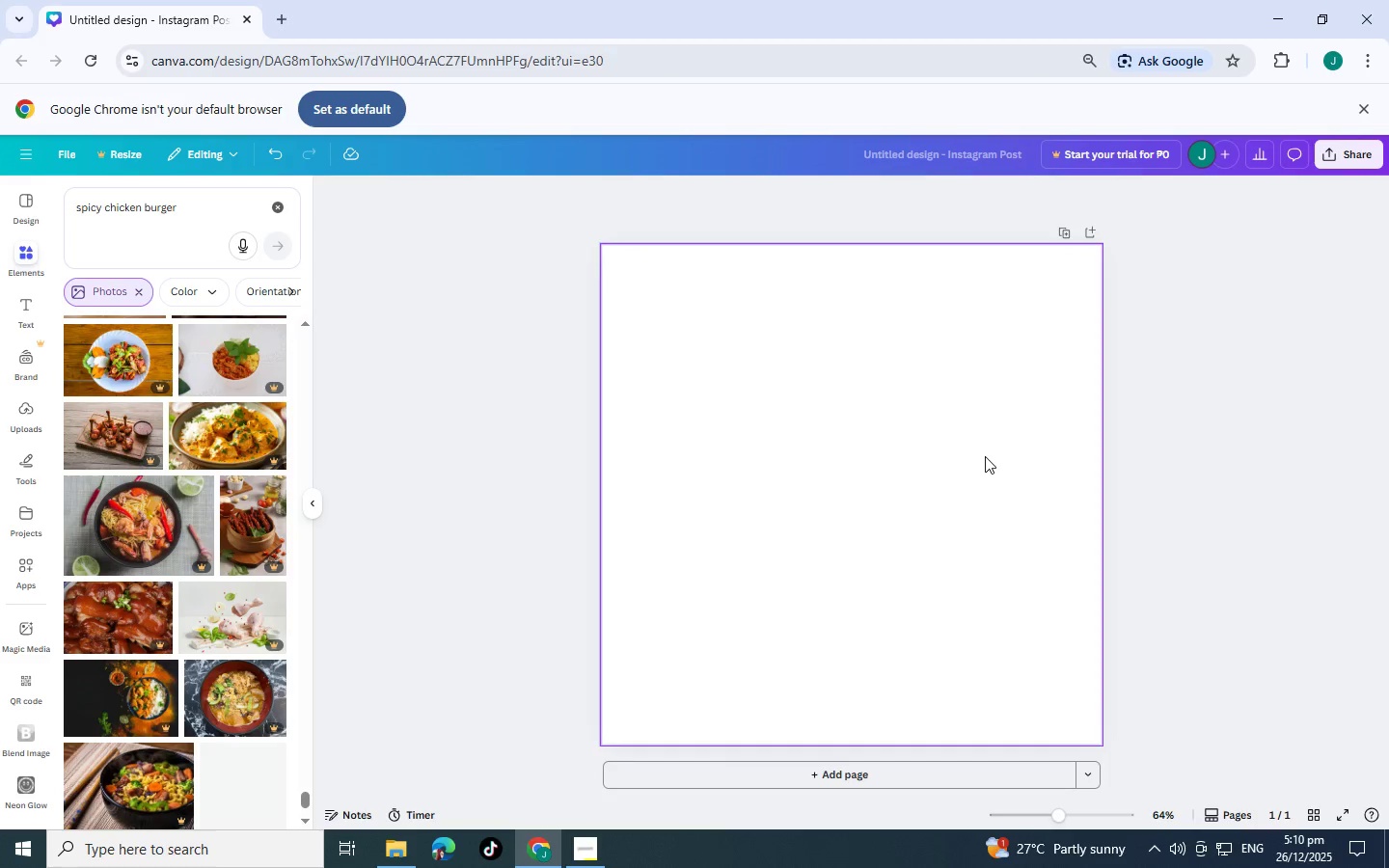 
left_click([985, 456])
 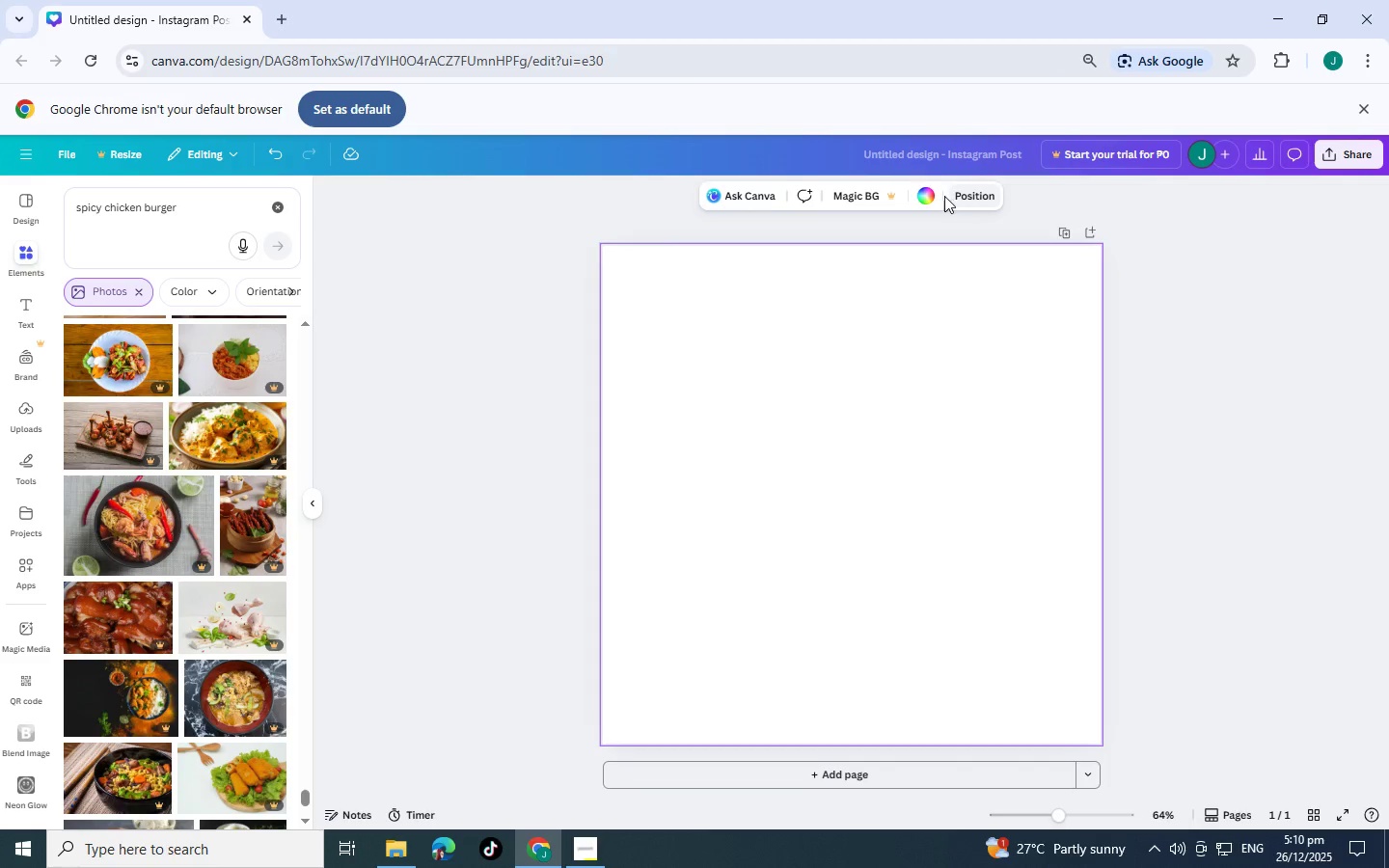 
left_click([928, 197])
 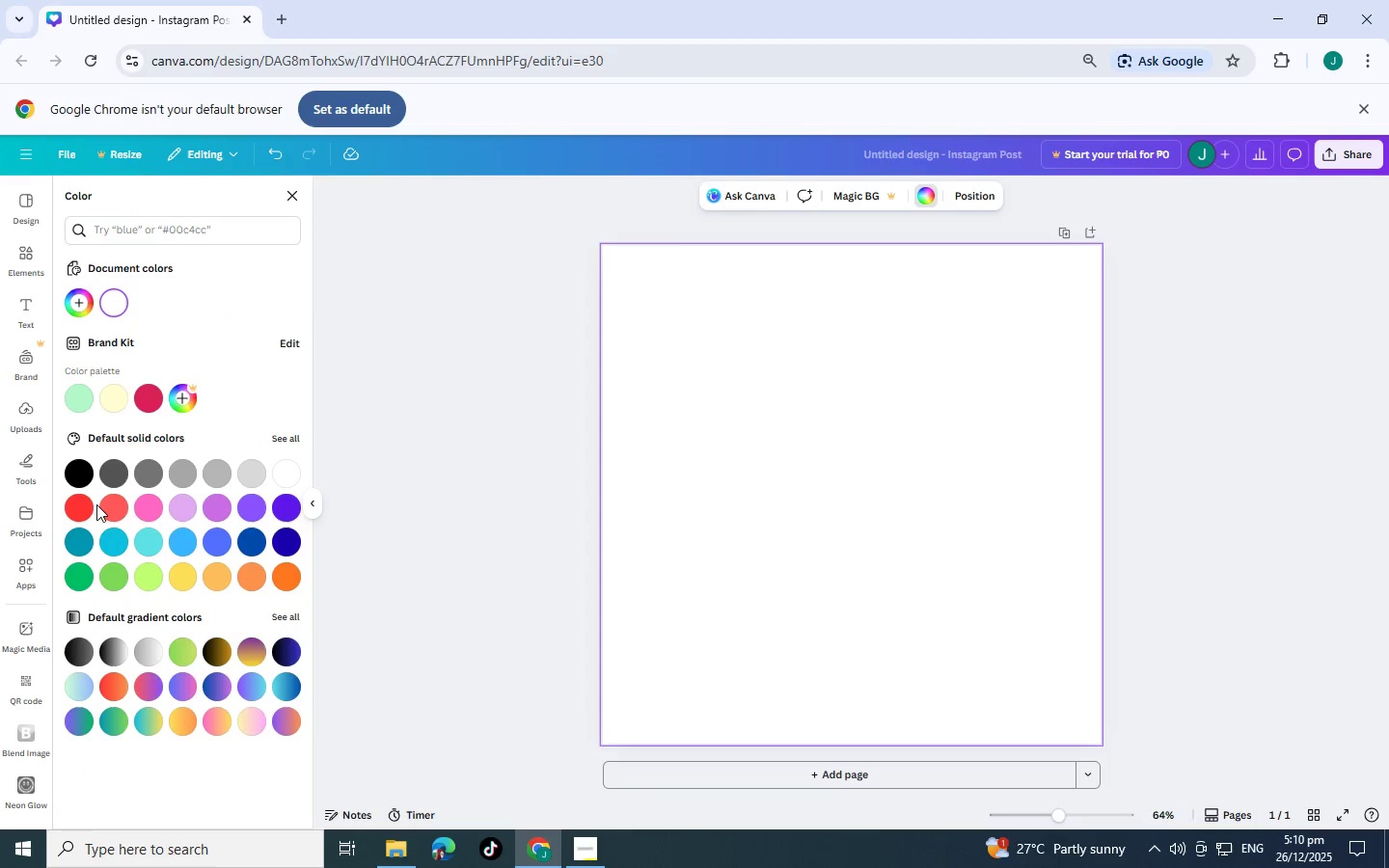 
left_click([116, 472])
 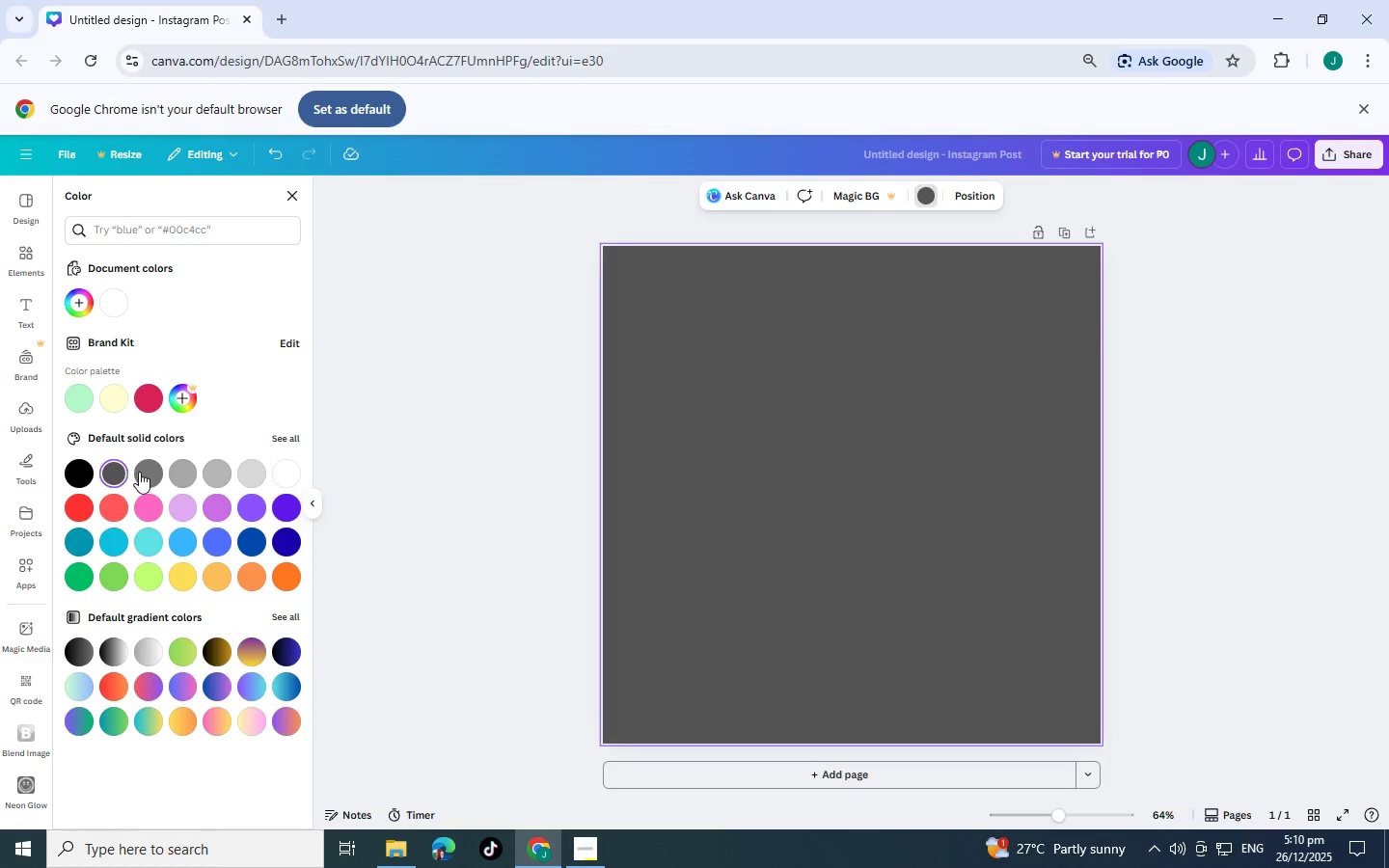 
left_click([148, 472])
 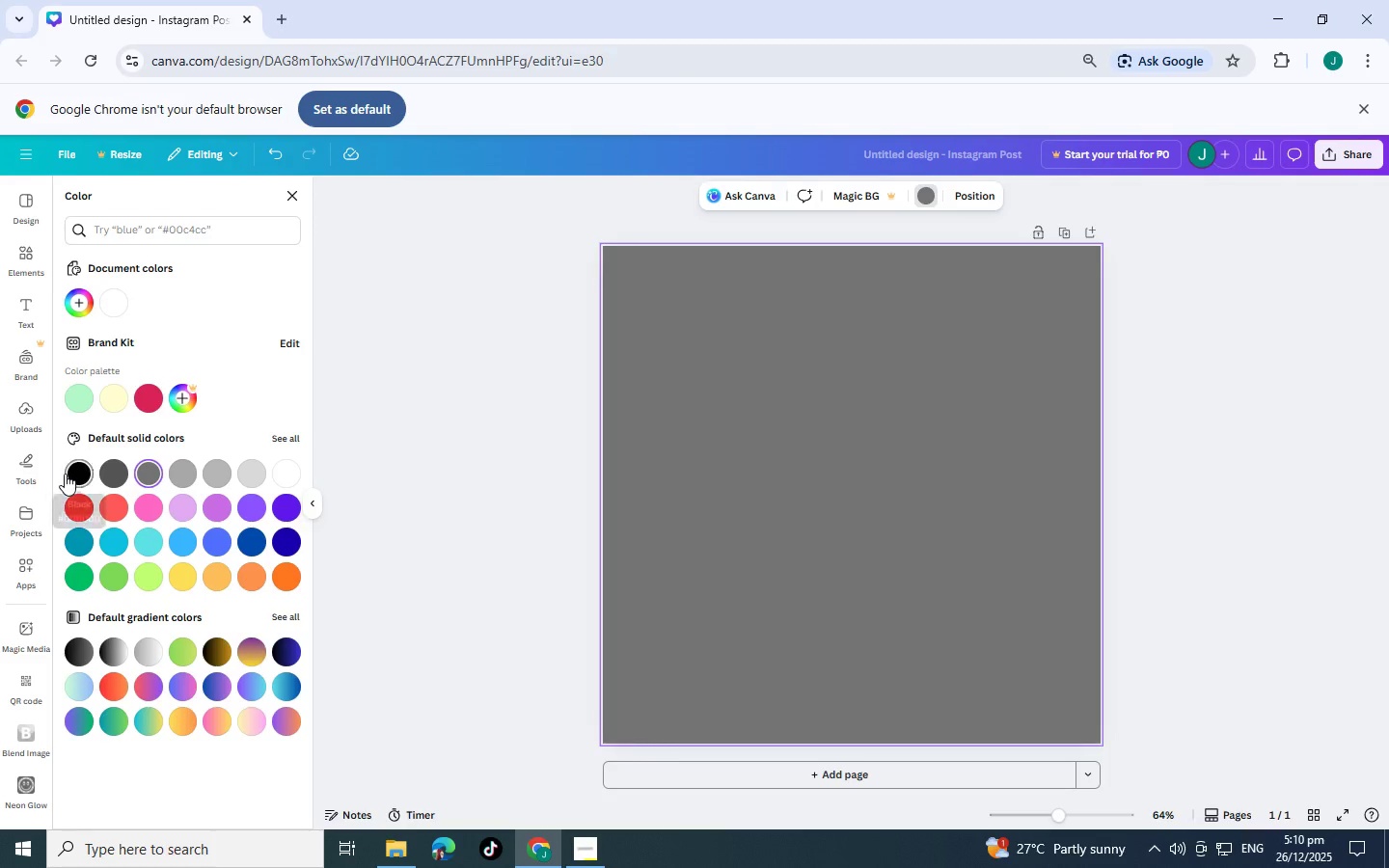 
left_click([65, 474])
 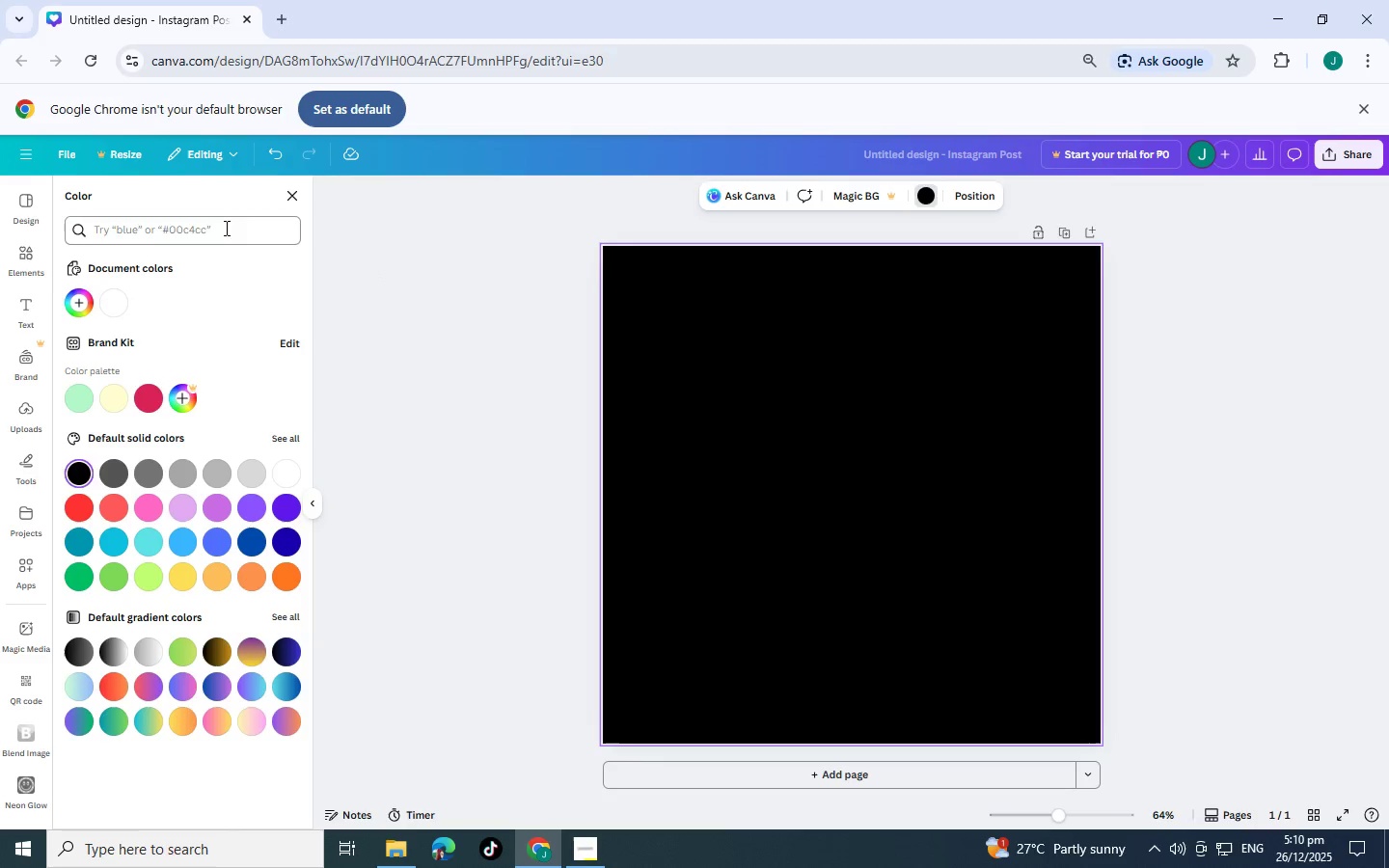 
left_click([23, 256])
 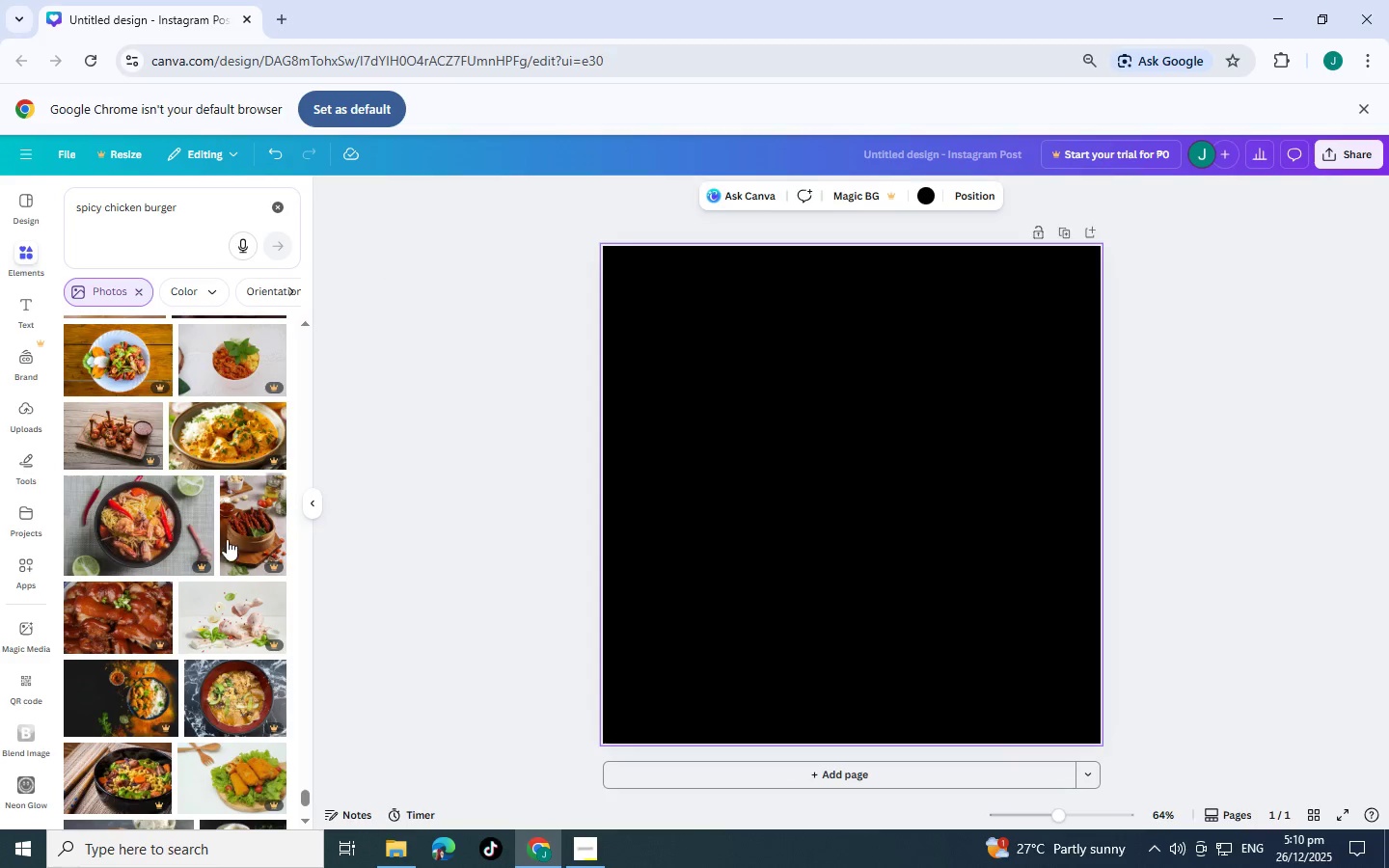 
scroll: coordinate [227, 539], scroll_direction: down, amount: 2.0
 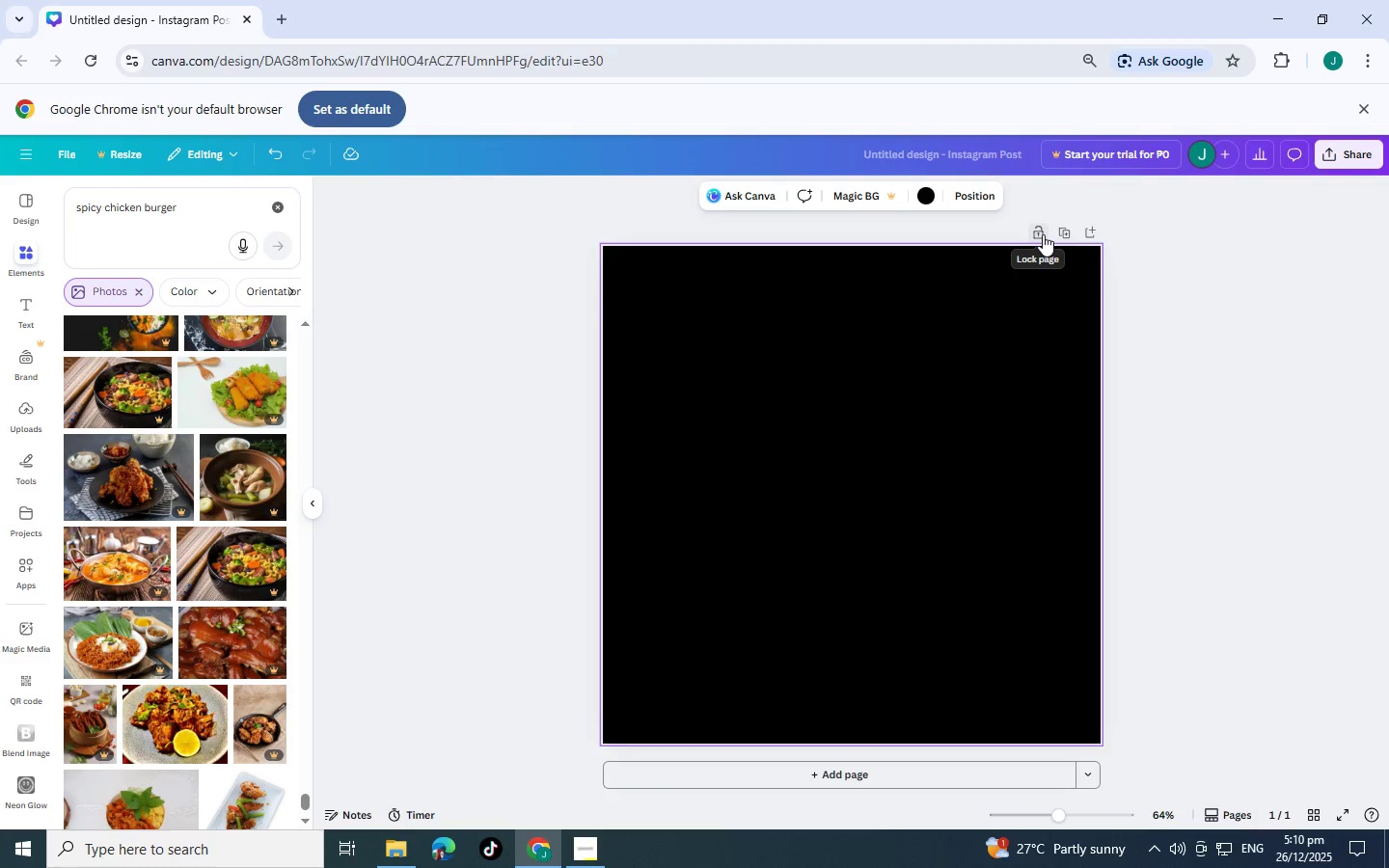 
left_click([1066, 233])
 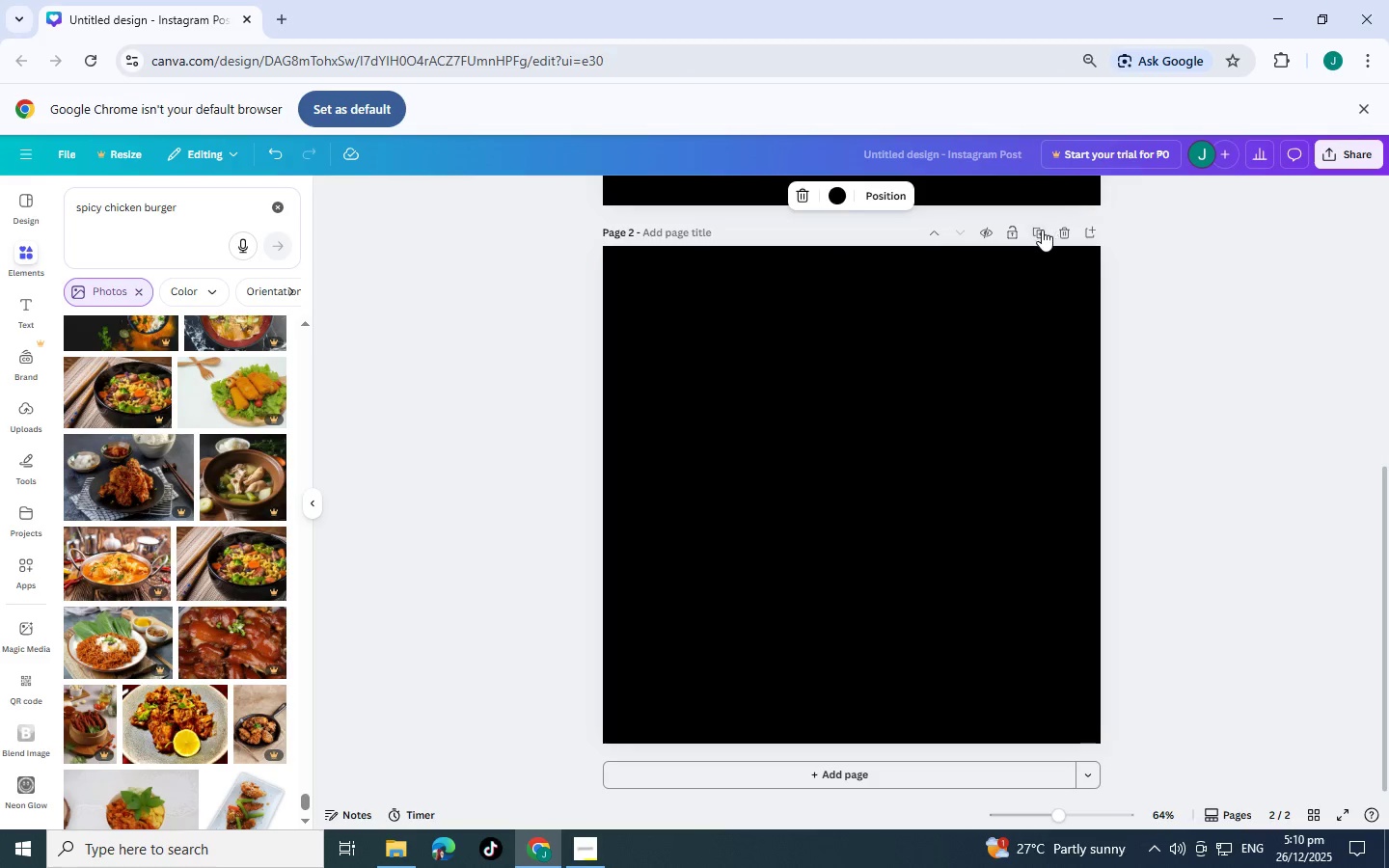 
left_click([1042, 230])
 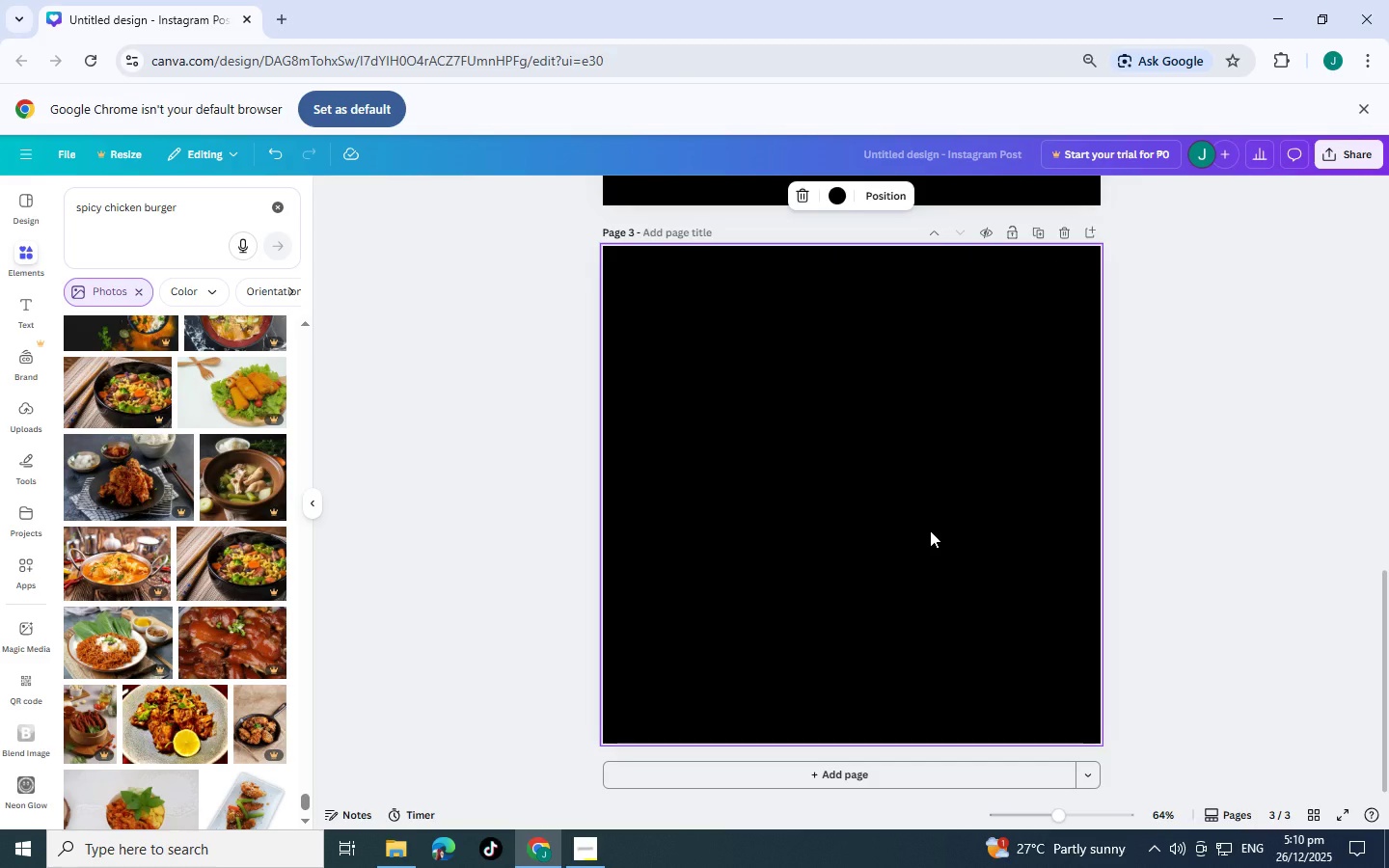 
scroll: coordinate [930, 530], scroll_direction: up, amount: 13.0
 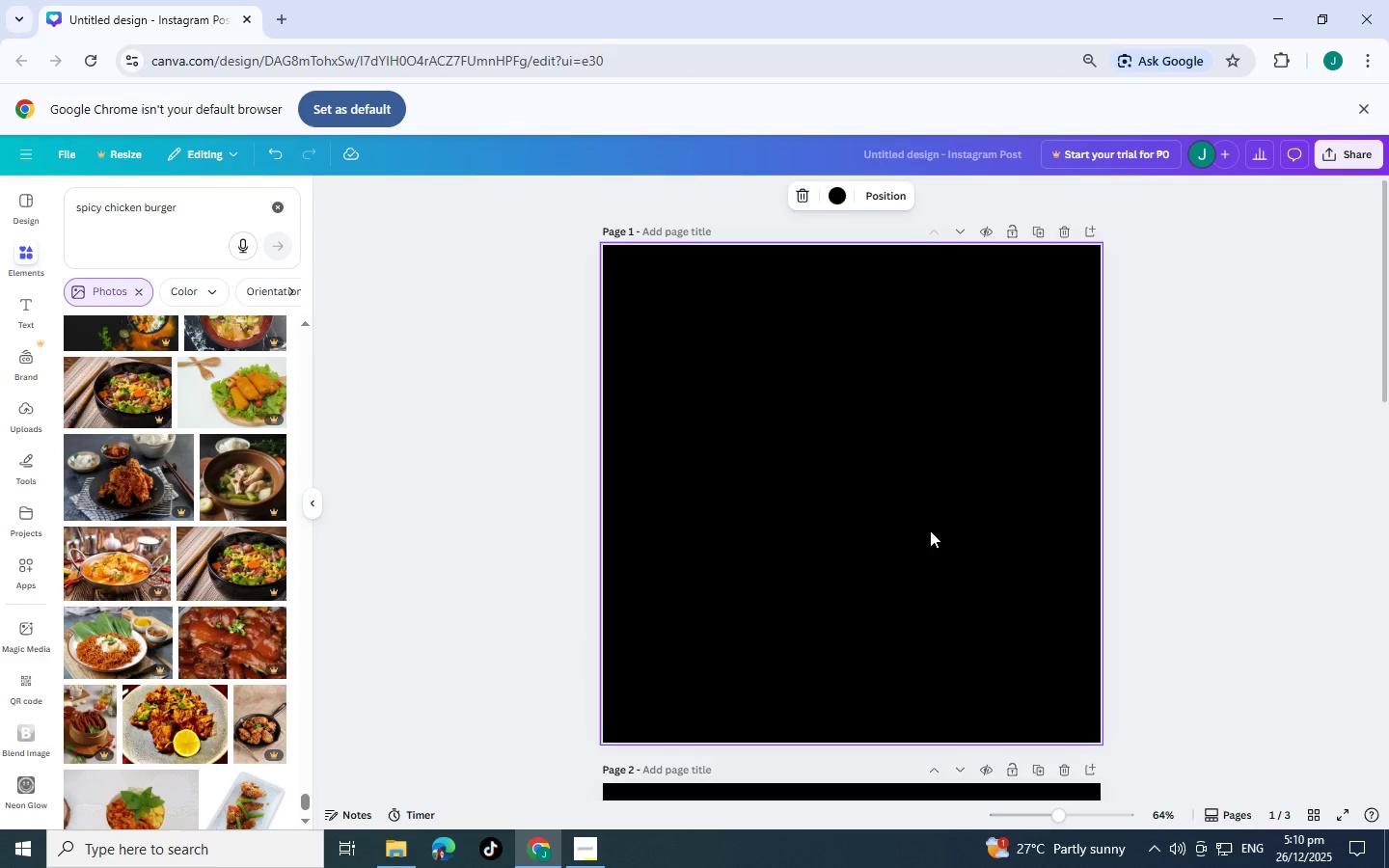 
scroll: coordinate [930, 530], scroll_direction: down, amount: 5.0
 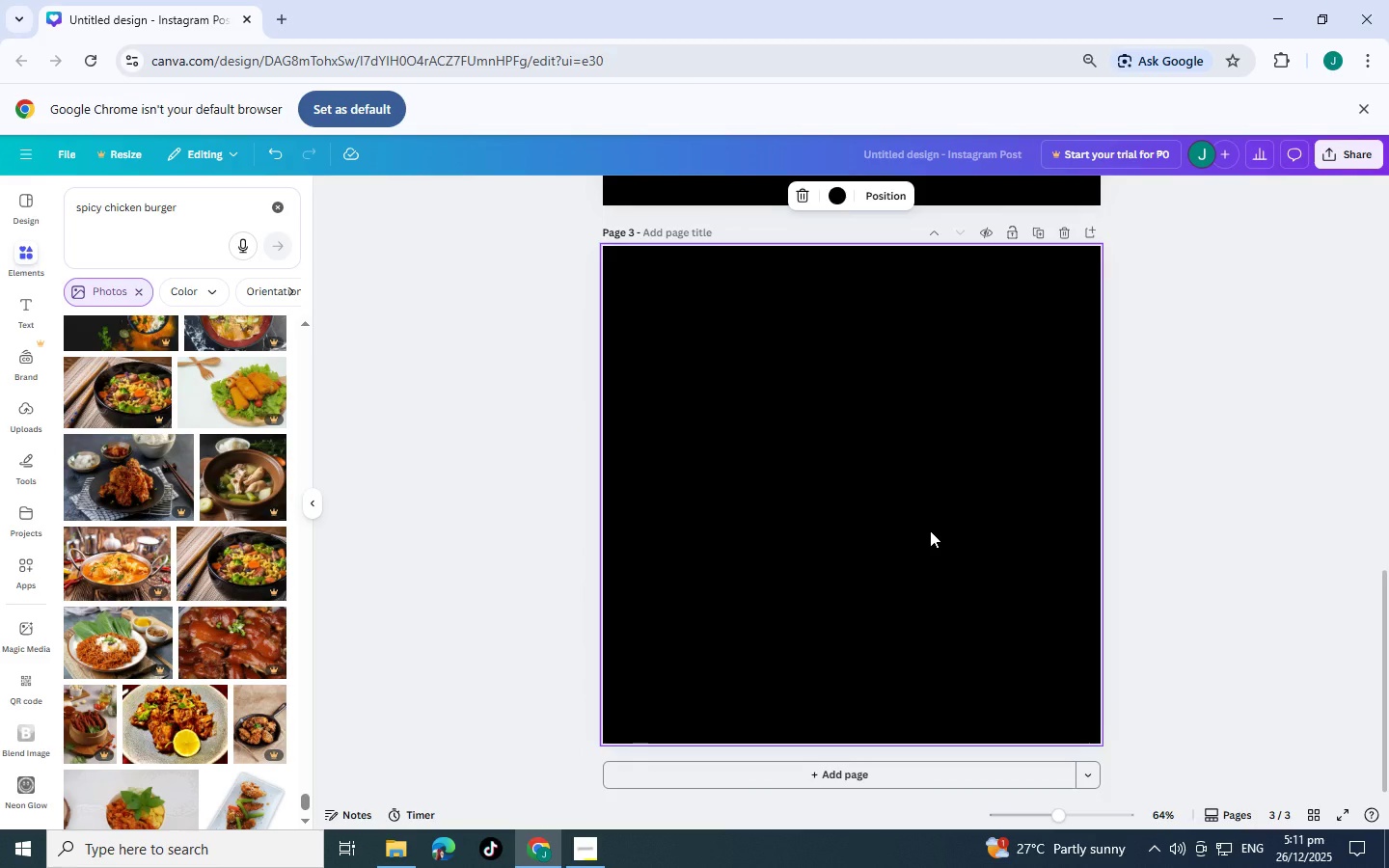 
scroll: coordinate [930, 530], scroll_direction: up, amount: 5.0
 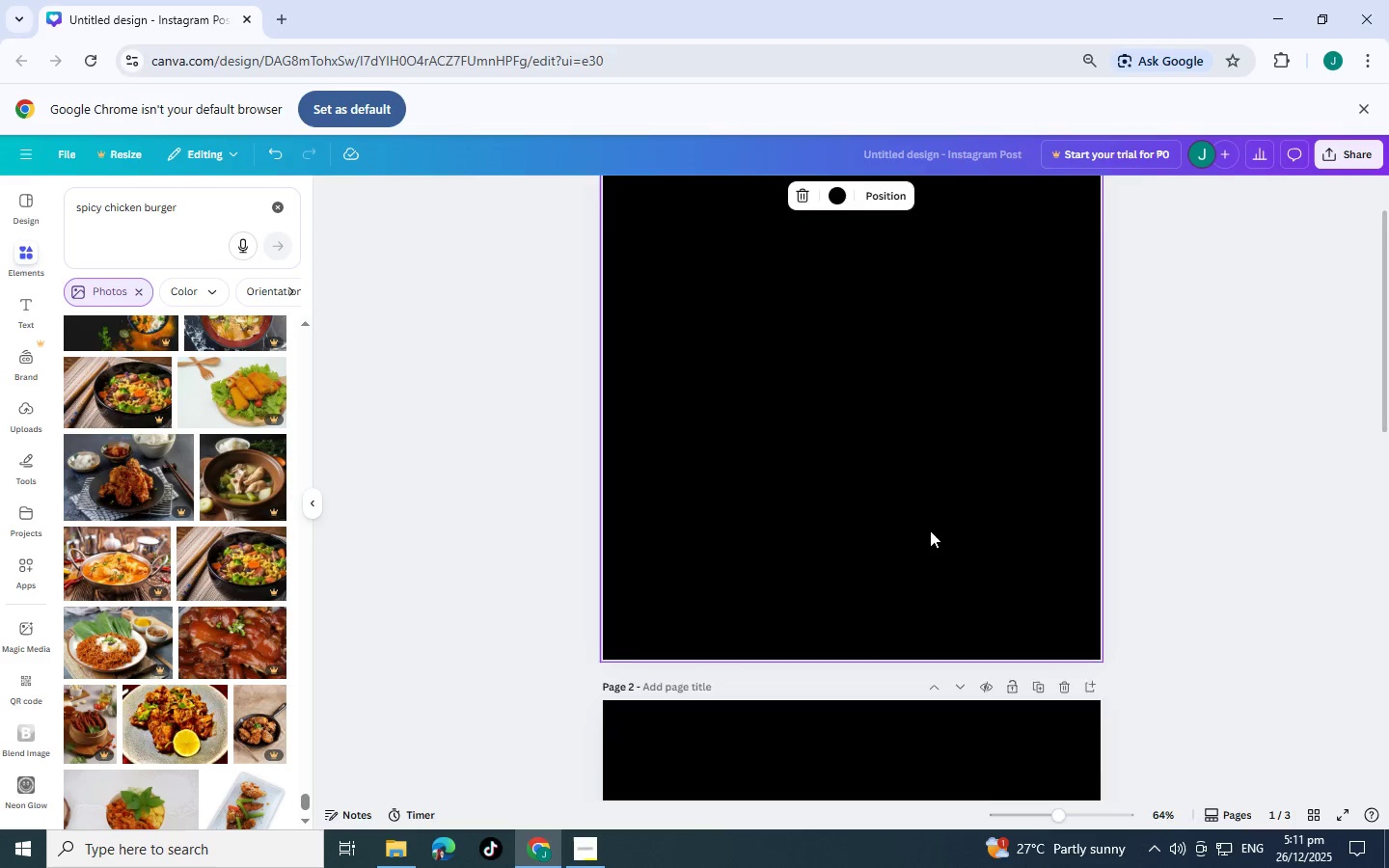 
scroll: coordinate [256, 472], scroll_direction: down, amount: 30.0
 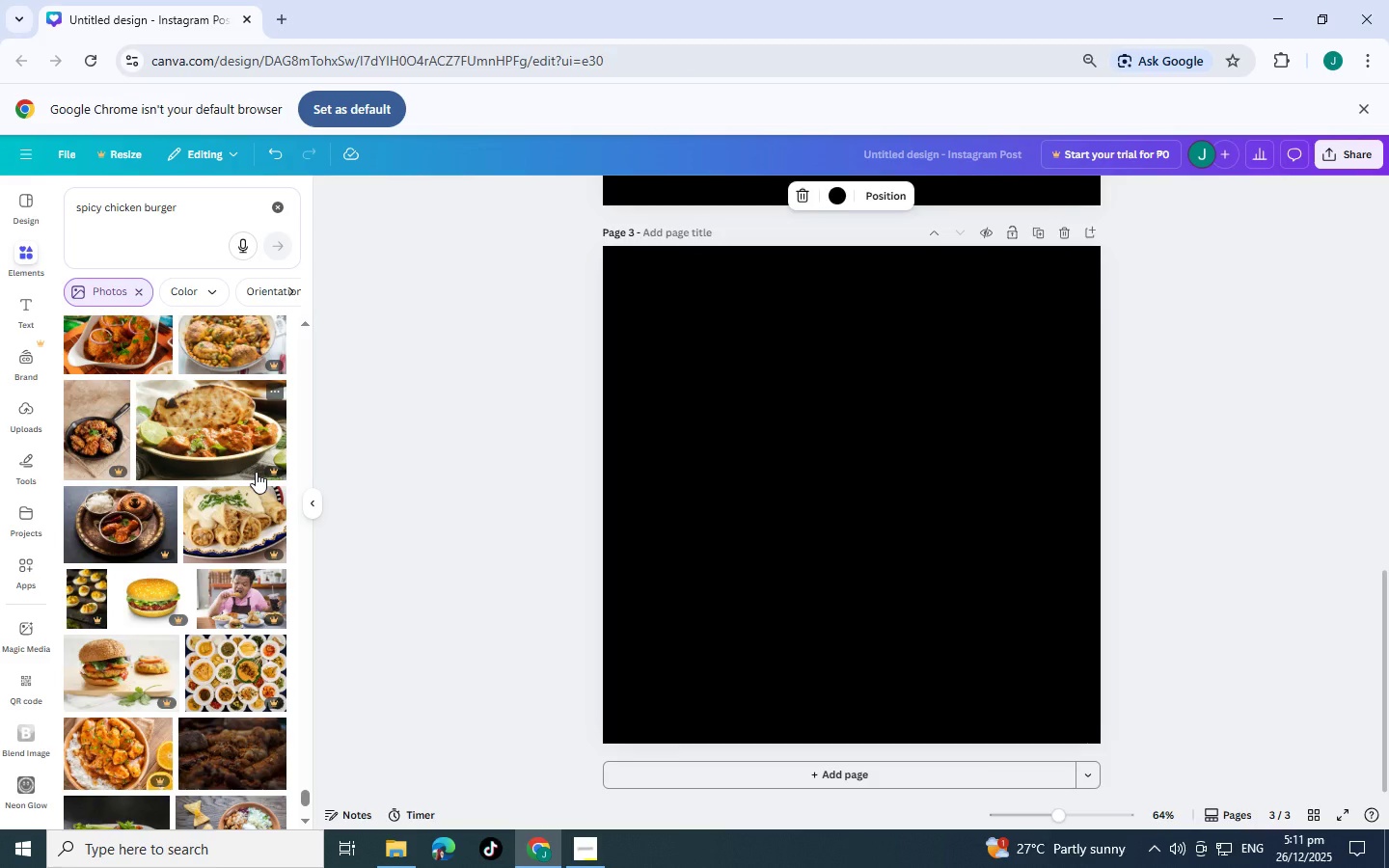 
scroll: coordinate [256, 472], scroll_direction: down, amount: 12.0
 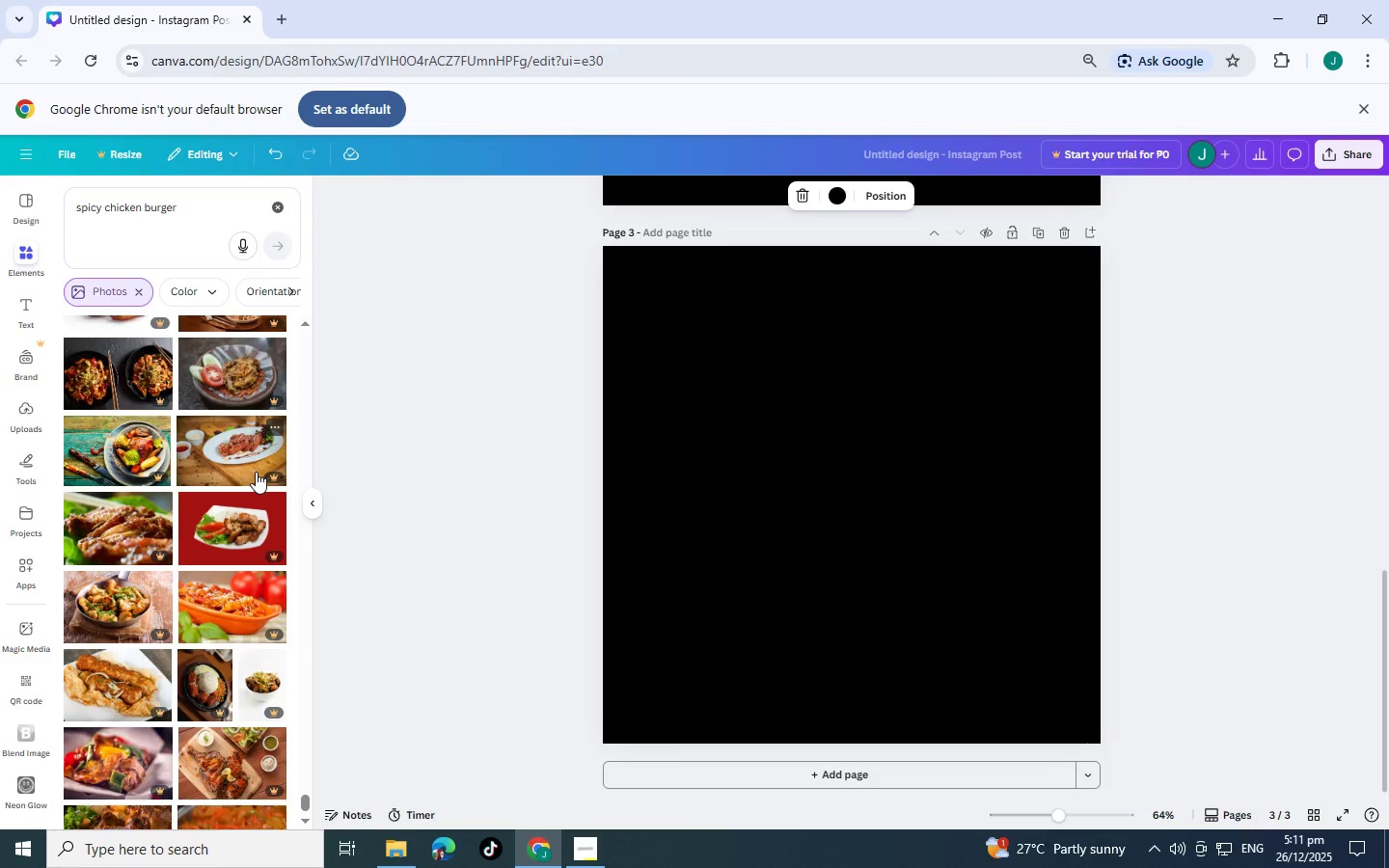 
scroll: coordinate [256, 472], scroll_direction: down, amount: 8.0
 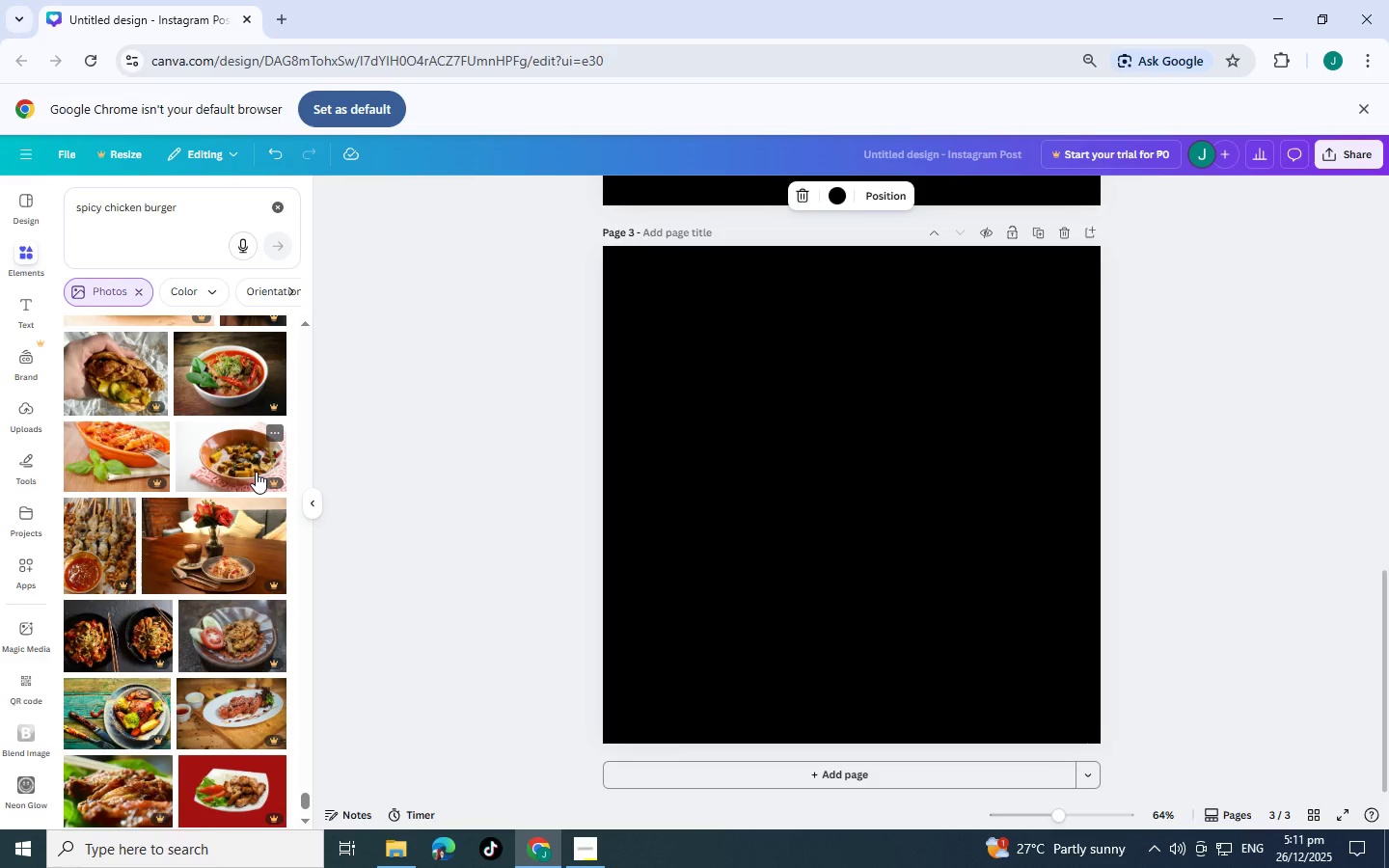 
scroll: coordinate [256, 472], scroll_direction: down, amount: 24.0
 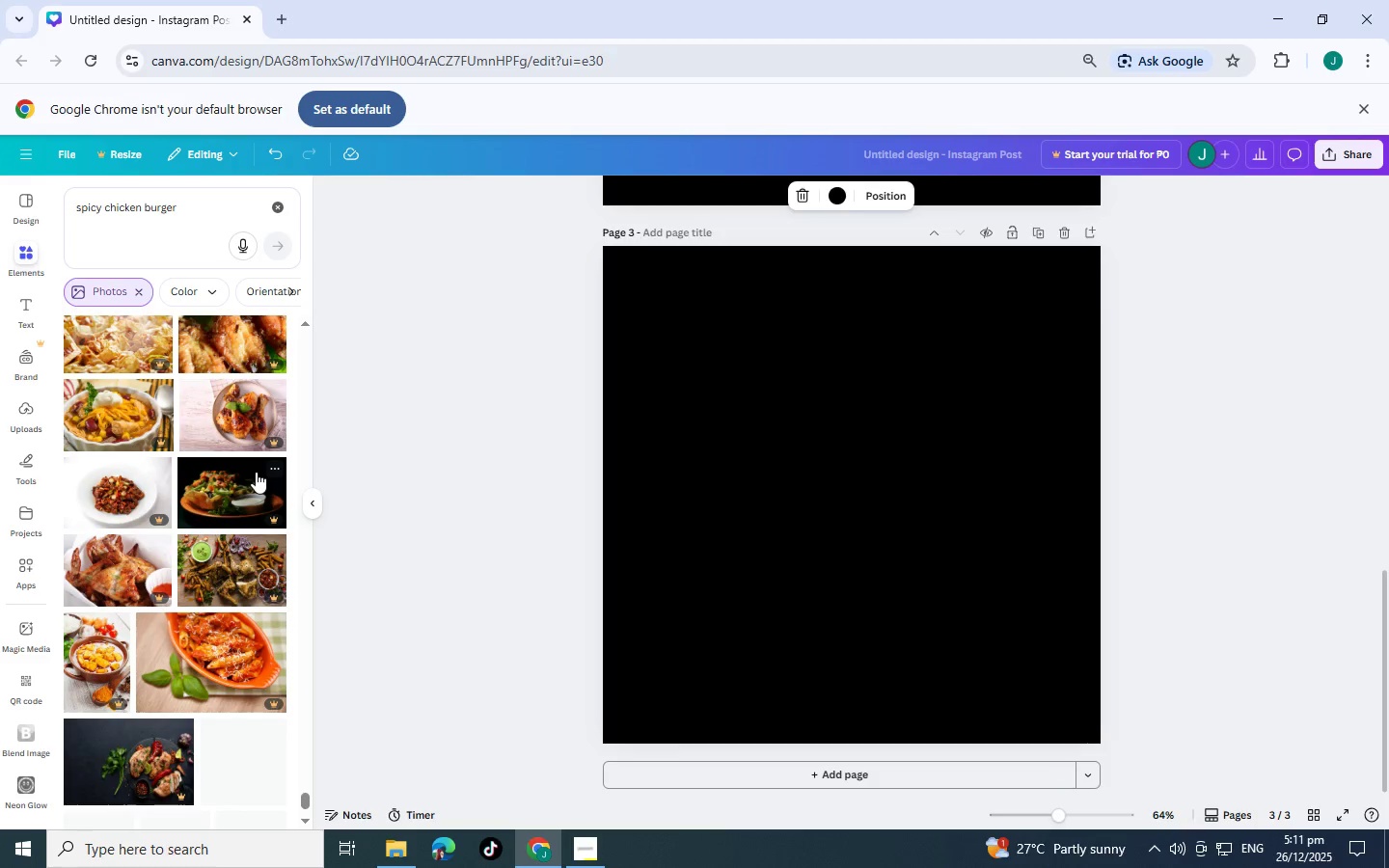 
scroll: coordinate [256, 472], scroll_direction: down, amount: 12.0
 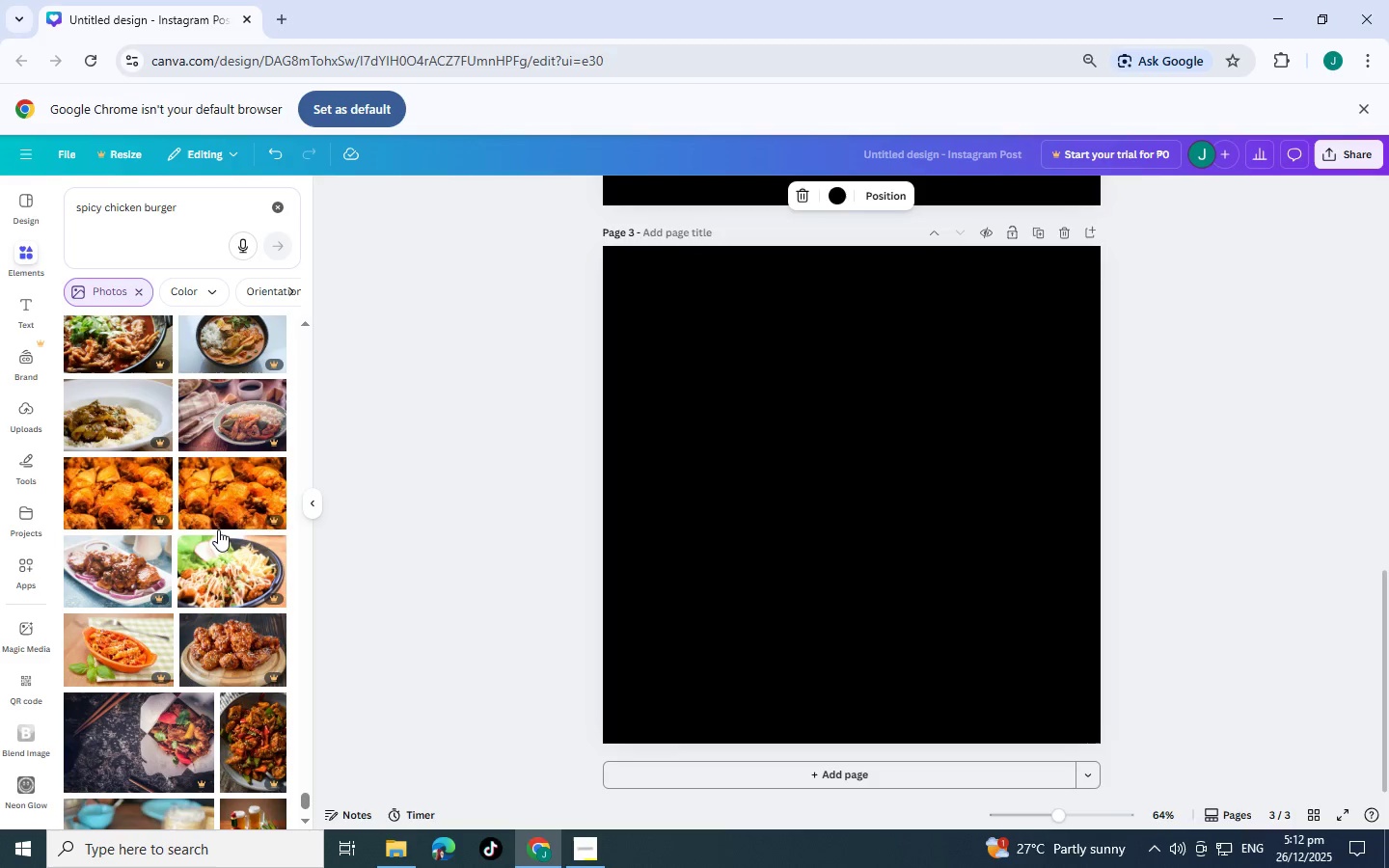 
scroll: coordinate [218, 528], scroll_direction: down, amount: 5.0
 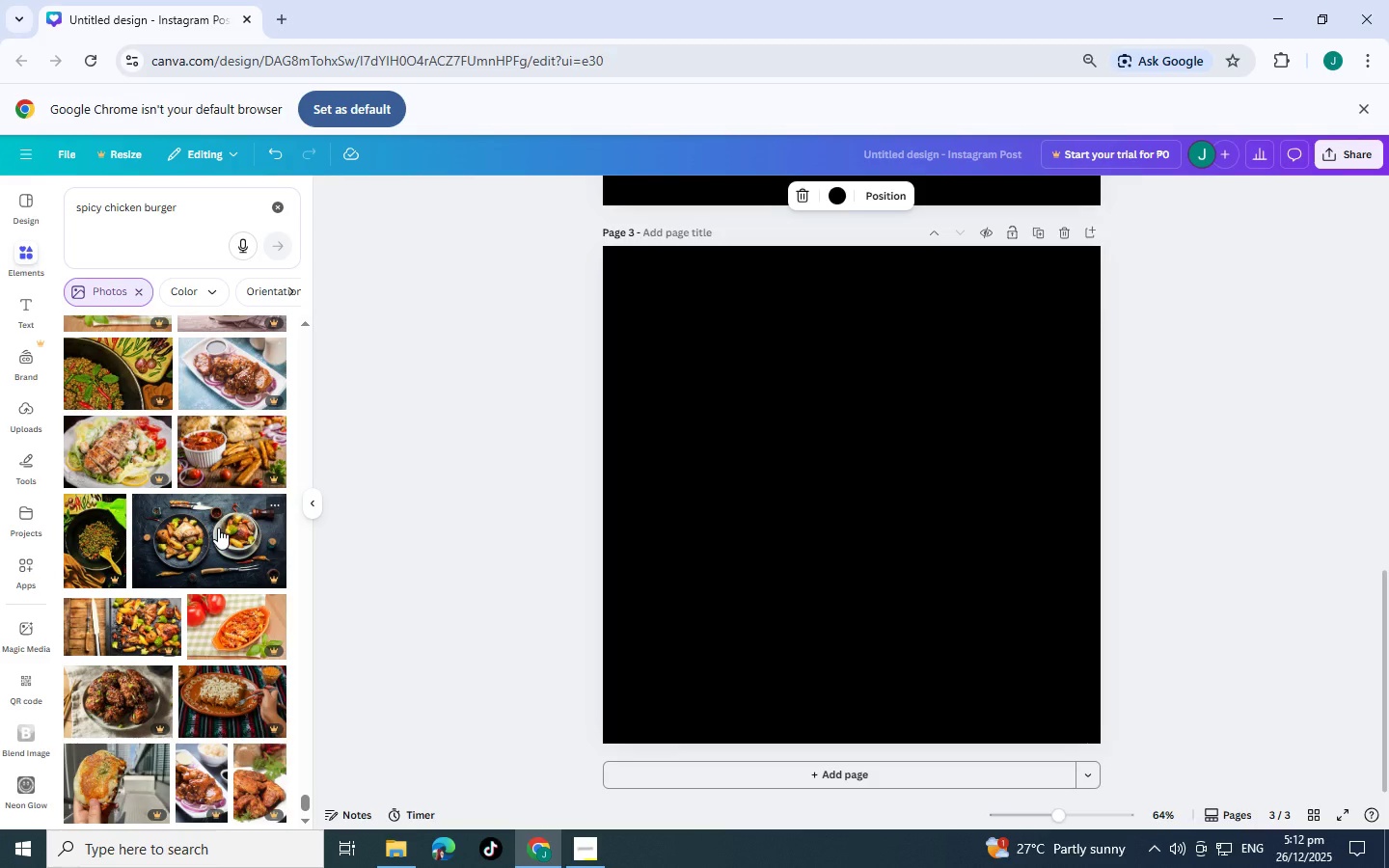 
scroll: coordinate [218, 528], scroll_direction: down, amount: 5.0
 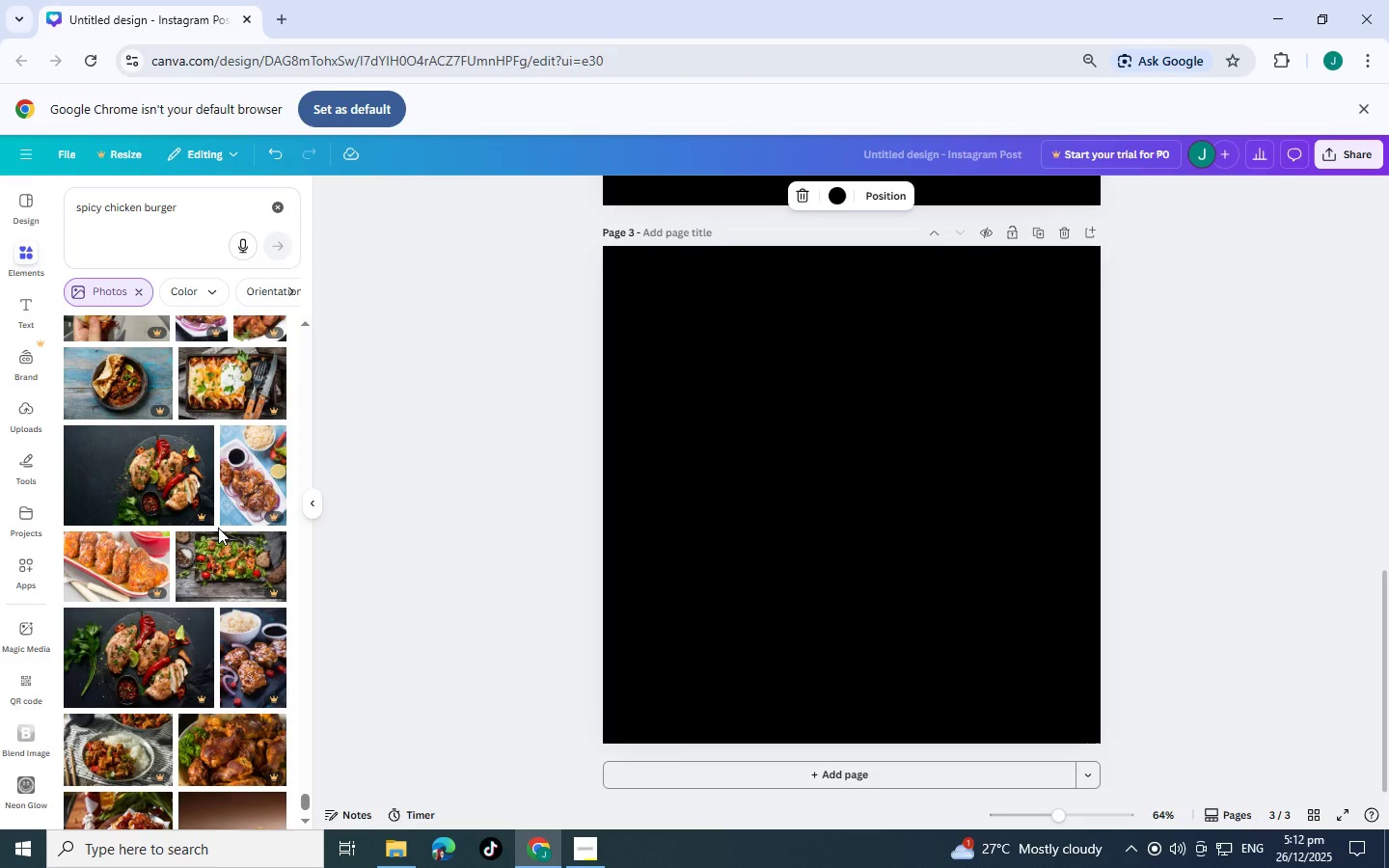 
scroll: coordinate [218, 528], scroll_direction: down, amount: 6.0
 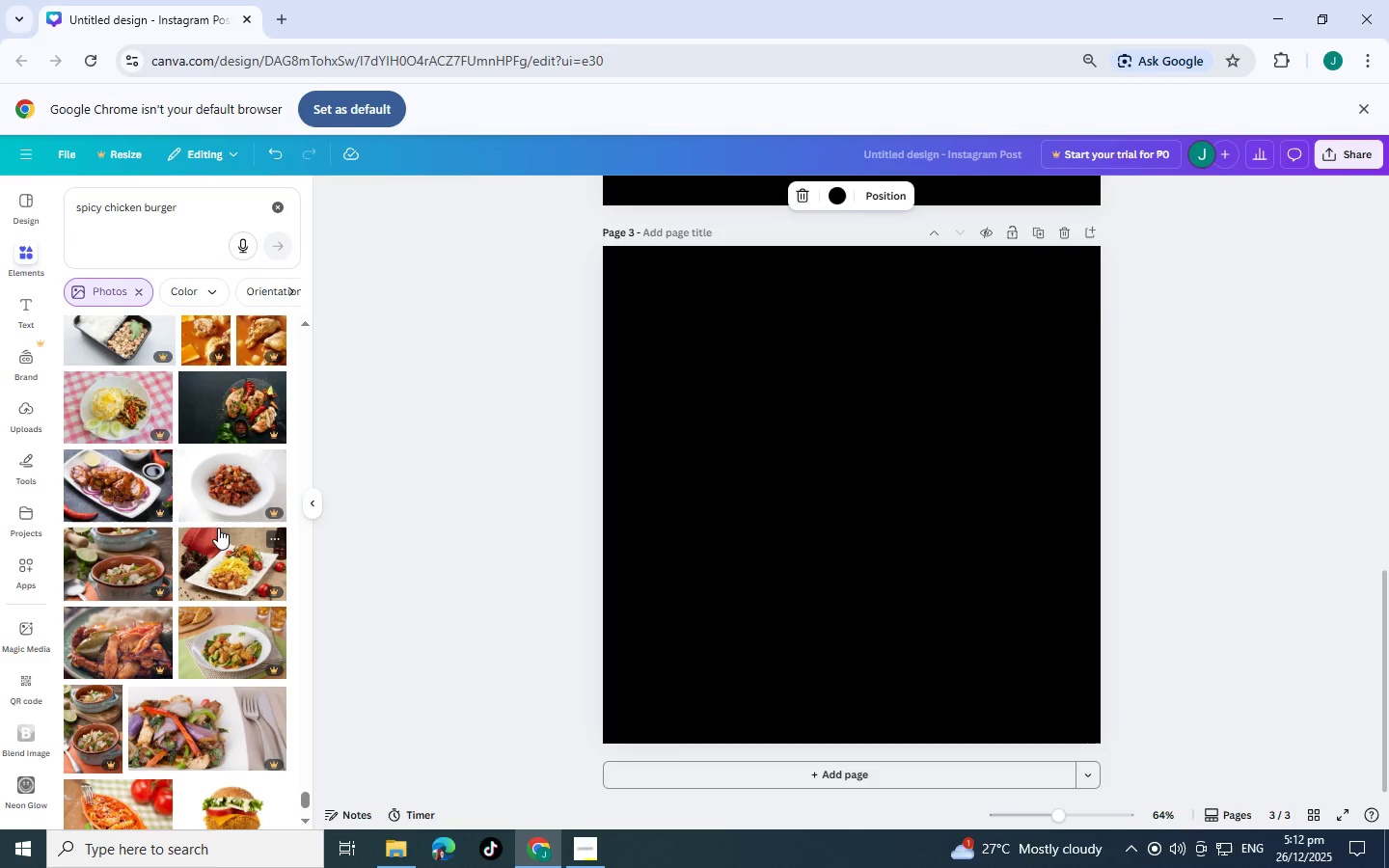 
scroll: coordinate [218, 528], scroll_direction: down, amount: 8.0
 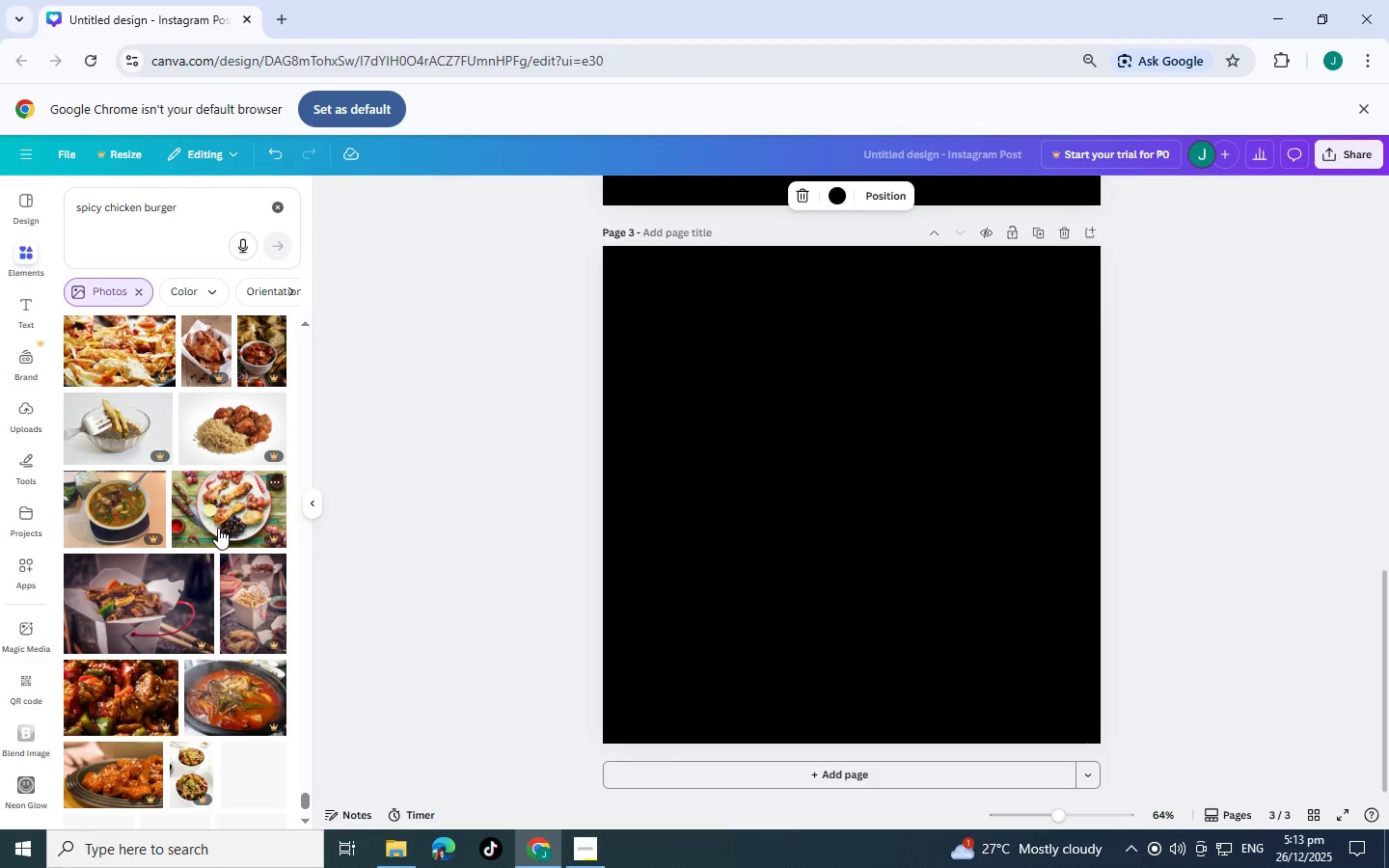 
scroll: coordinate [218, 528], scroll_direction: down, amount: 26.0
 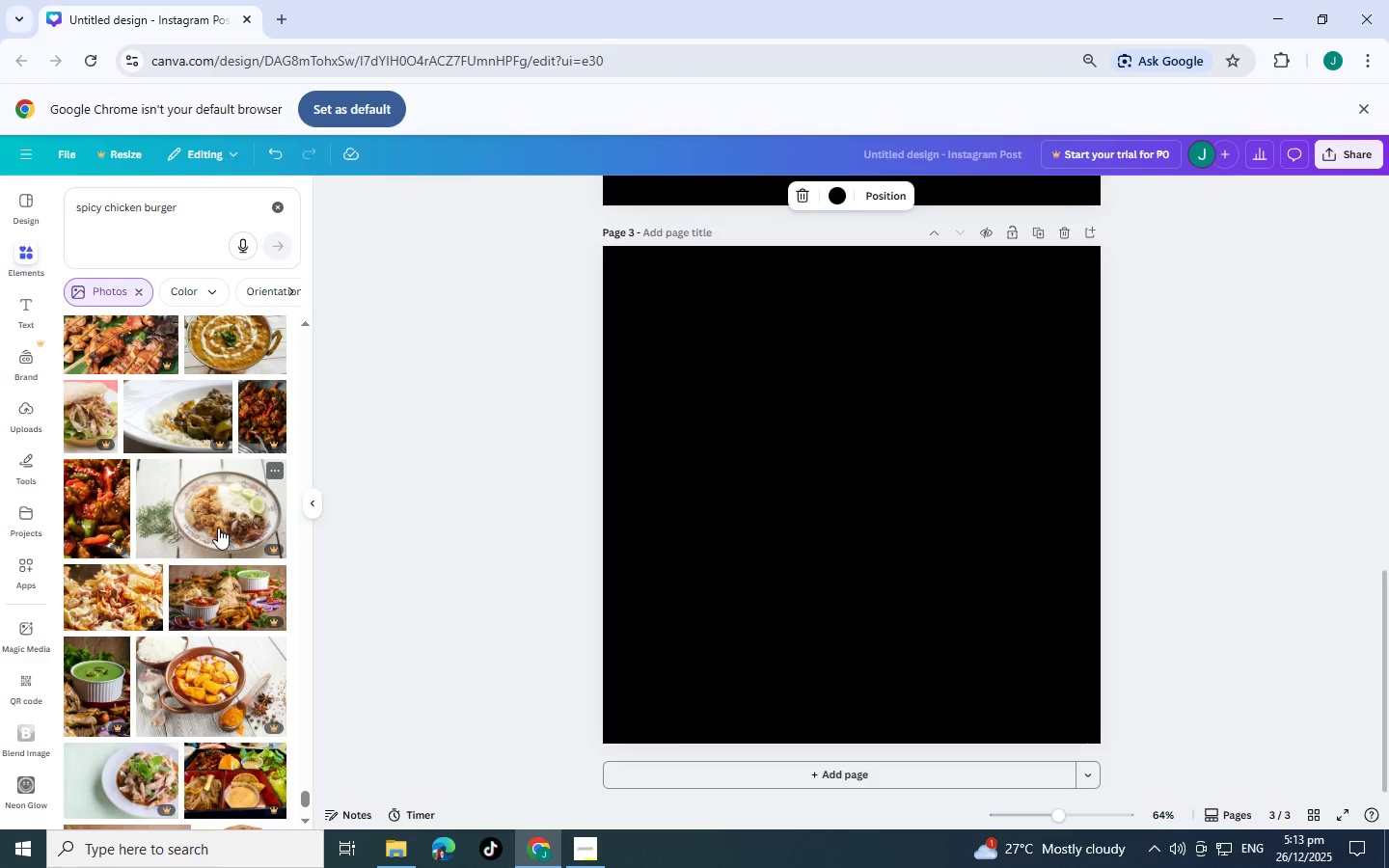 
scroll: coordinate [218, 528], scroll_direction: down, amount: 4.0
 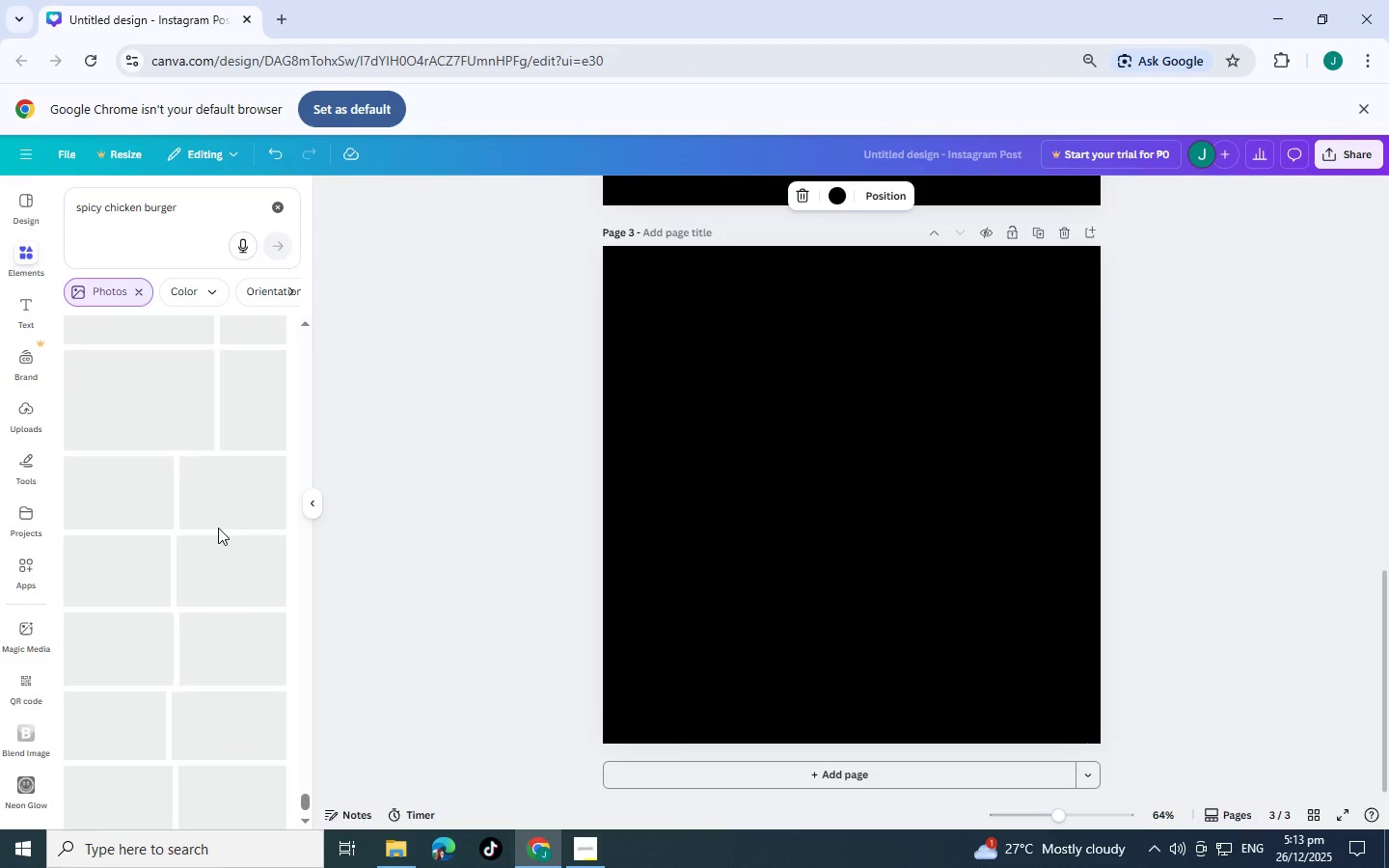 
scroll: coordinate [218, 528], scroll_direction: up, amount: 2.0
 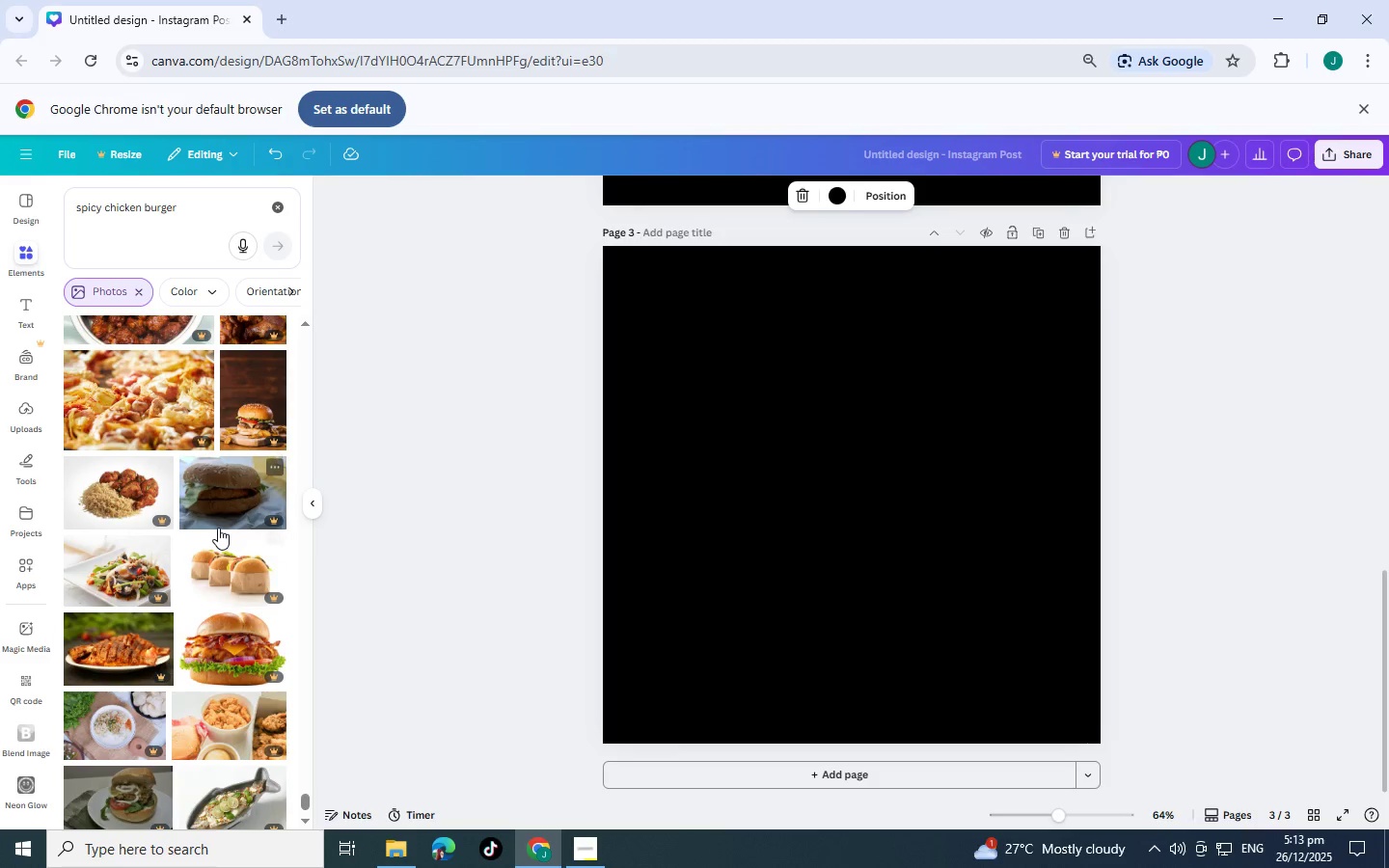 
scroll: coordinate [178, 533], scroll_direction: down, amount: 4.0
 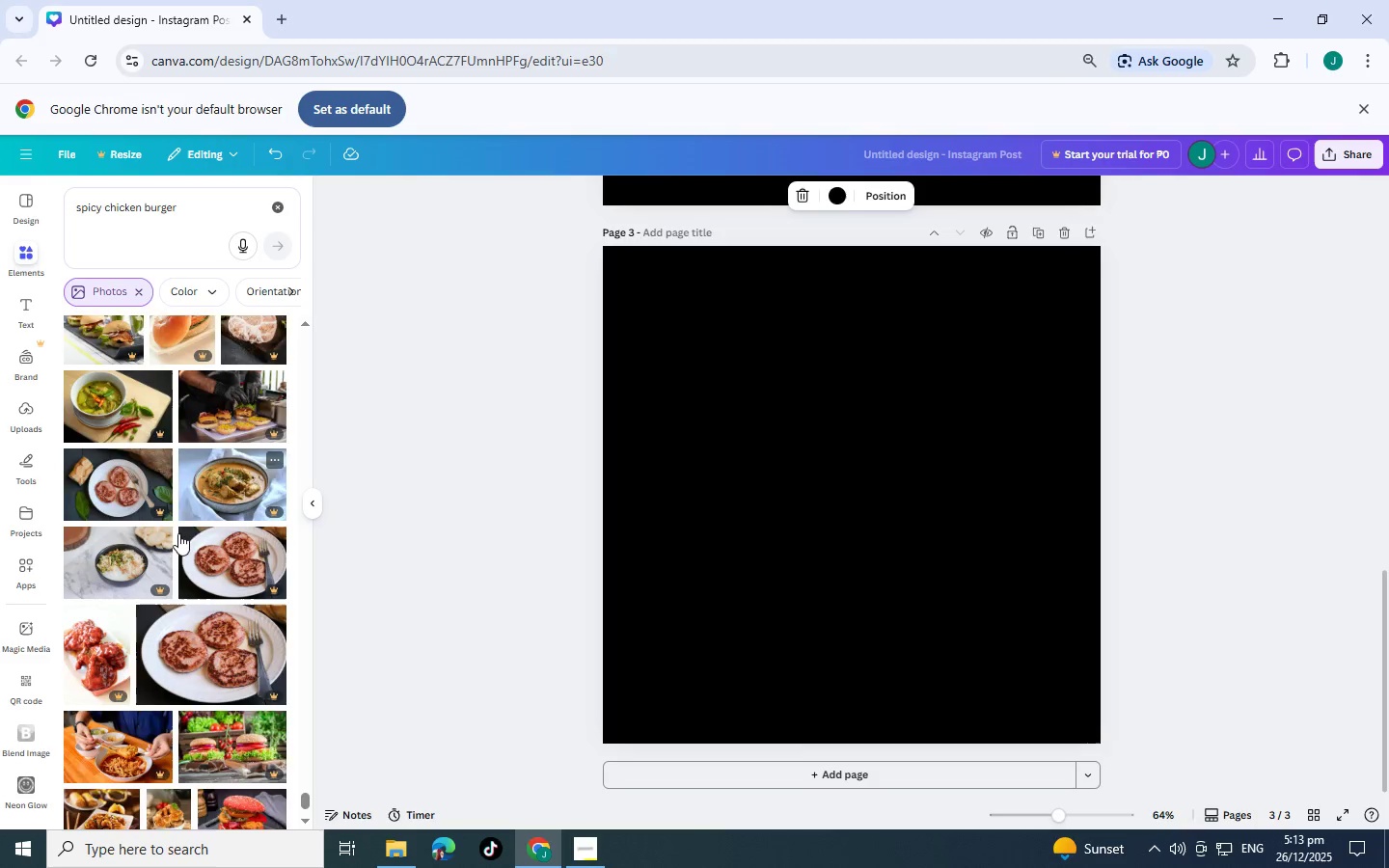 
scroll: coordinate [178, 533], scroll_direction: up, amount: 2.0
 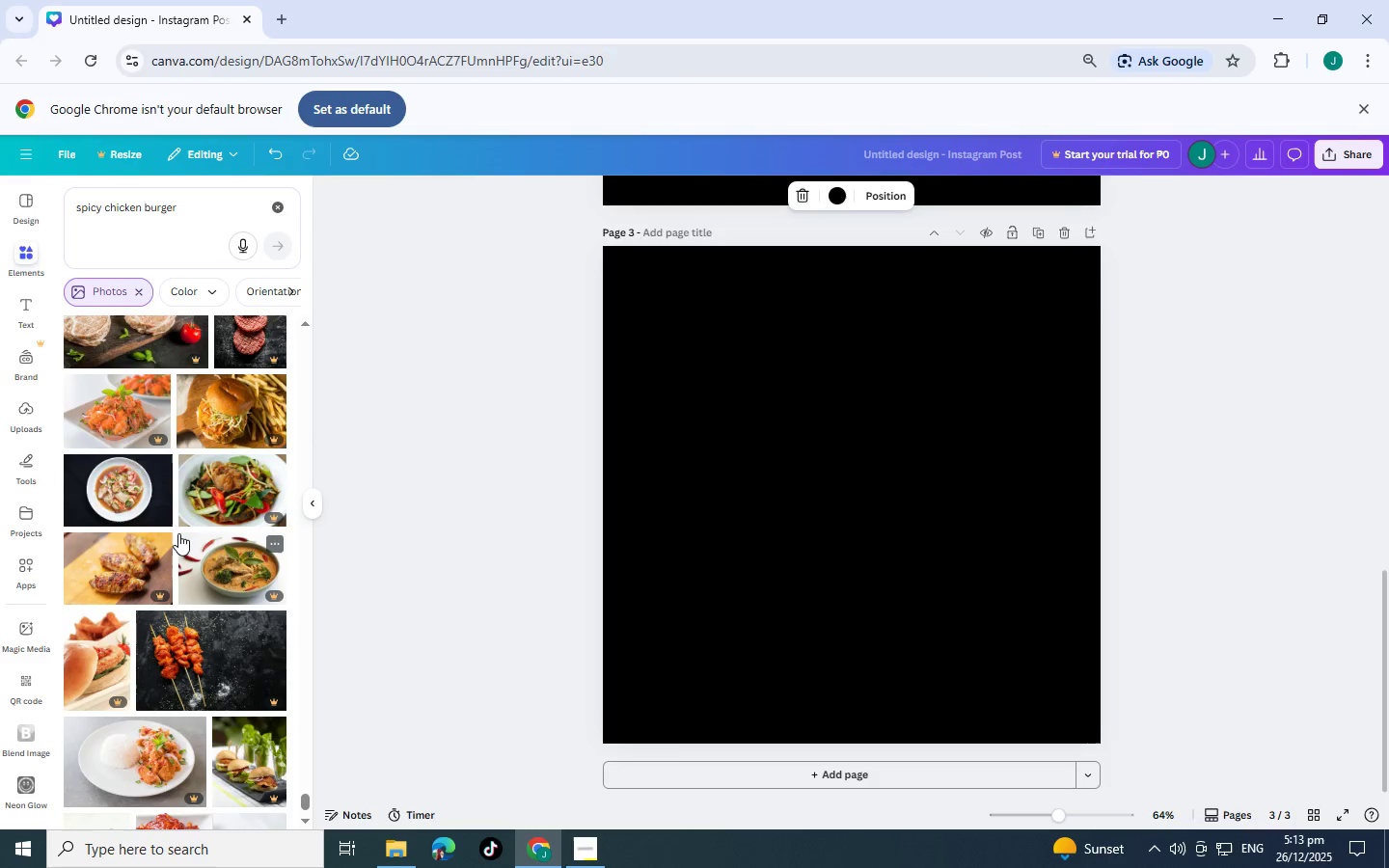 
scroll: coordinate [178, 533], scroll_direction: down, amount: 1.0
 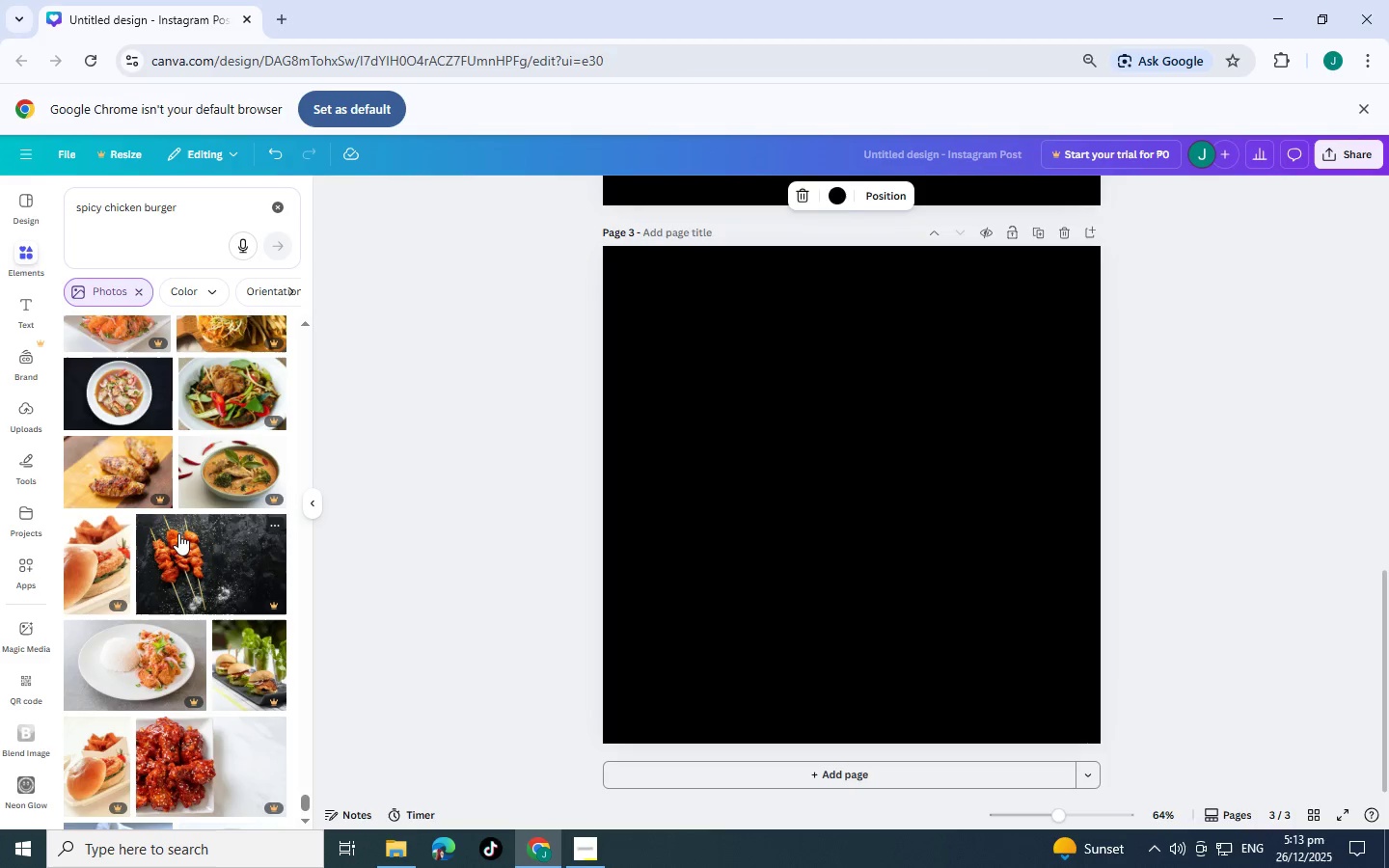 
right_click([178, 533])
 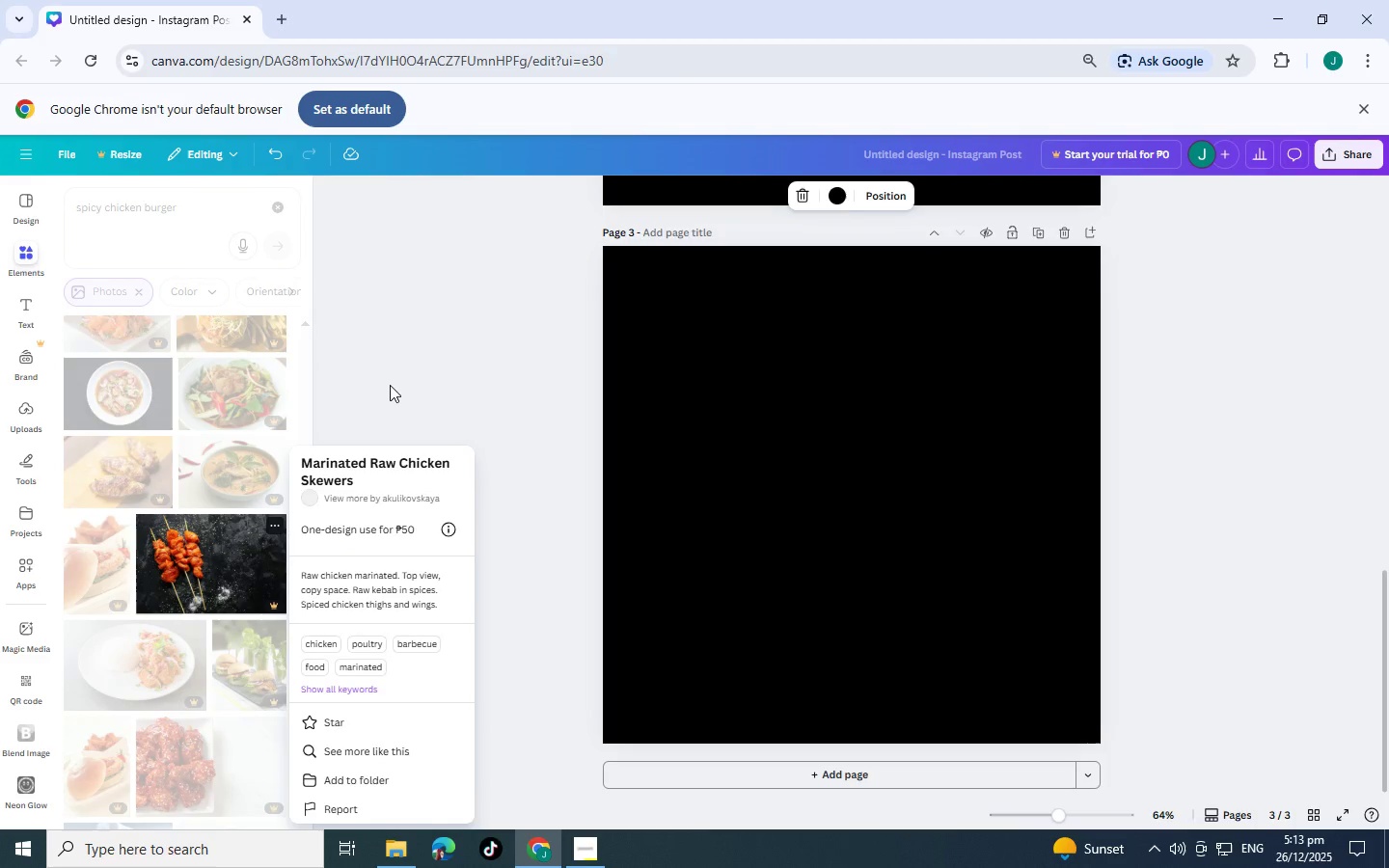 
left_click([390, 385])
 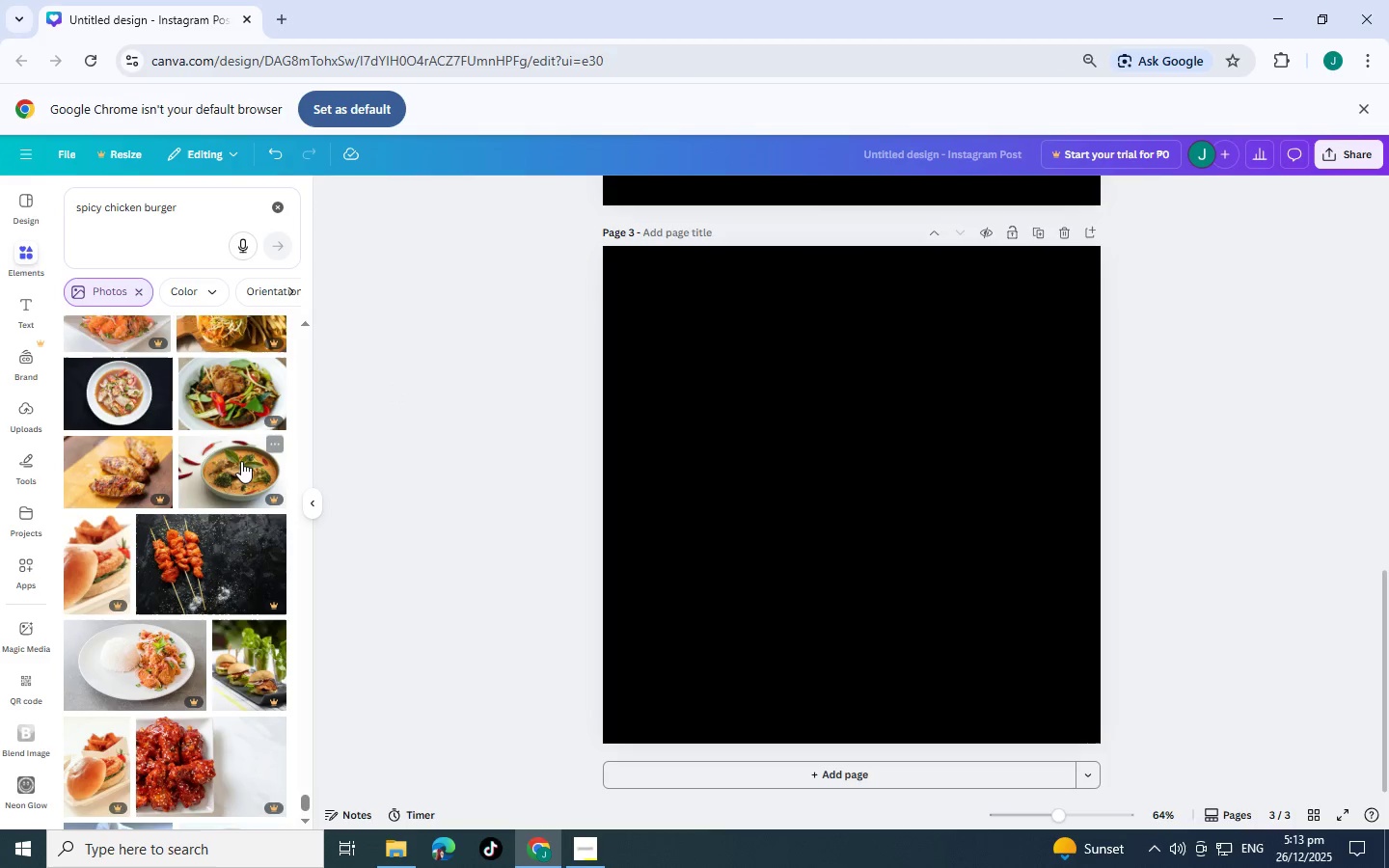 
scroll: coordinate [241, 461], scroll_direction: down, amount: 4.0
 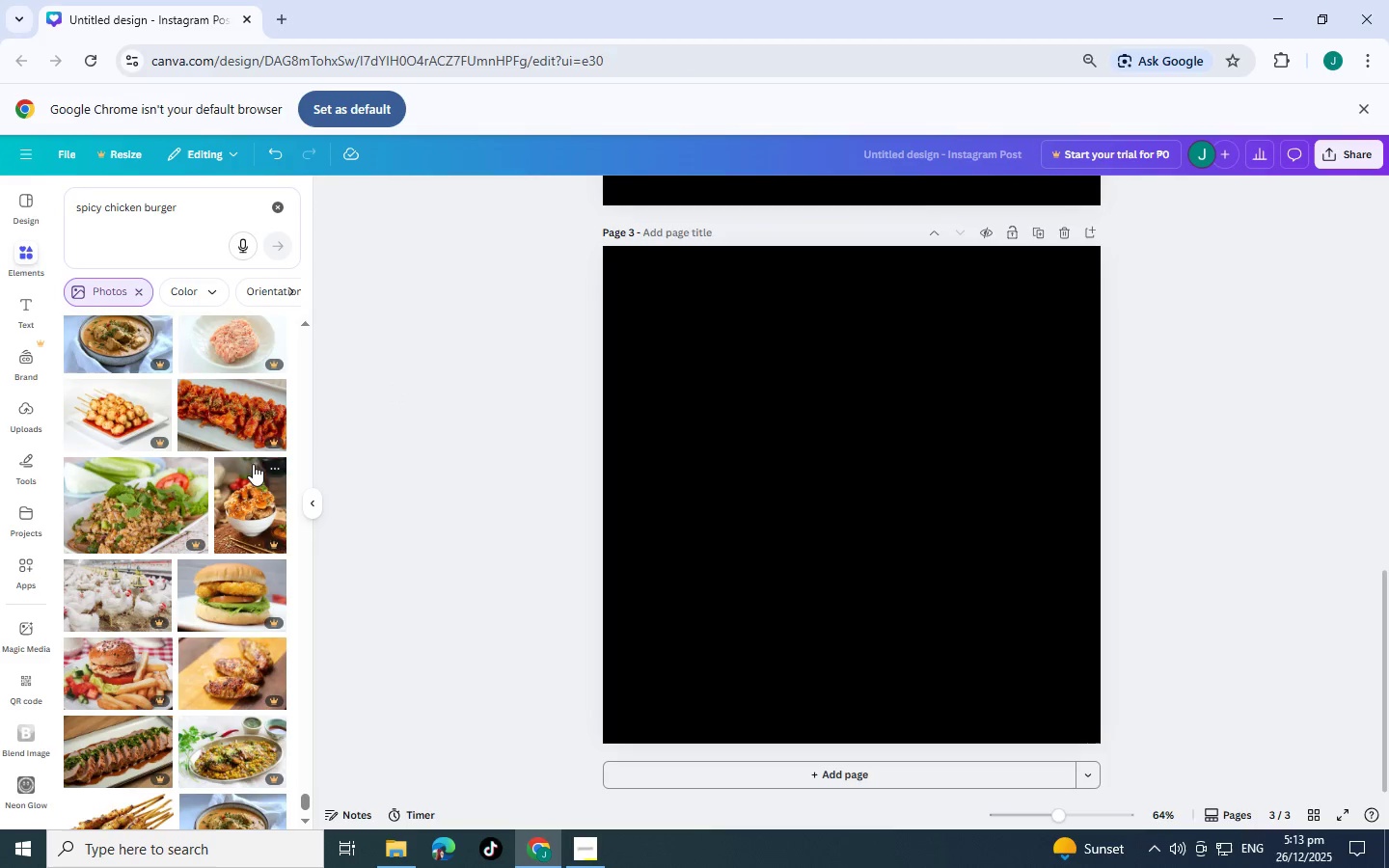 
scroll: coordinate [590, 498], scroll_direction: up, amount: 15.0
 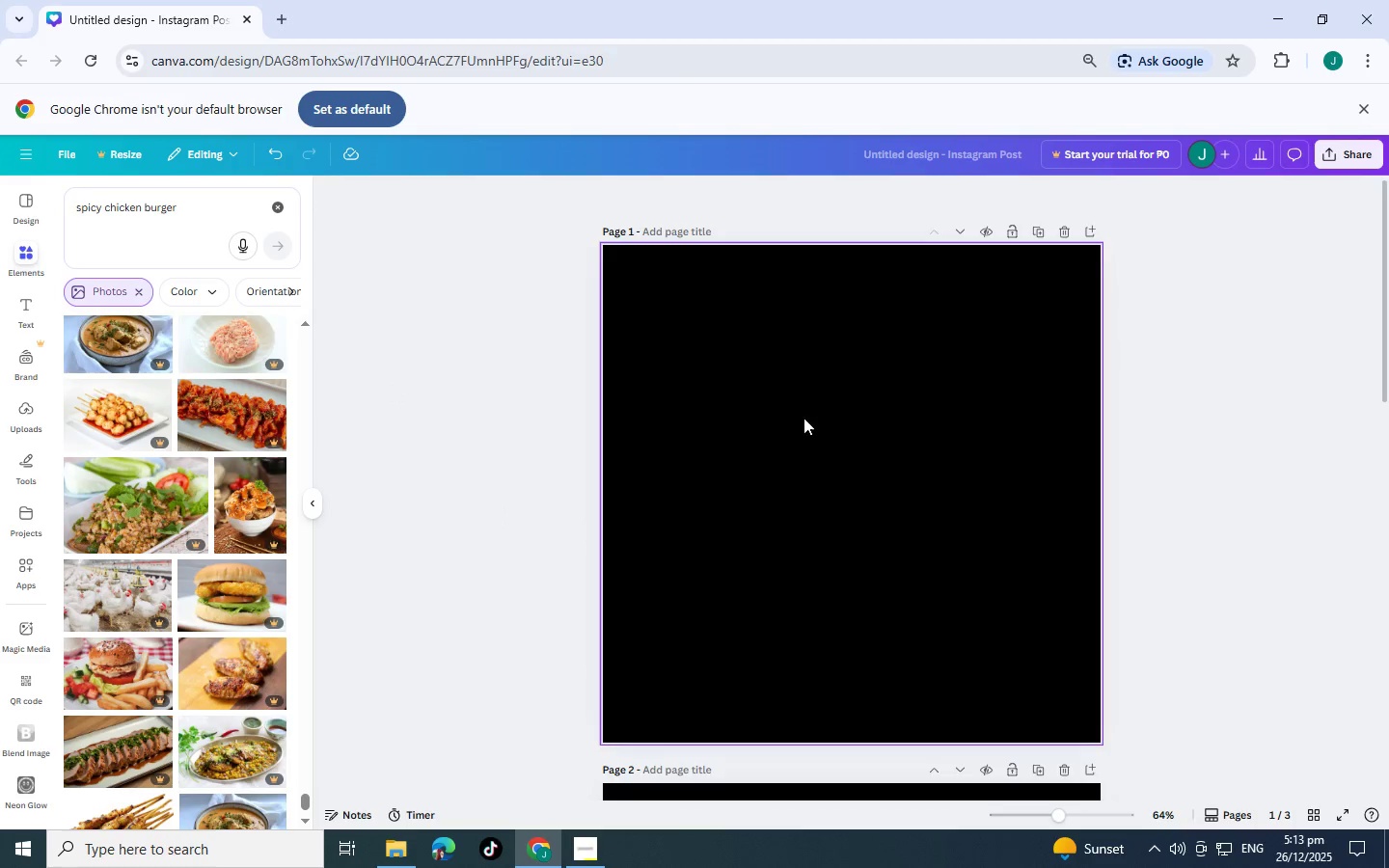 
left_click([803, 418])
 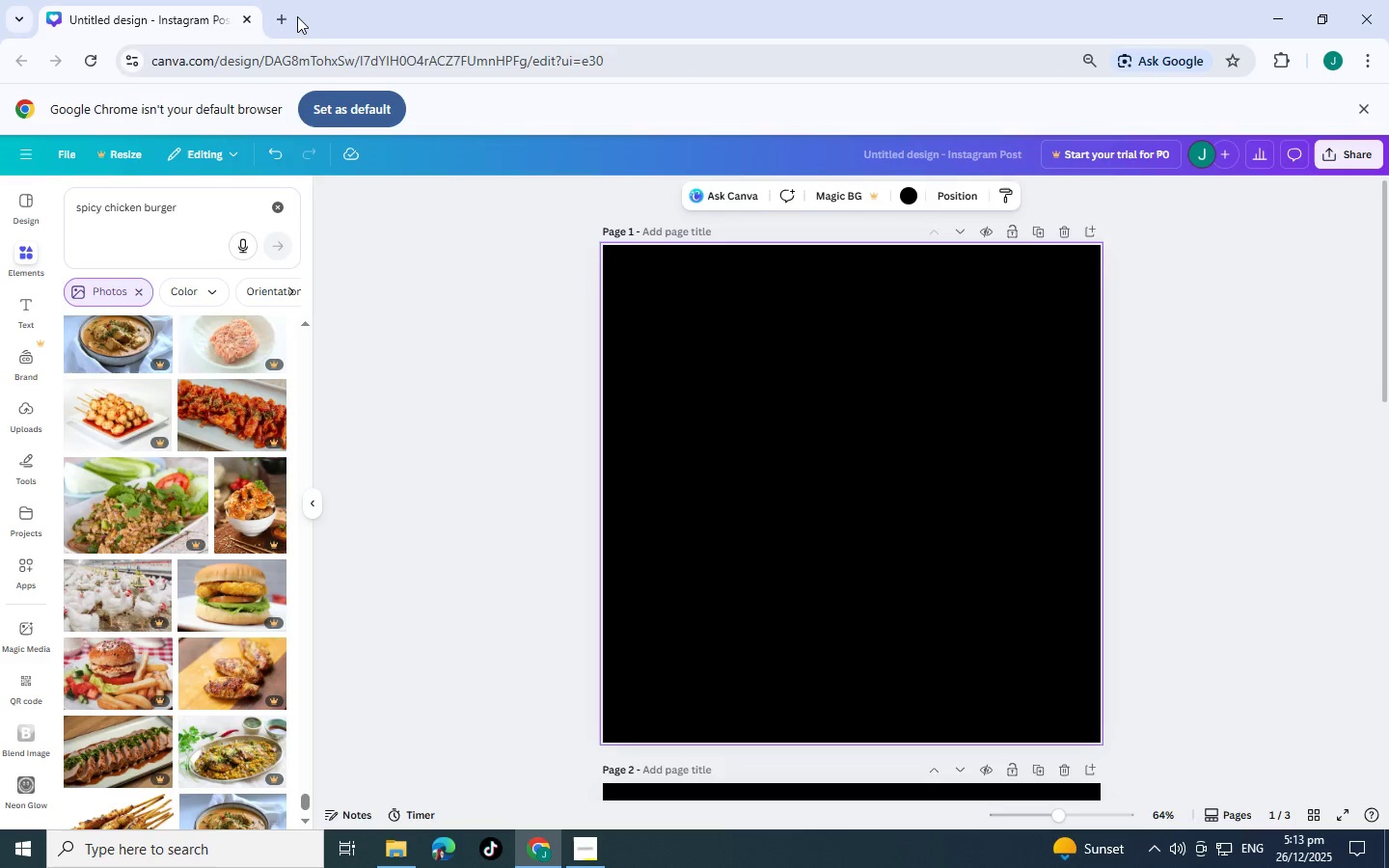 
left_click([284, 18])
 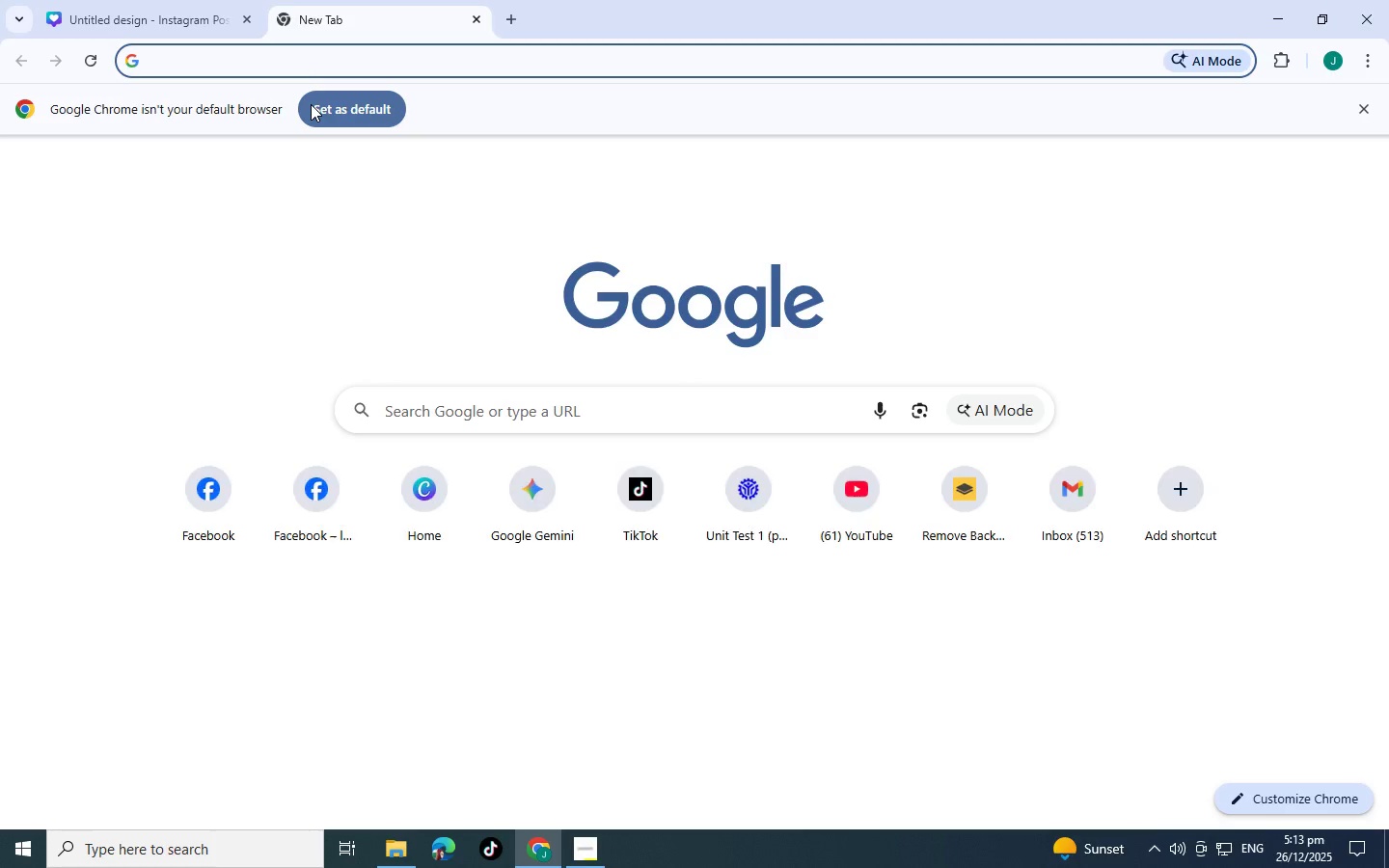 
type(google )
 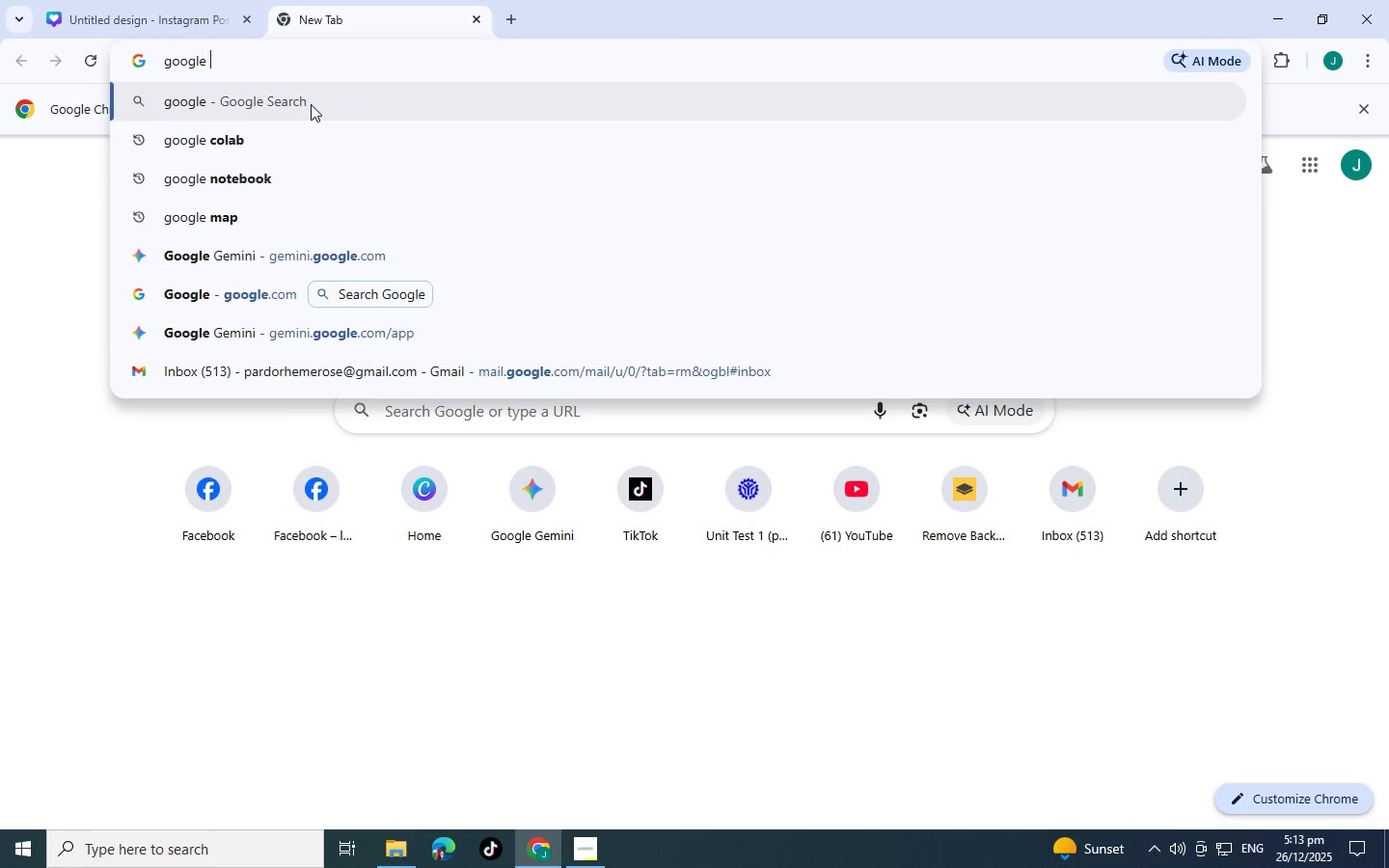 
key(Enter)
 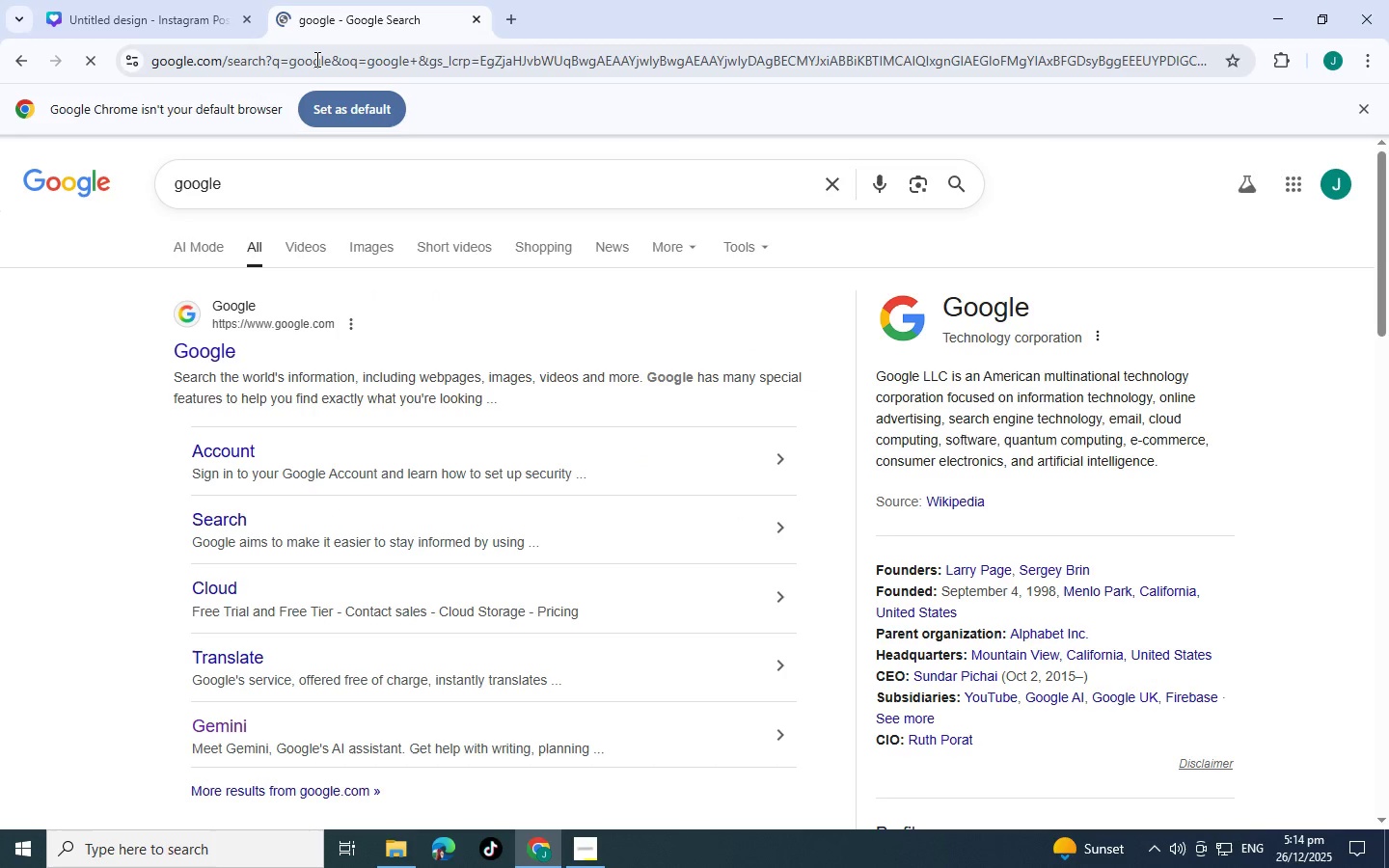 
left_click([315, 59])
 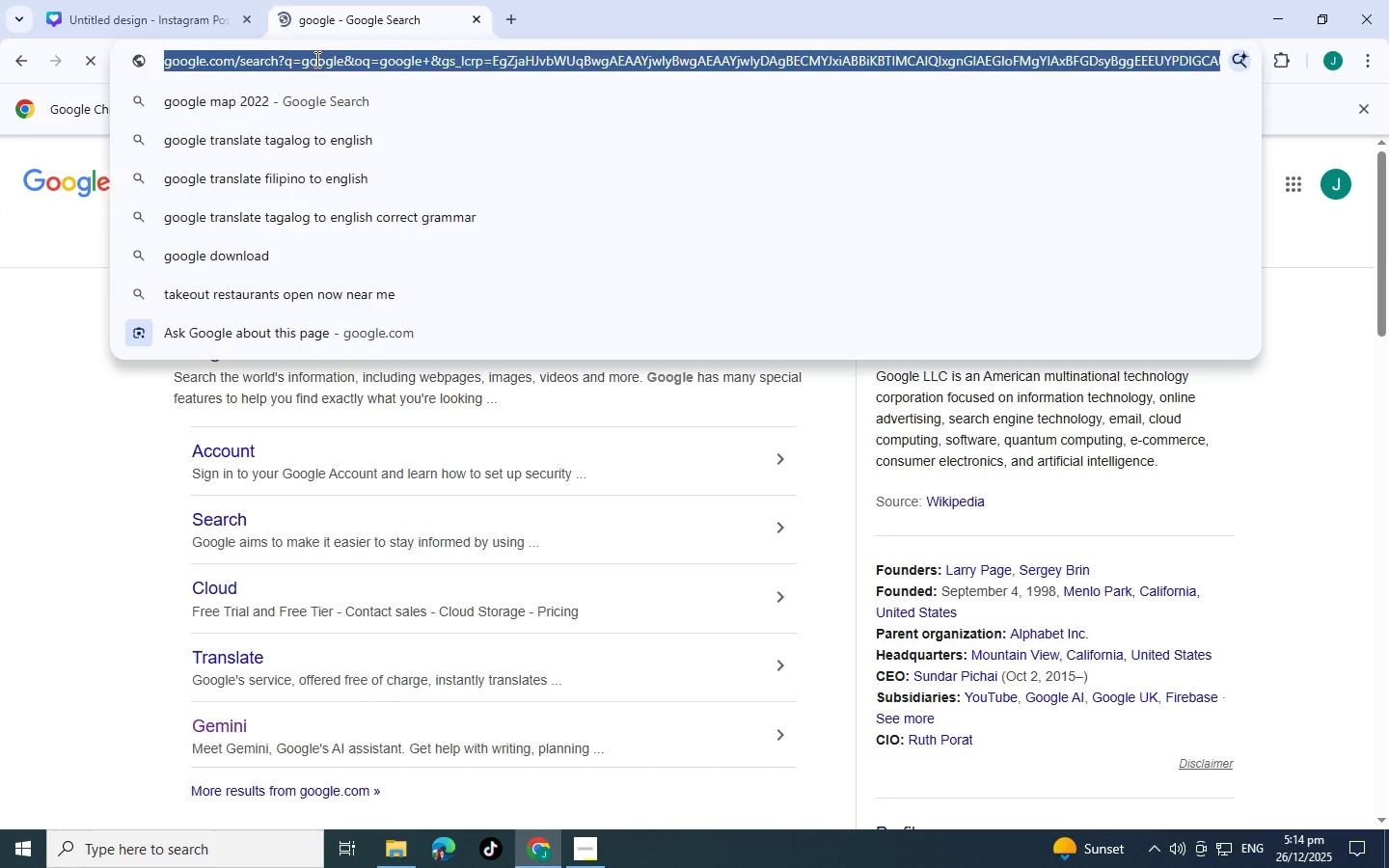 
type(pxe)
 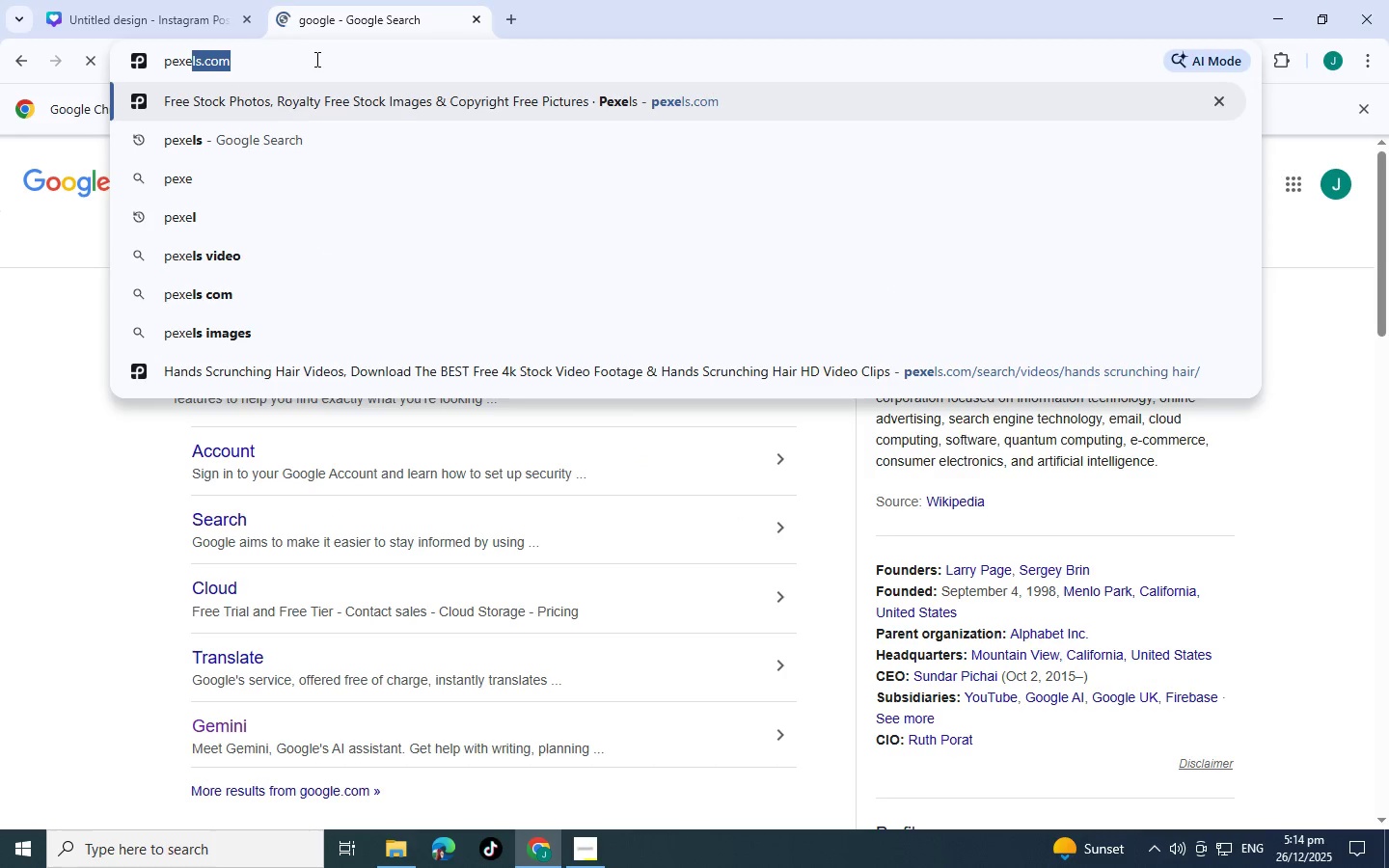 
key(Enter)
 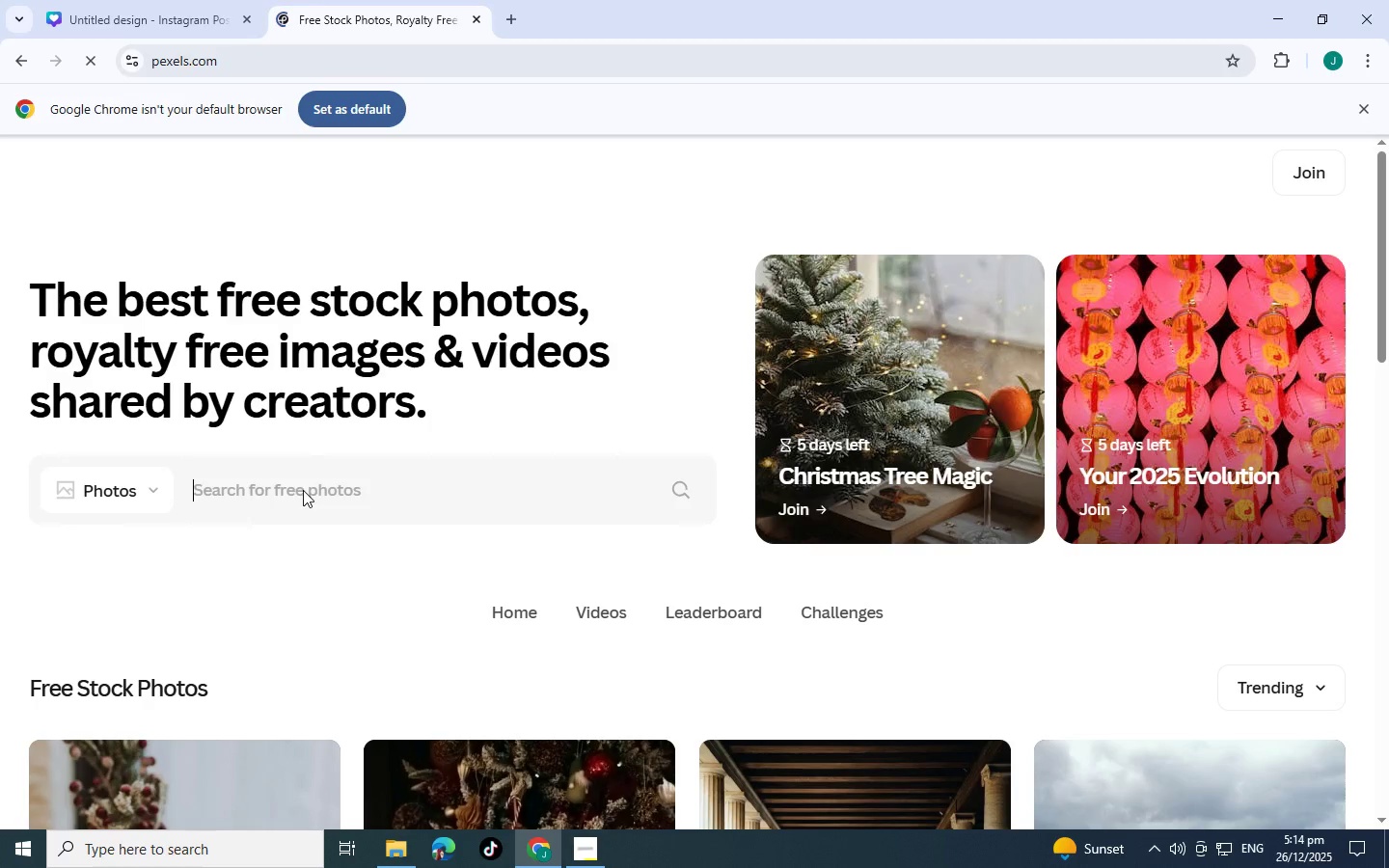 
left_click([205, 479])
 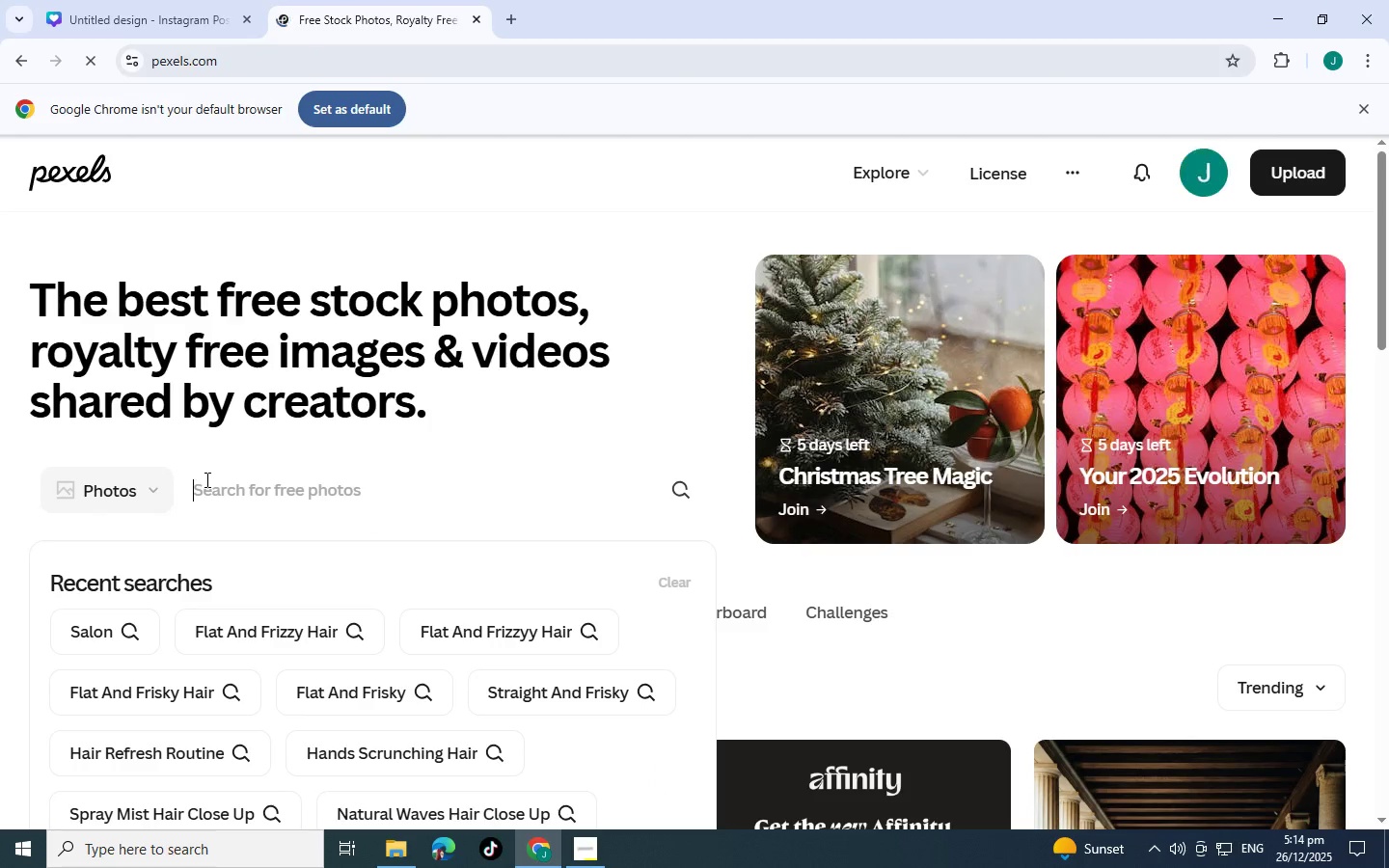 
type(spicy chicken burger)
 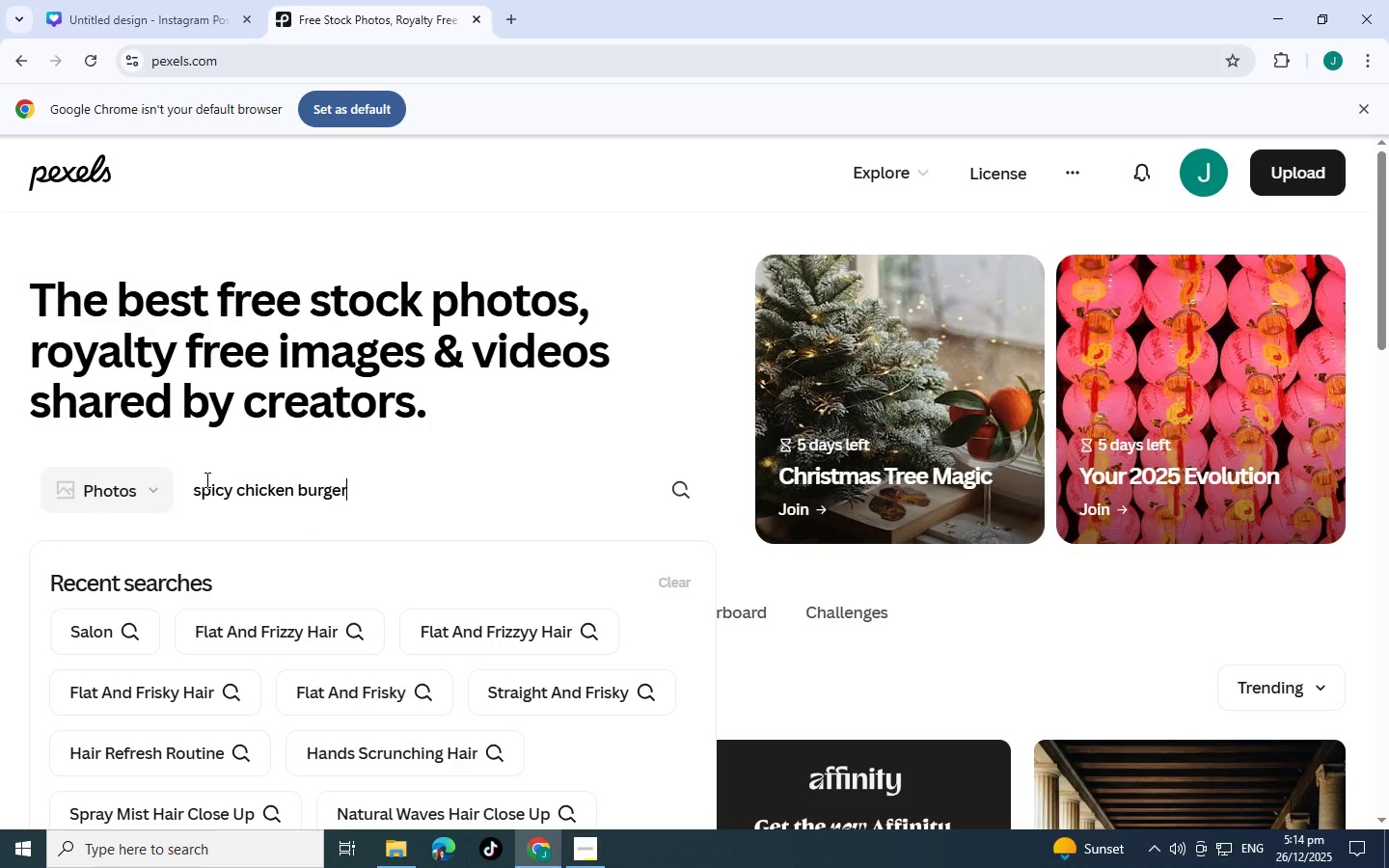 
key(Enter)
 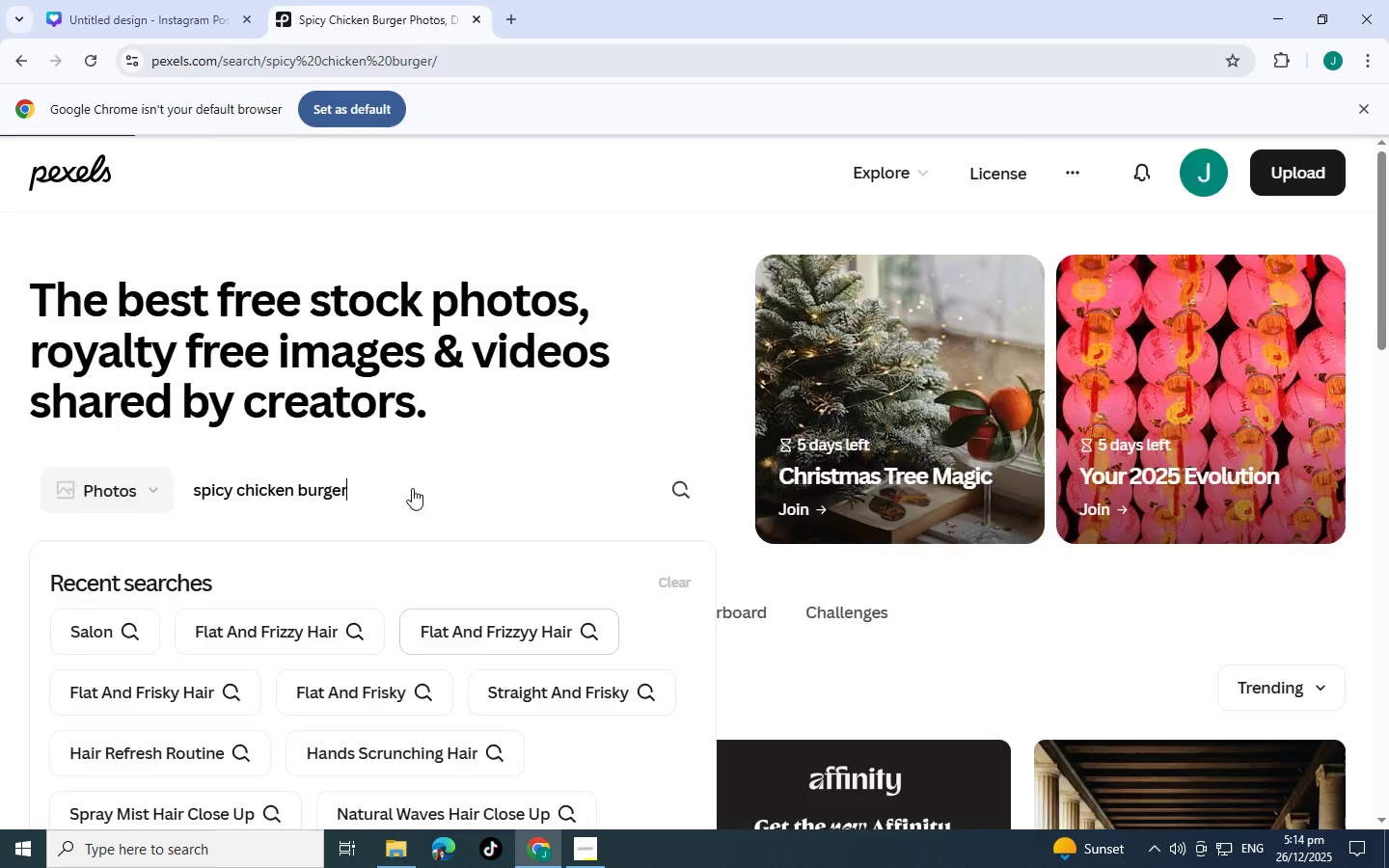 
scroll: coordinate [411, 478], scroll_direction: down, amount: 1.0
 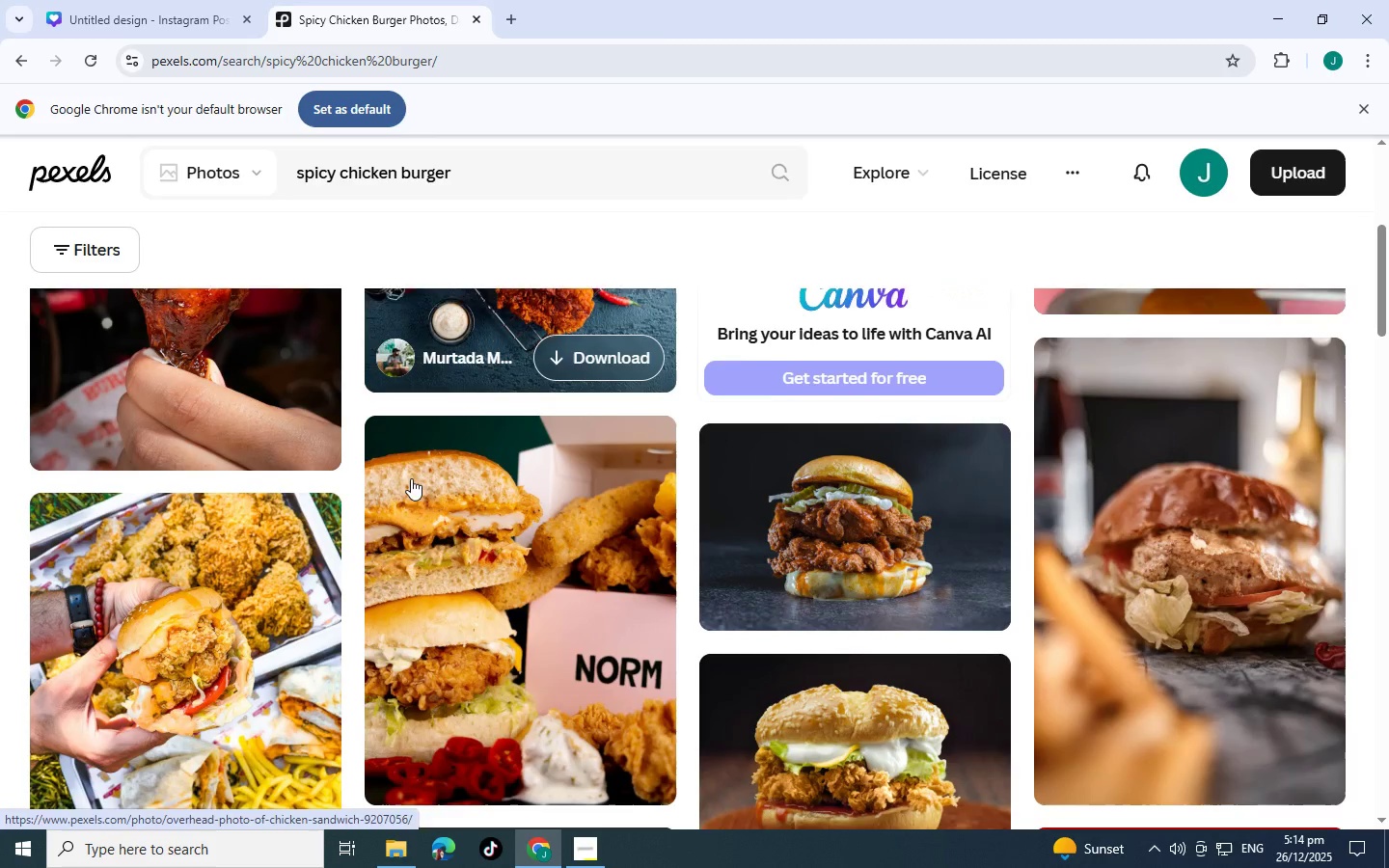 
scroll: coordinate [411, 478], scroll_direction: up, amount: 1.0
 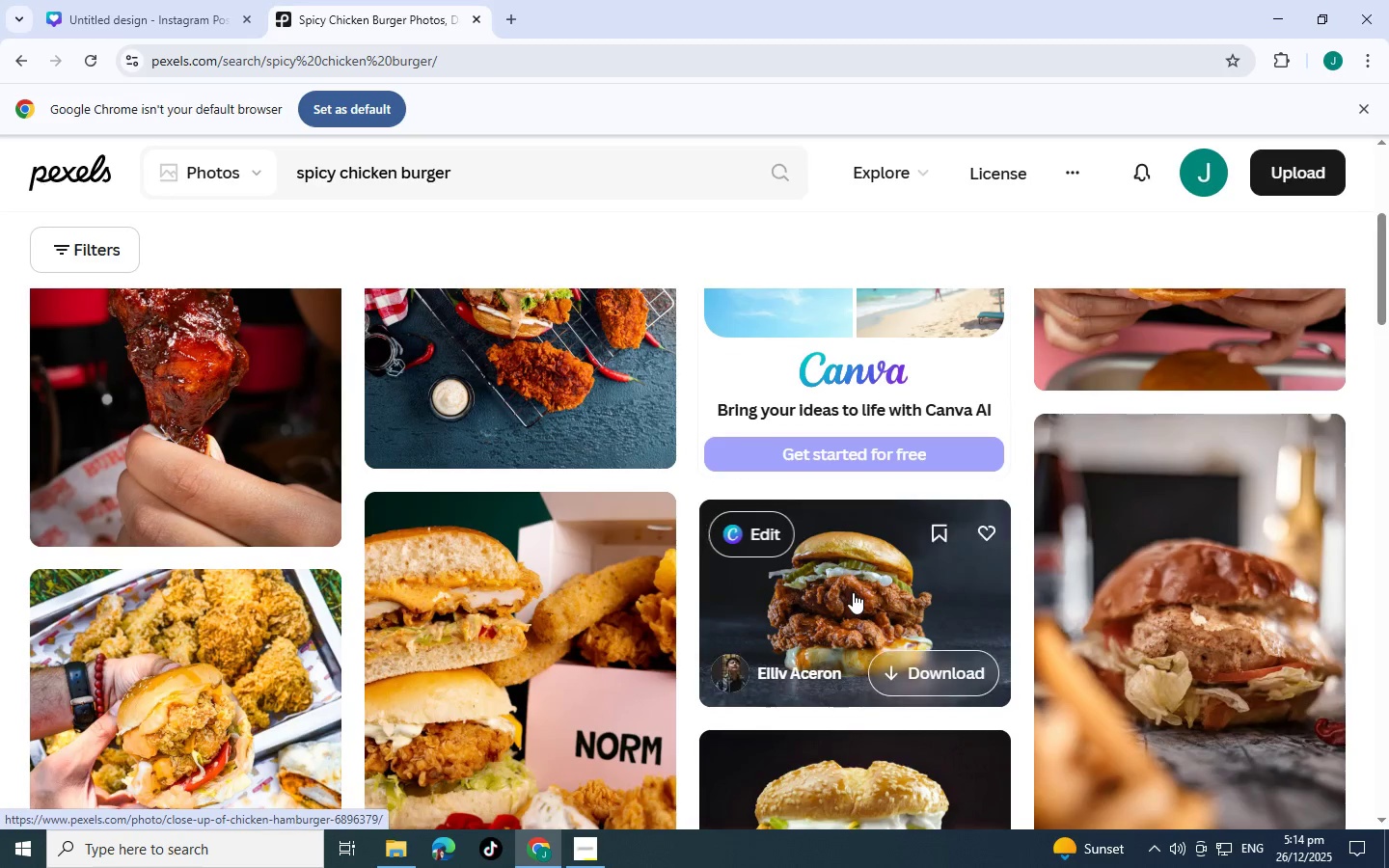 
left_click([853, 592])
 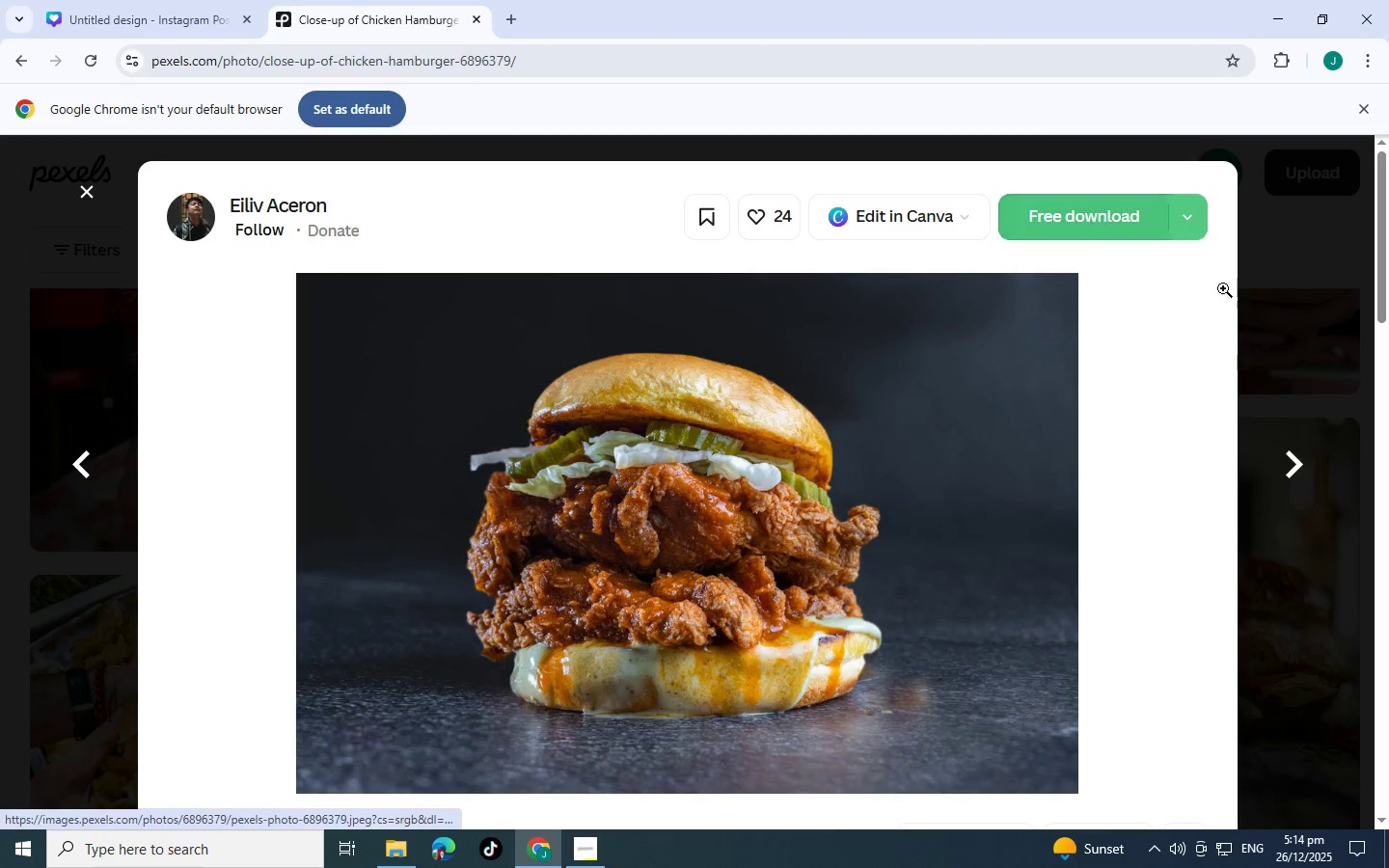 
wait(8.25)
 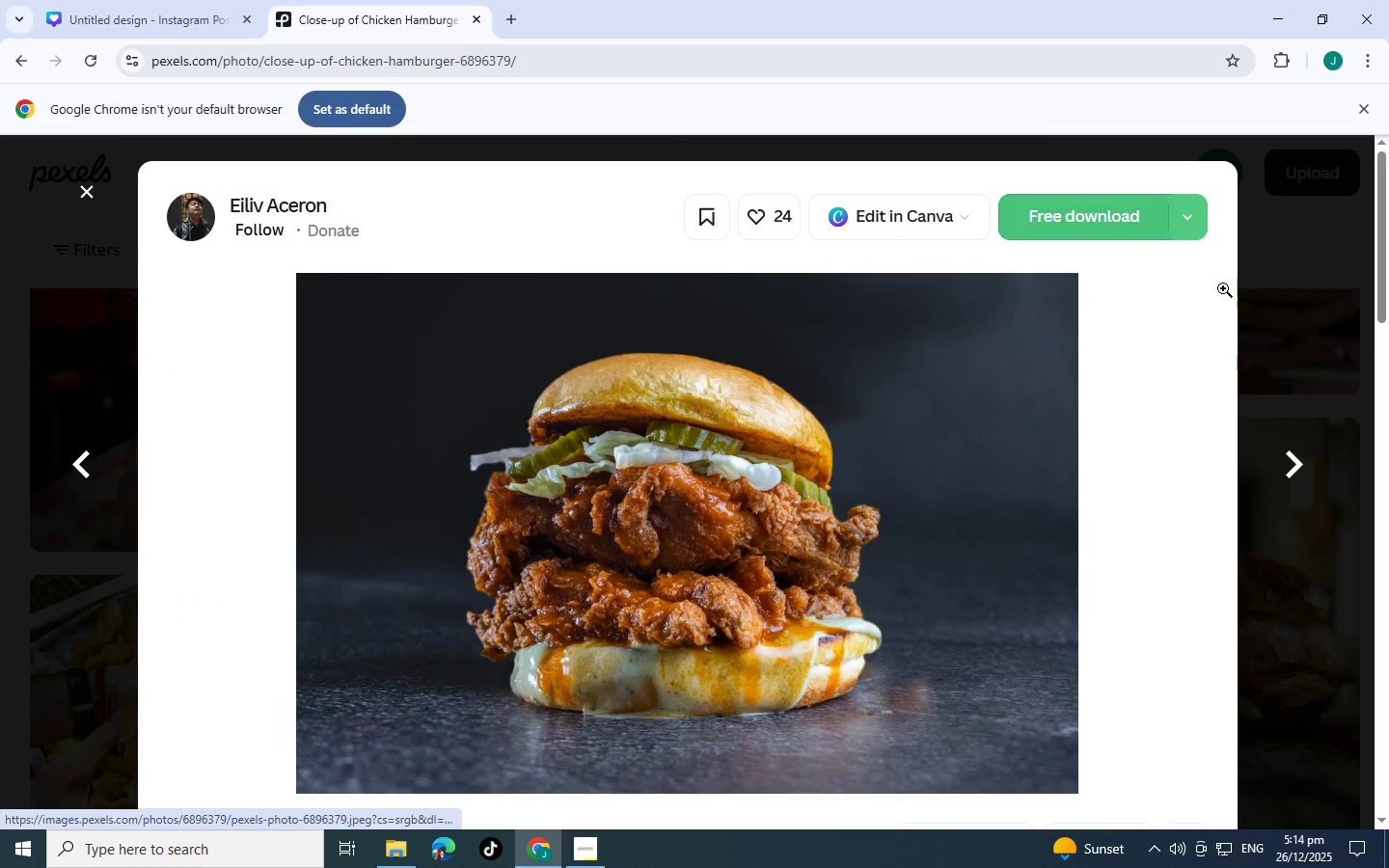 
left_click([1316, 403])
 